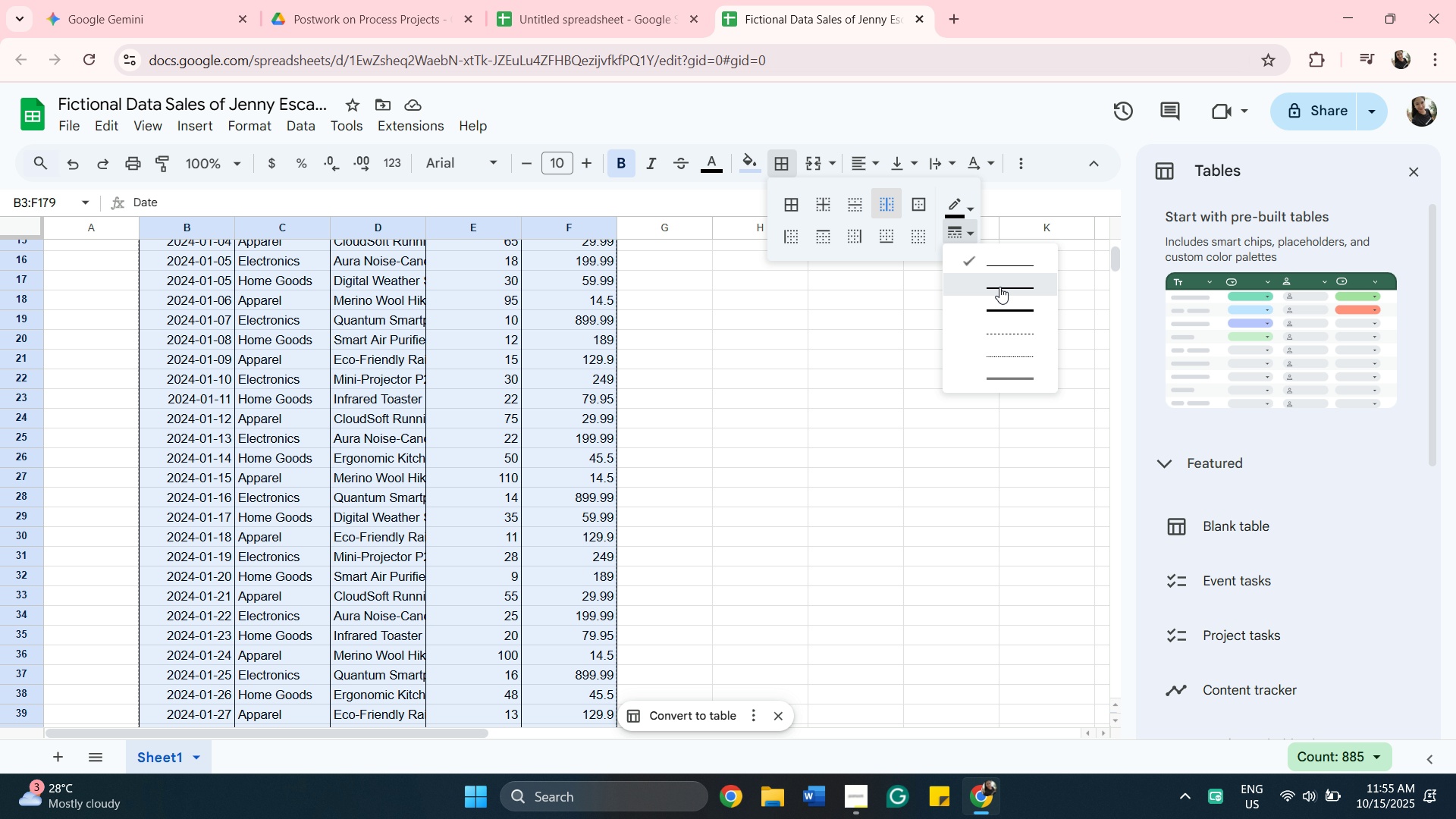 
left_click([999, 287])
 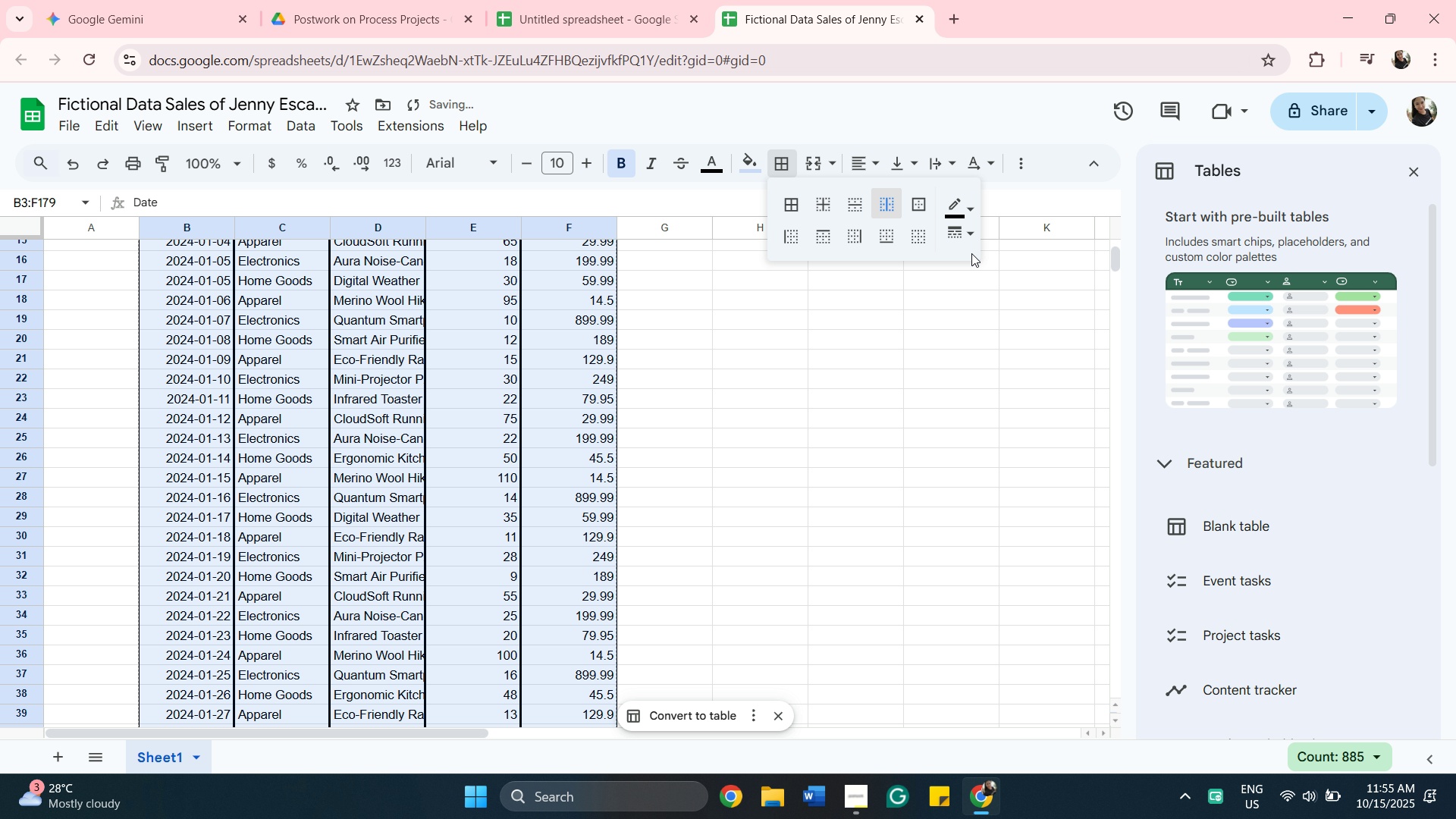 
left_click([968, 241])
 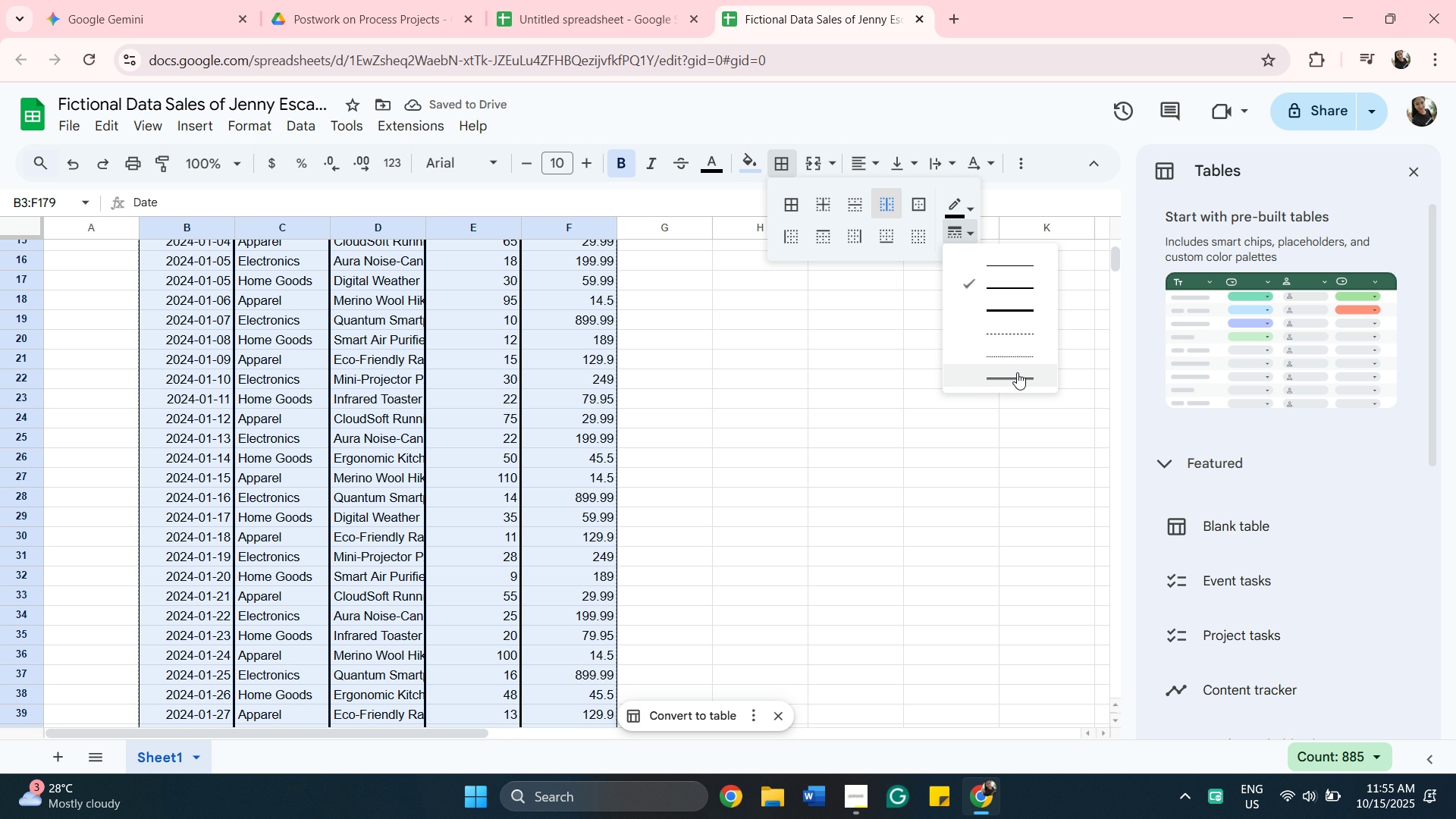 
left_click([1017, 372])
 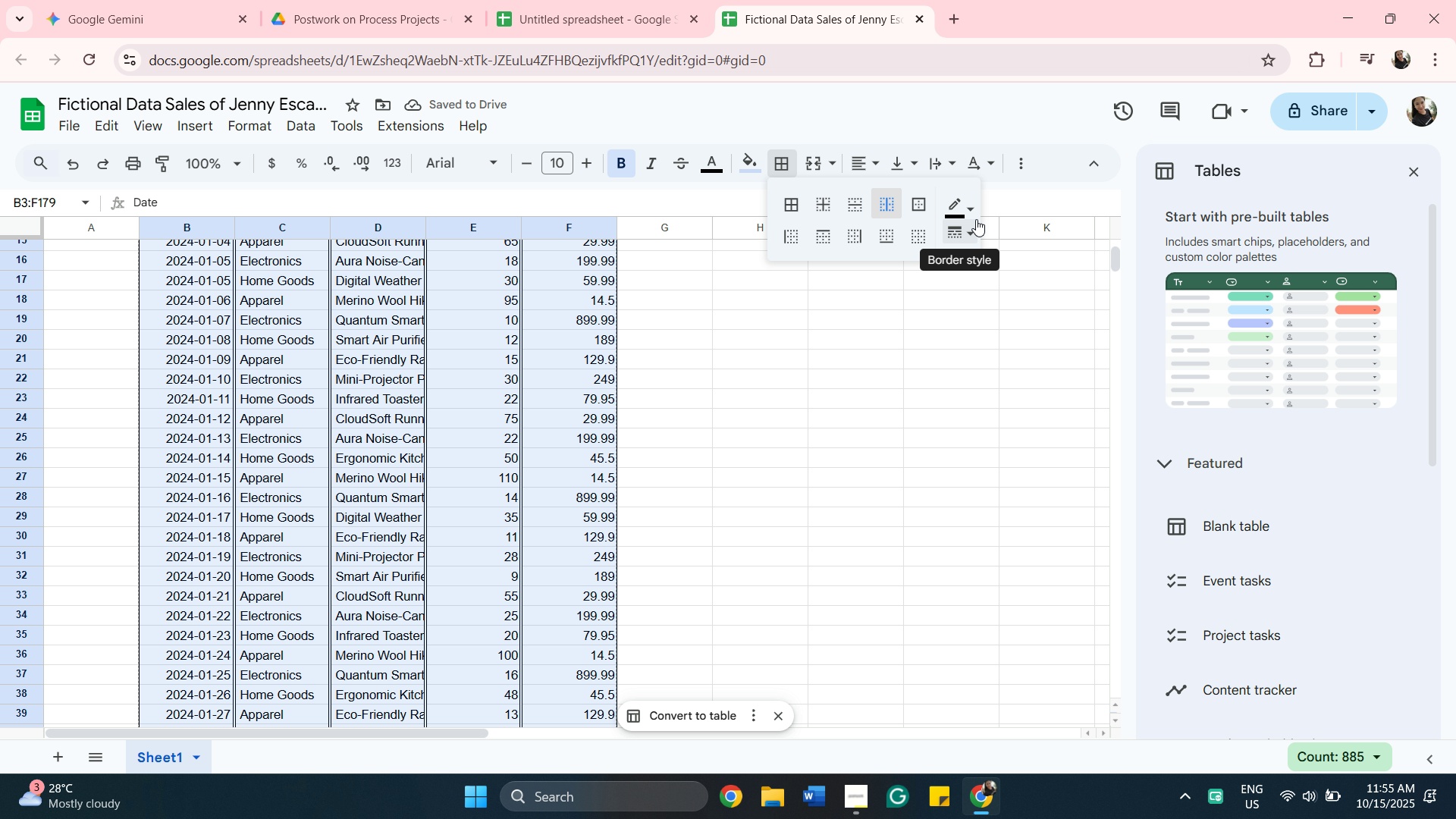 
left_click([971, 212])
 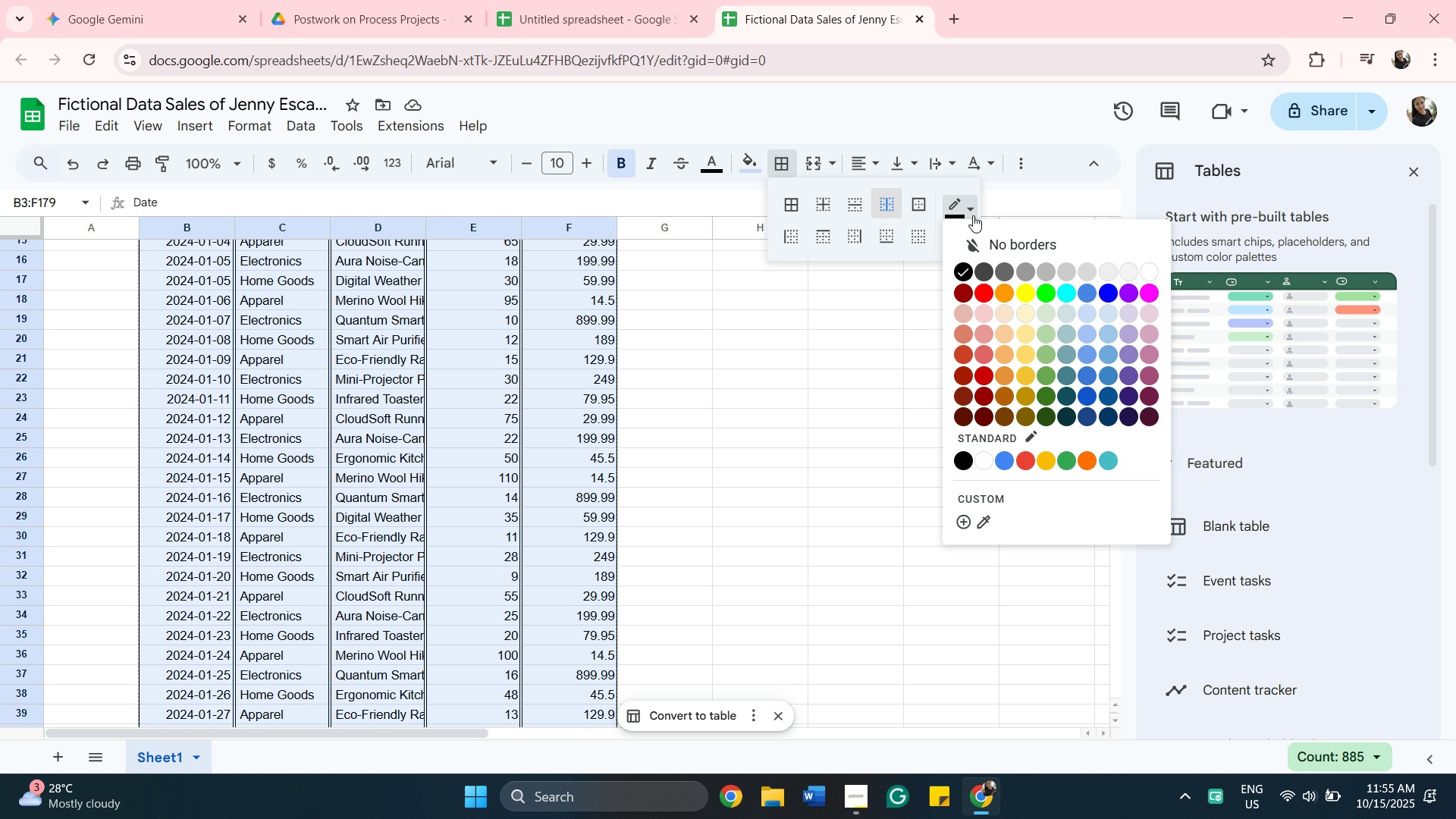 
left_click([969, 209])
 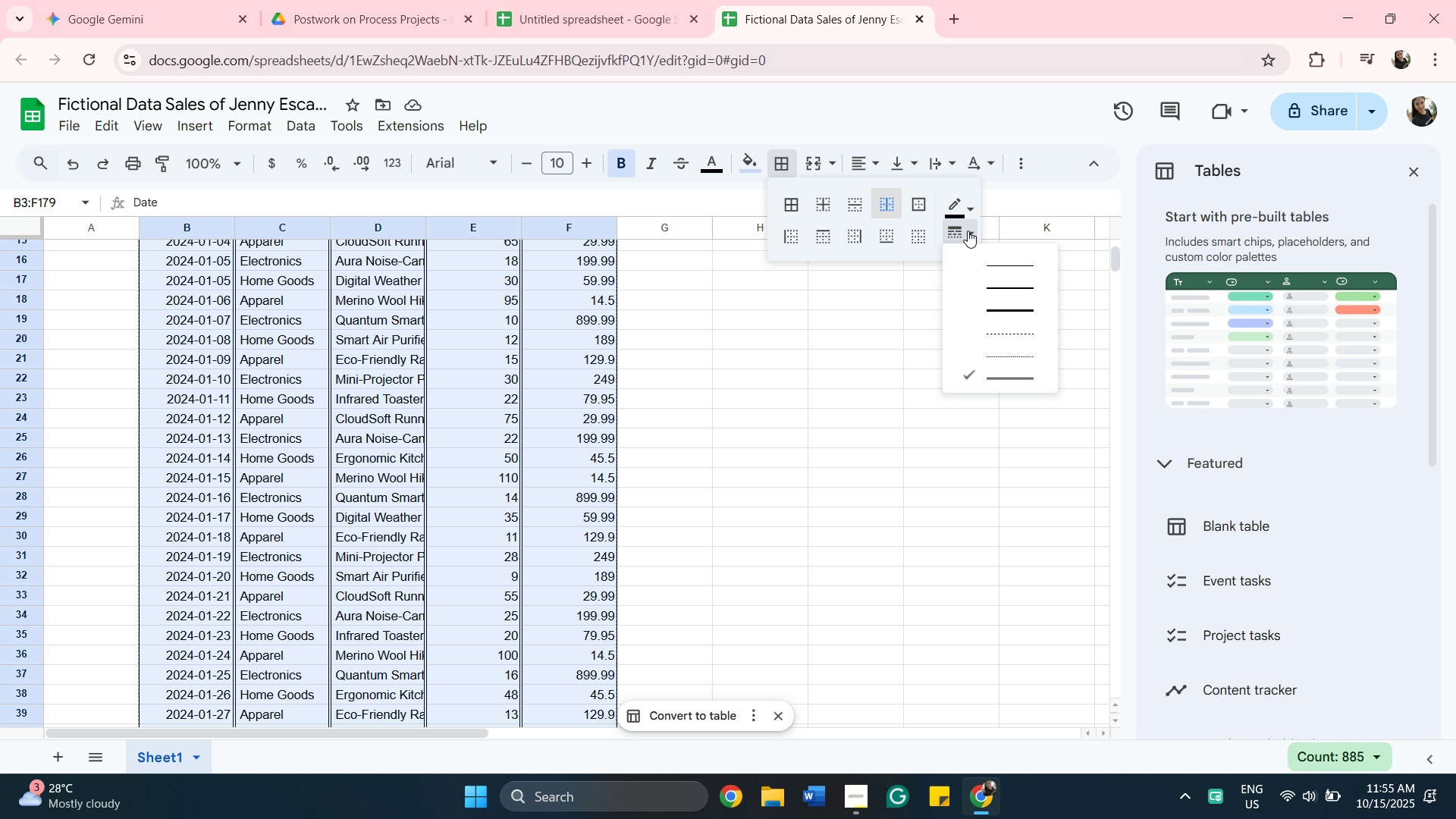 
left_click([968, 231])
 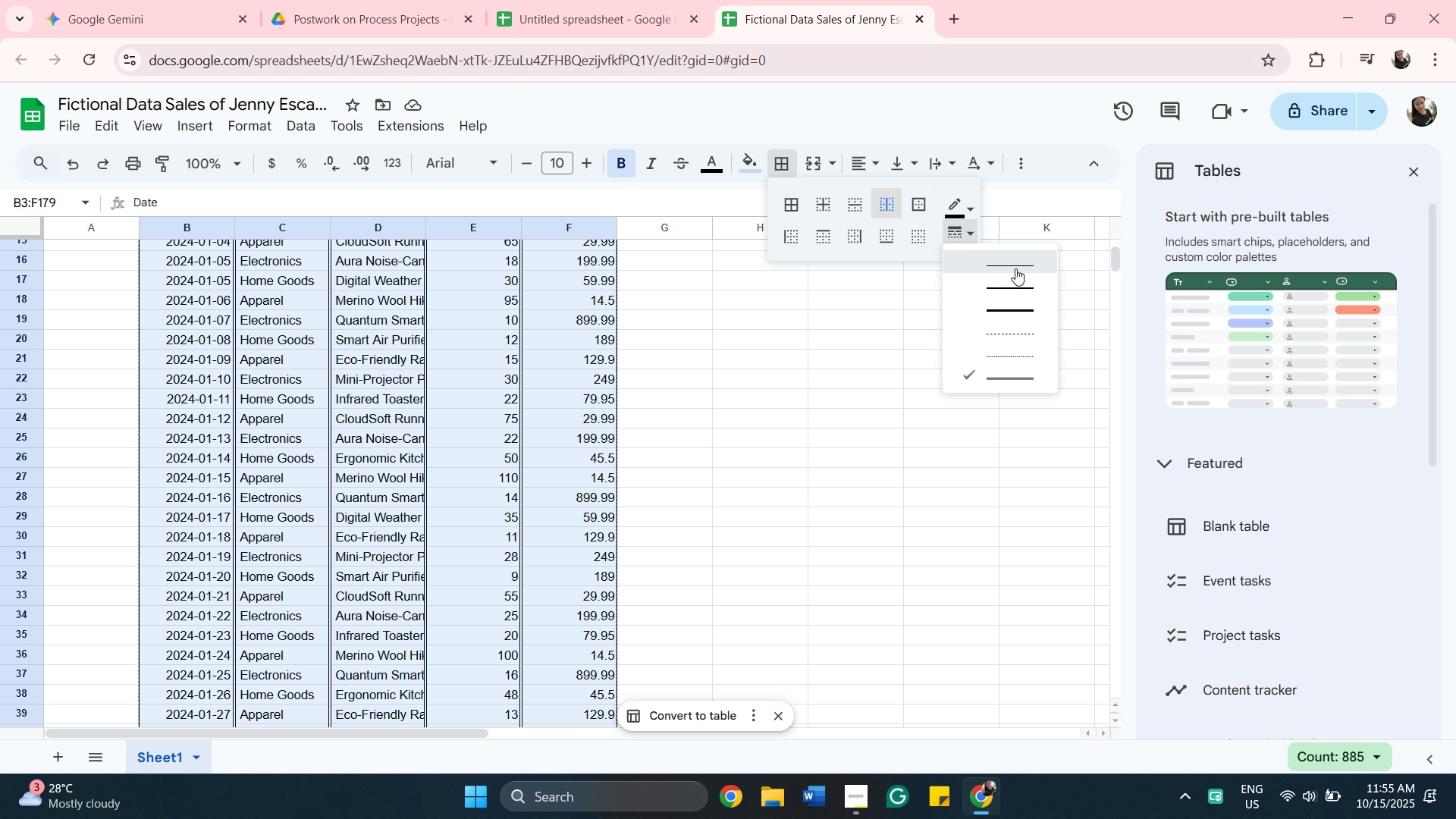 
left_click([1015, 268])
 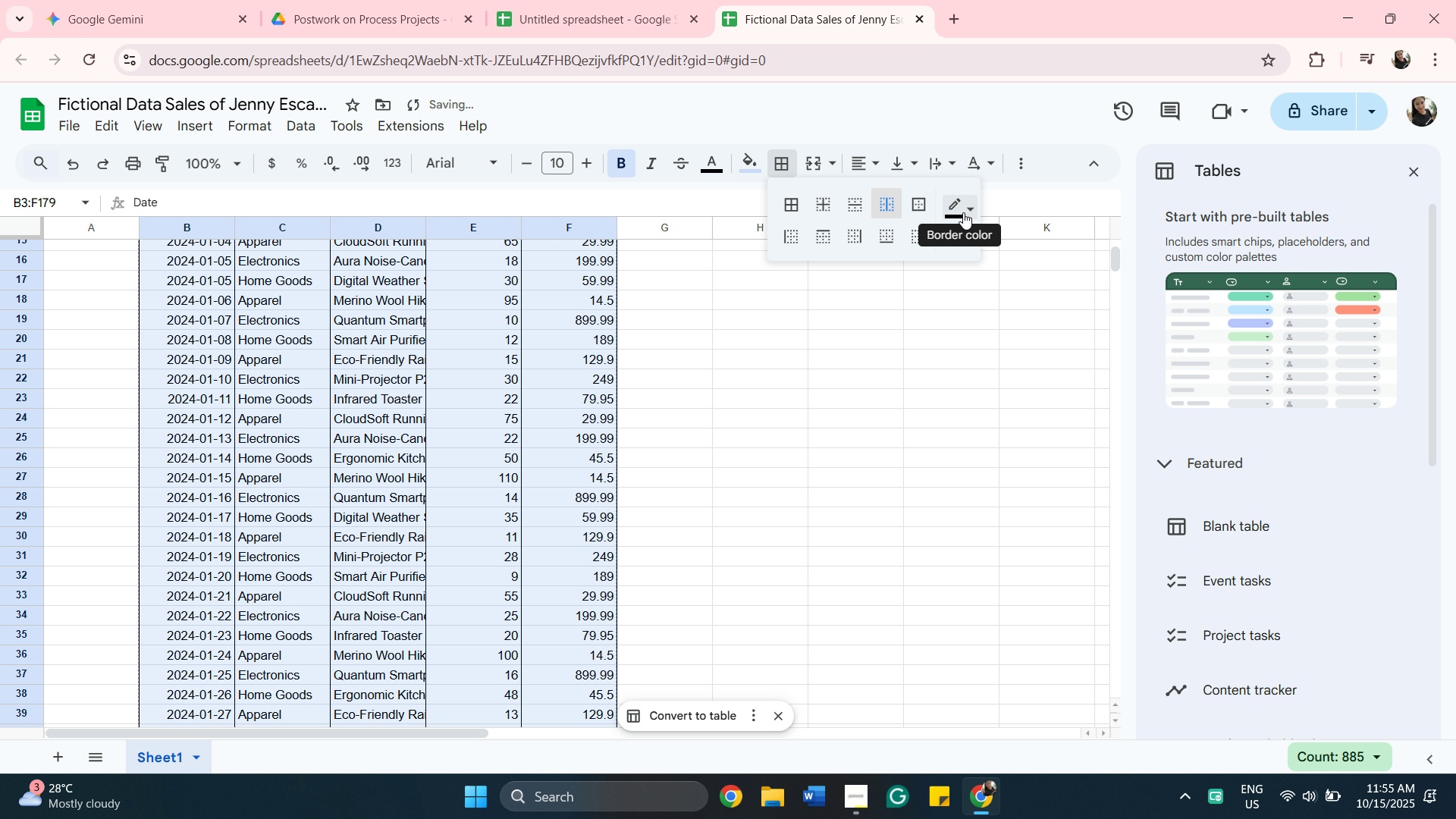 
left_click([963, 212])
 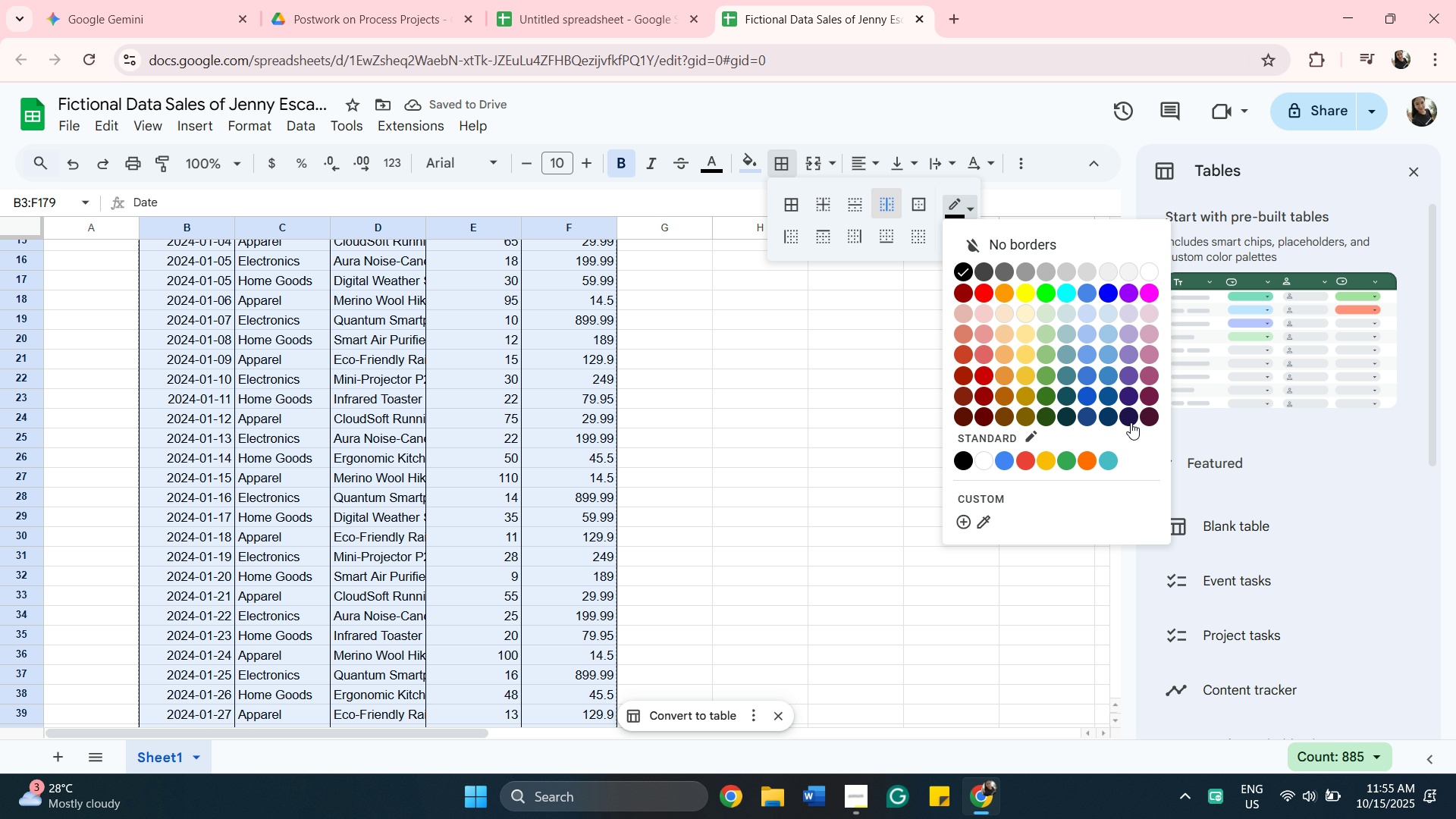 
left_click([1108, 422])
 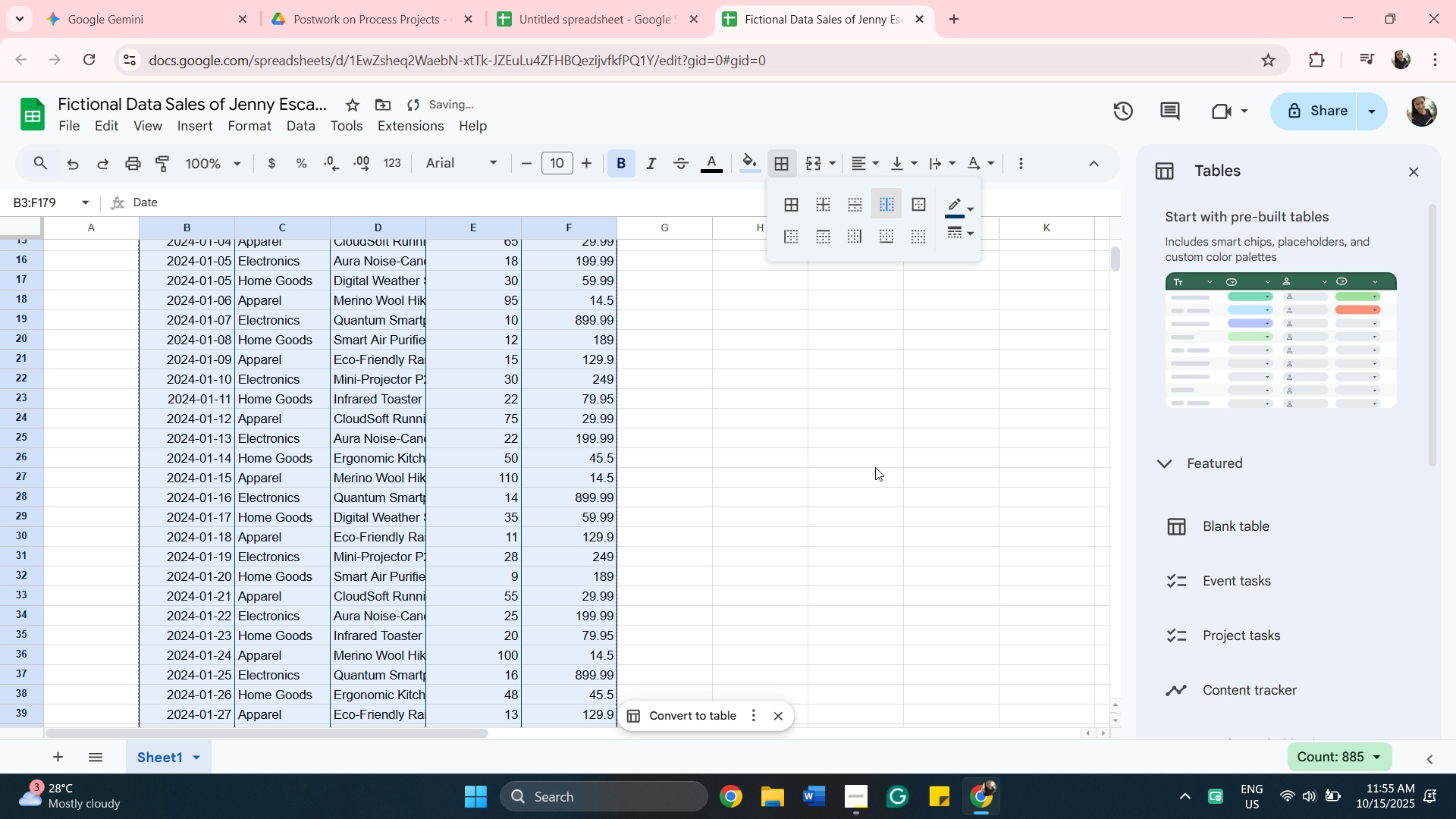 
scroll: coordinate [877, 413], scroll_direction: up, amount: 6.0
 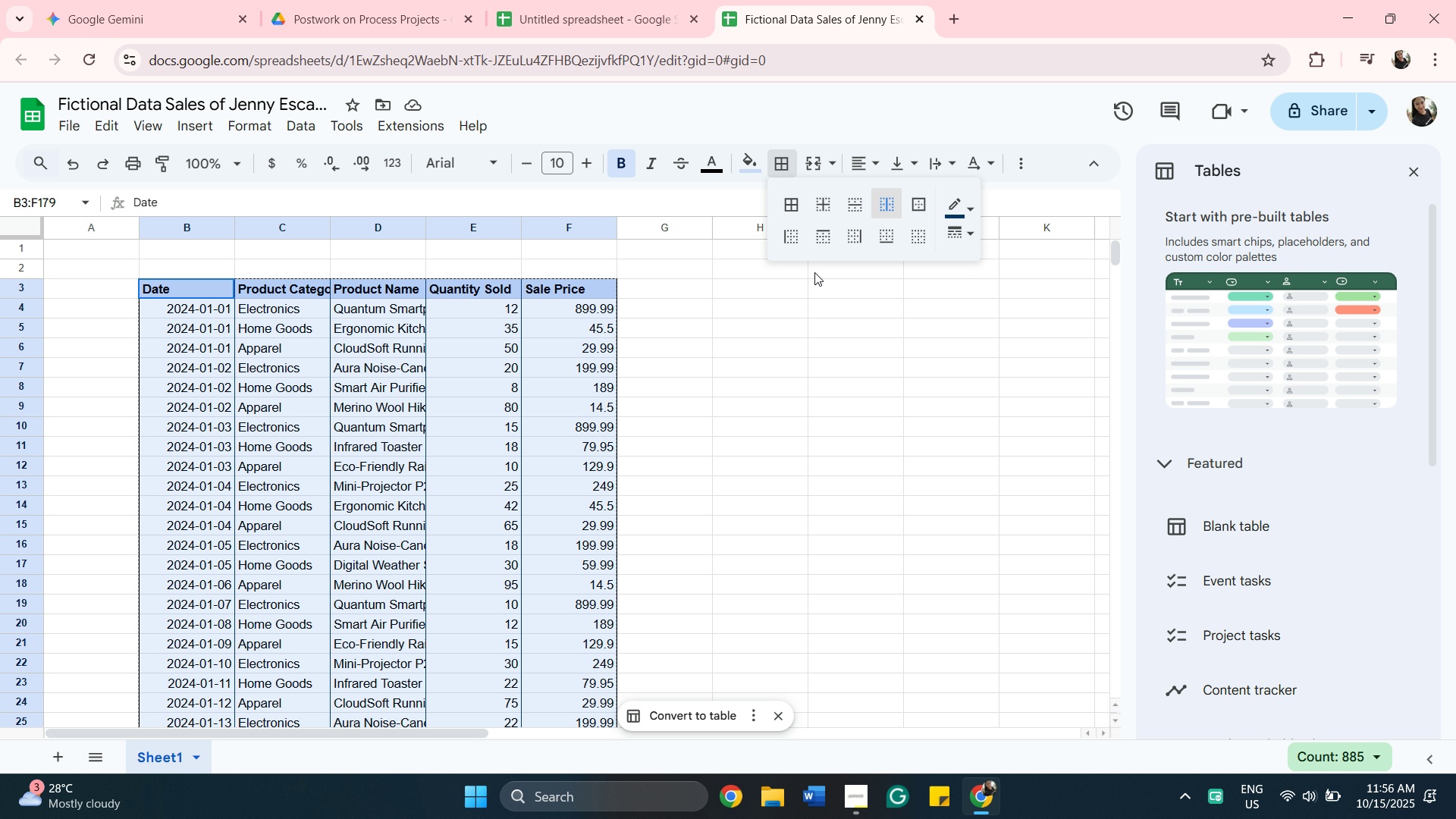 
wait(5.32)
 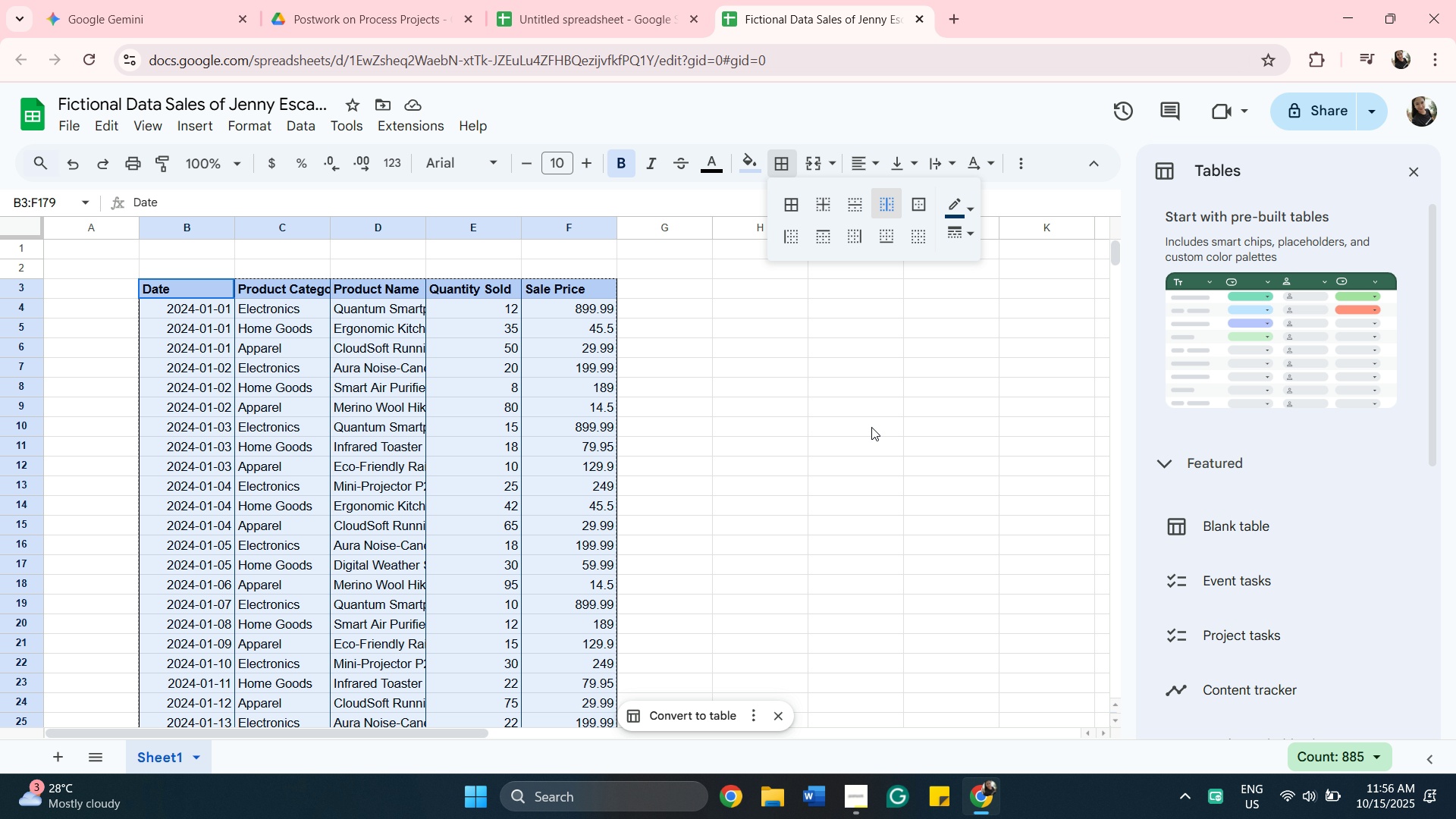 
left_click([962, 215])
 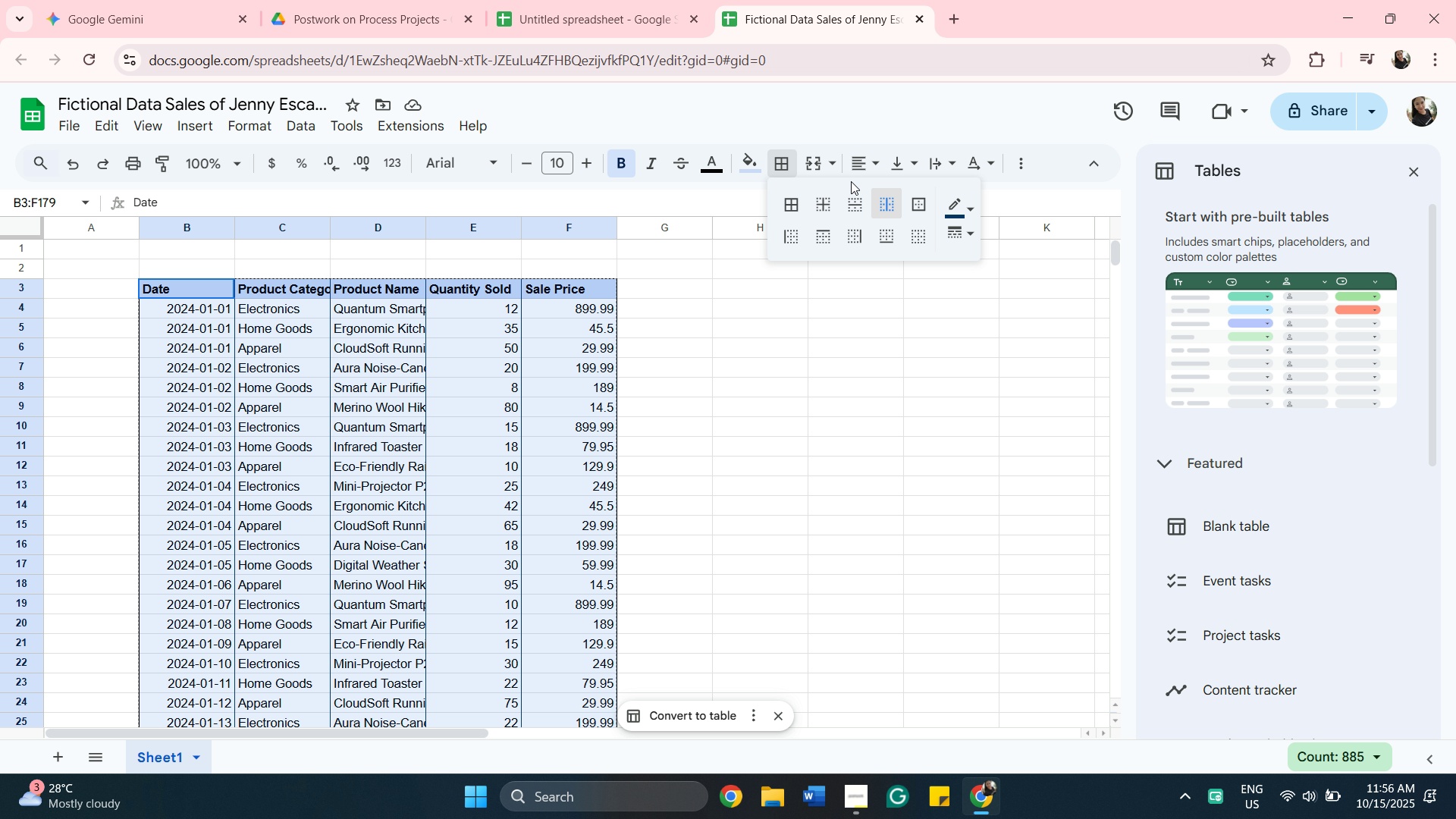 
left_click([966, 228])
 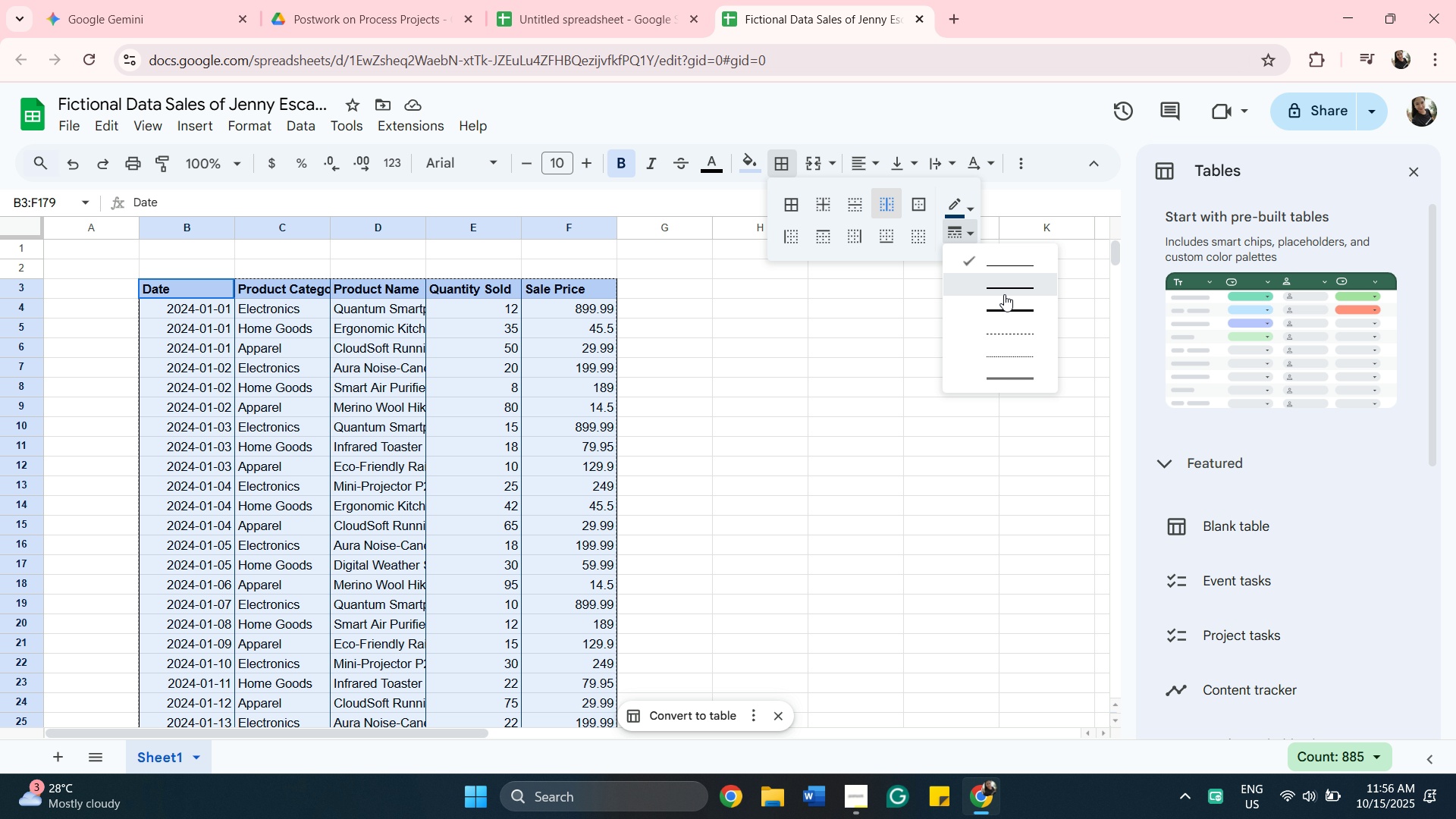 
left_click([1004, 294])
 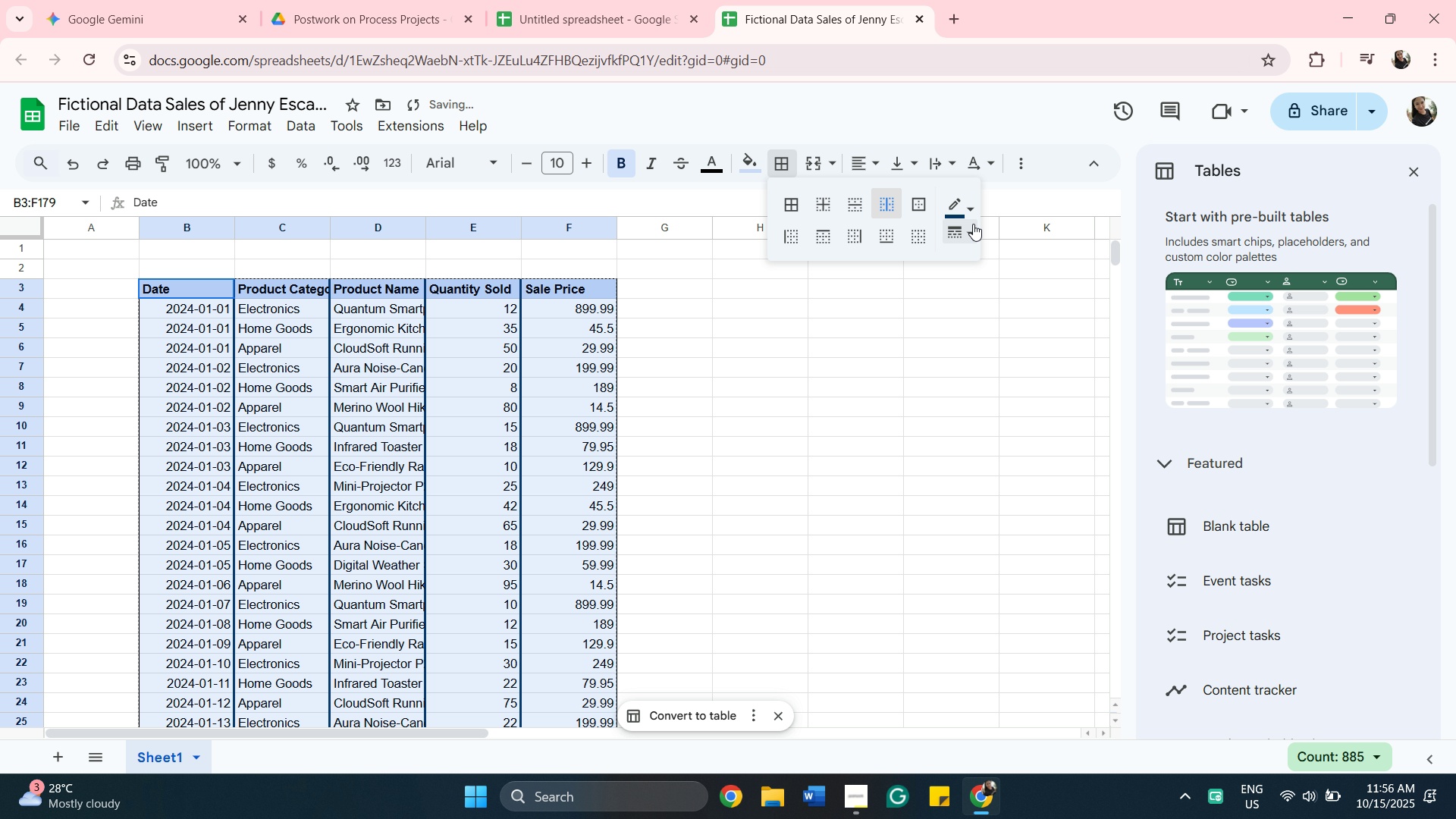 
left_click([967, 215])
 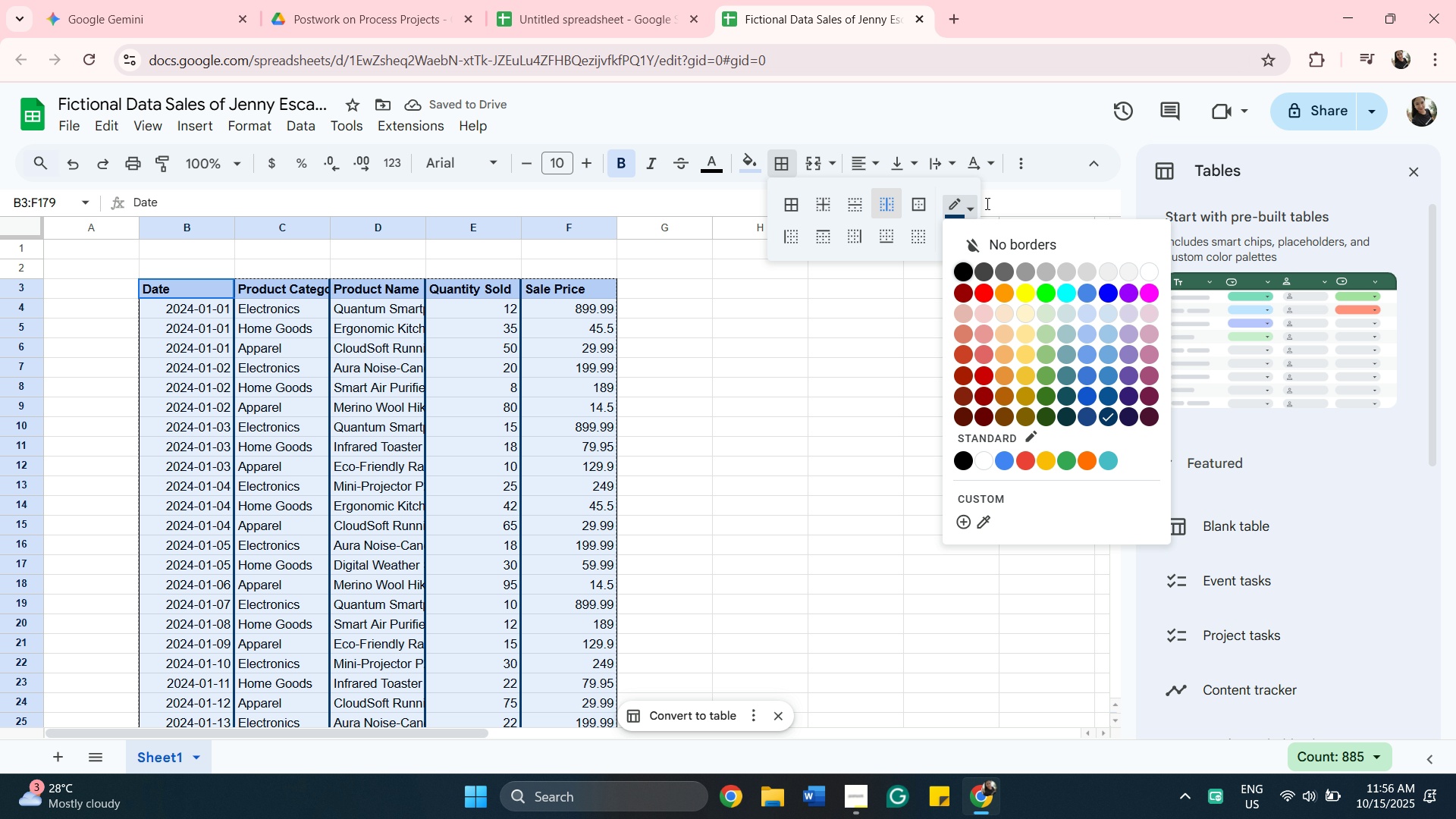 
left_click([966, 202])
 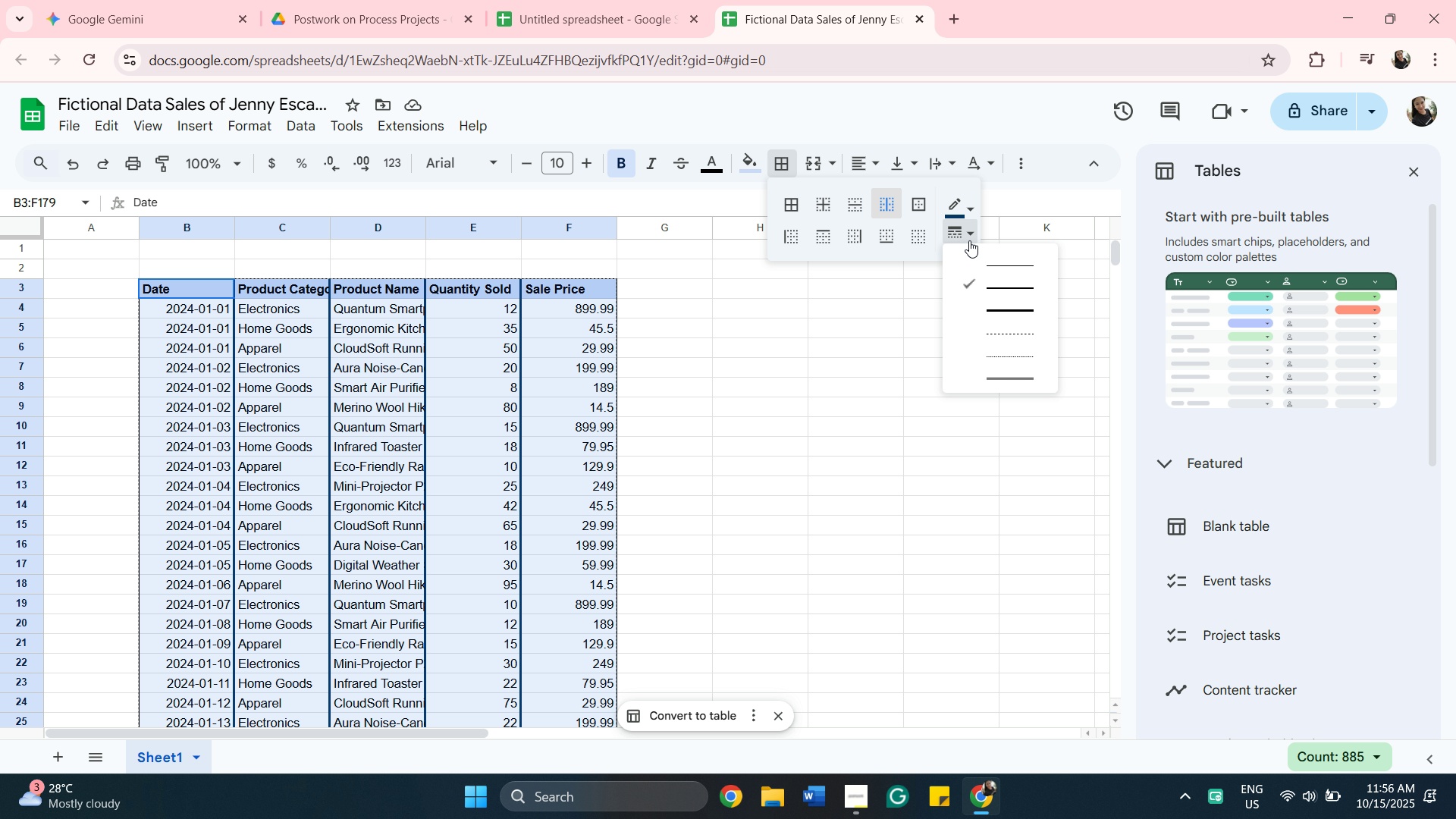 
left_click([969, 240])
 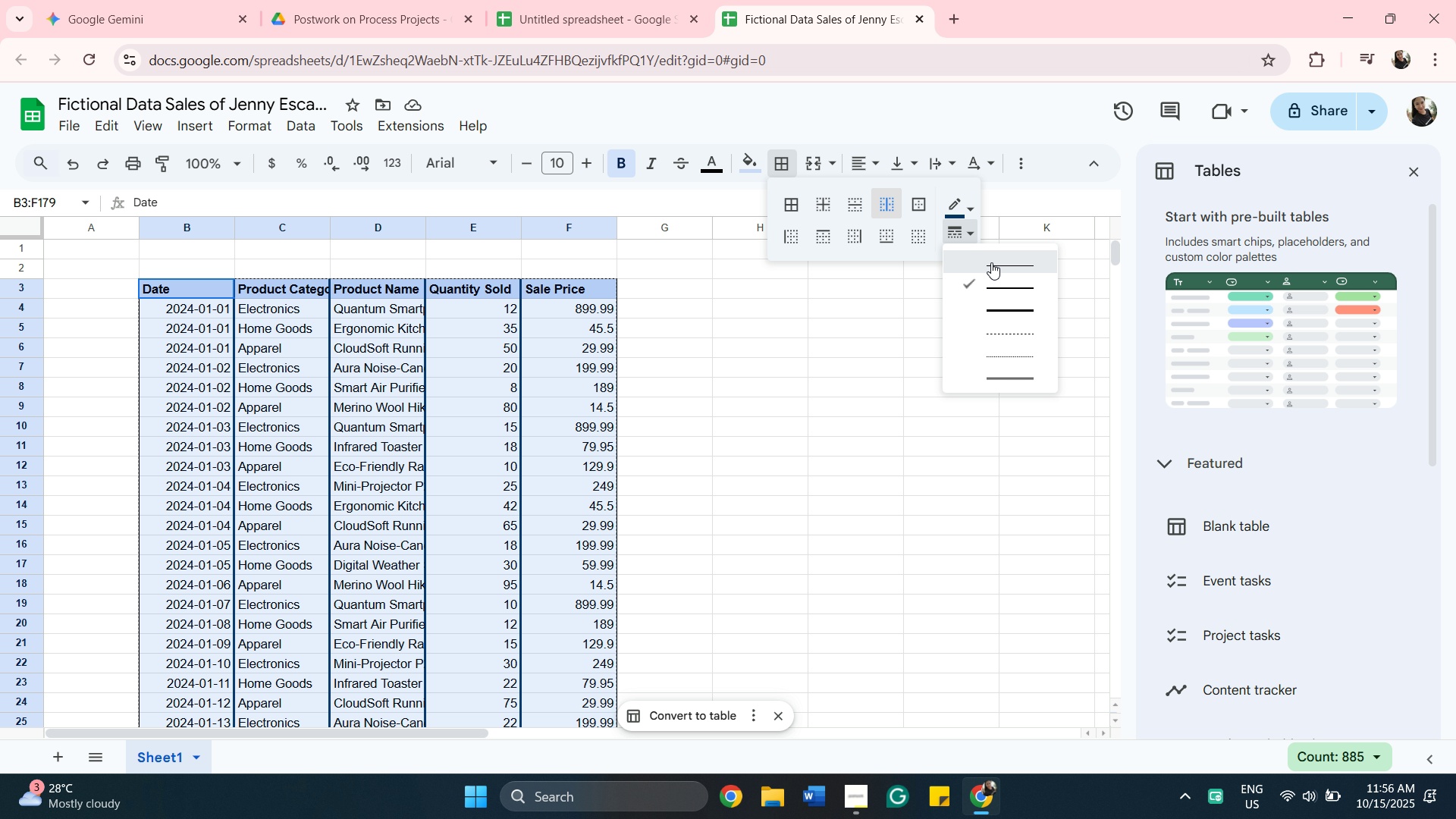 
left_click([991, 262])
 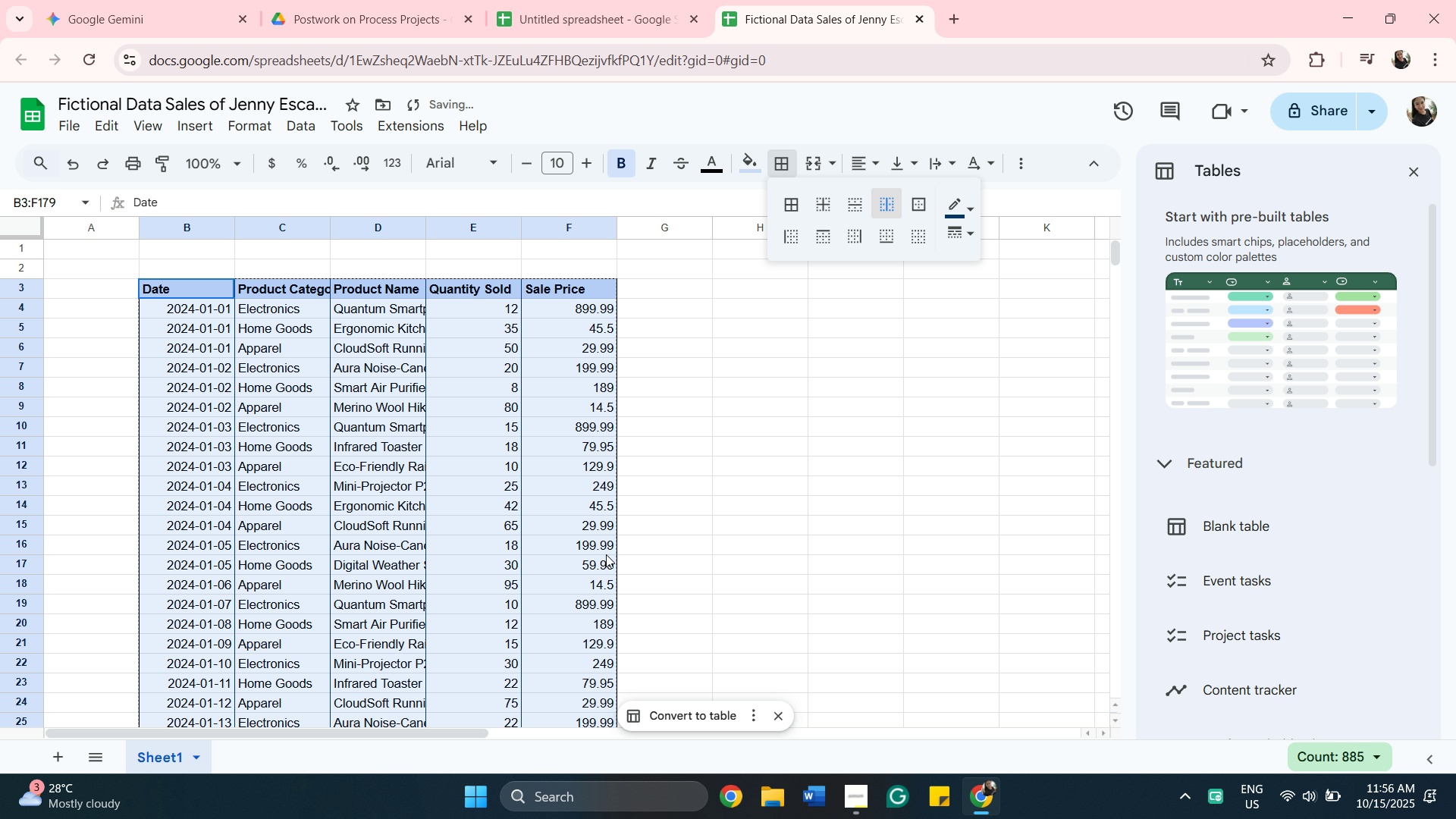 
scroll: coordinate [606, 553], scroll_direction: up, amount: 2.0
 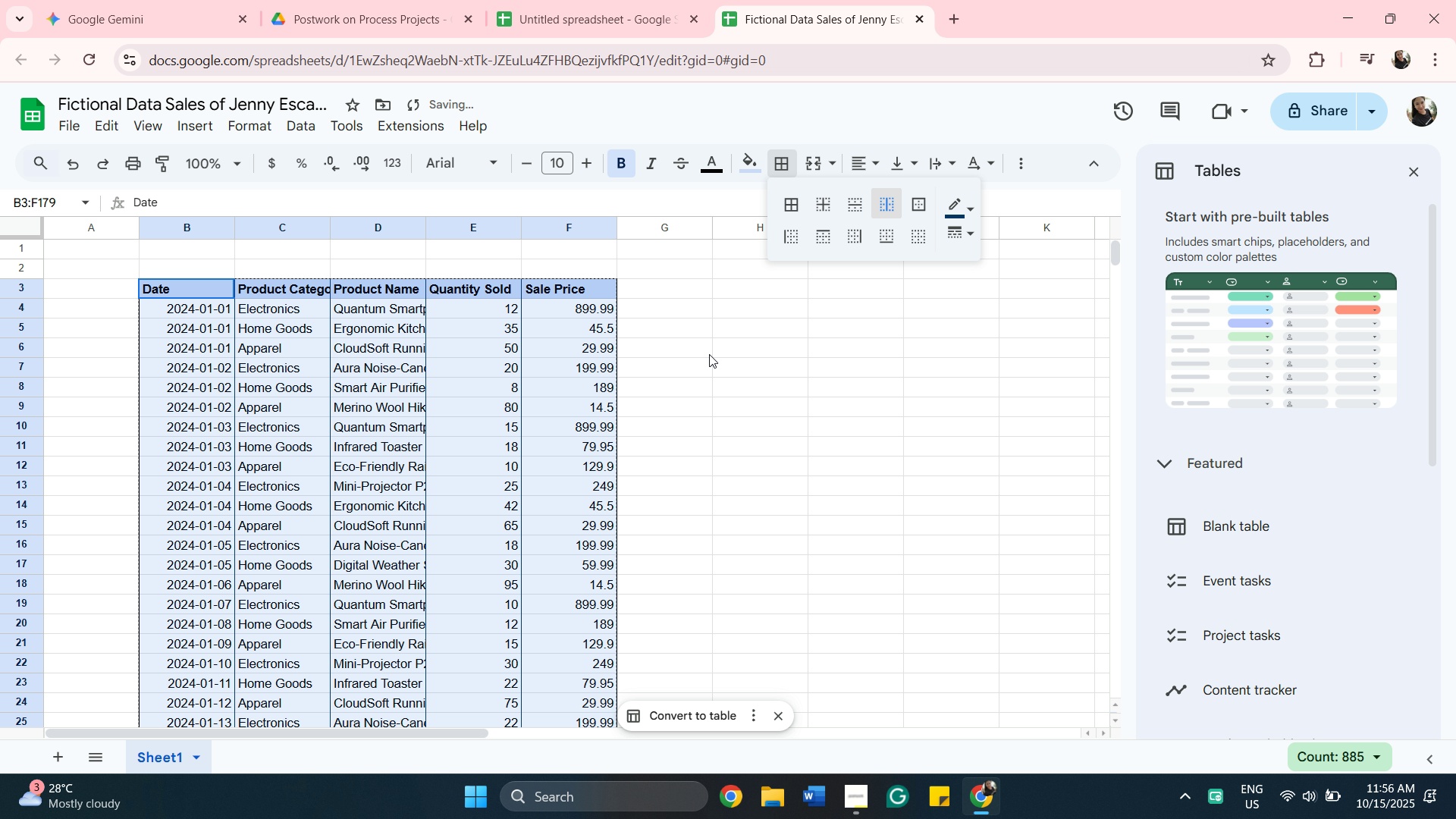 
left_click([720, 347])
 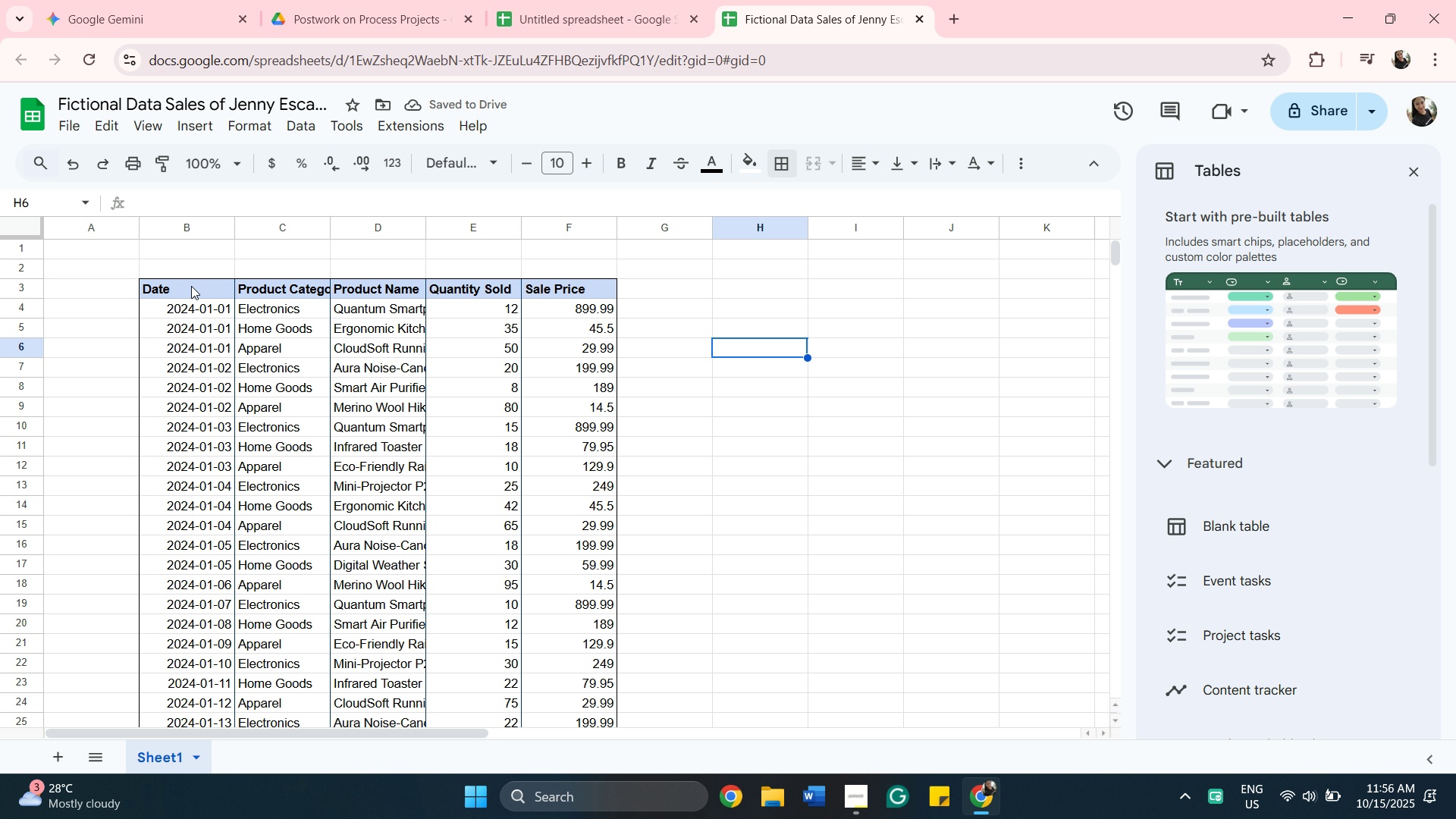 
left_click([191, 286])
 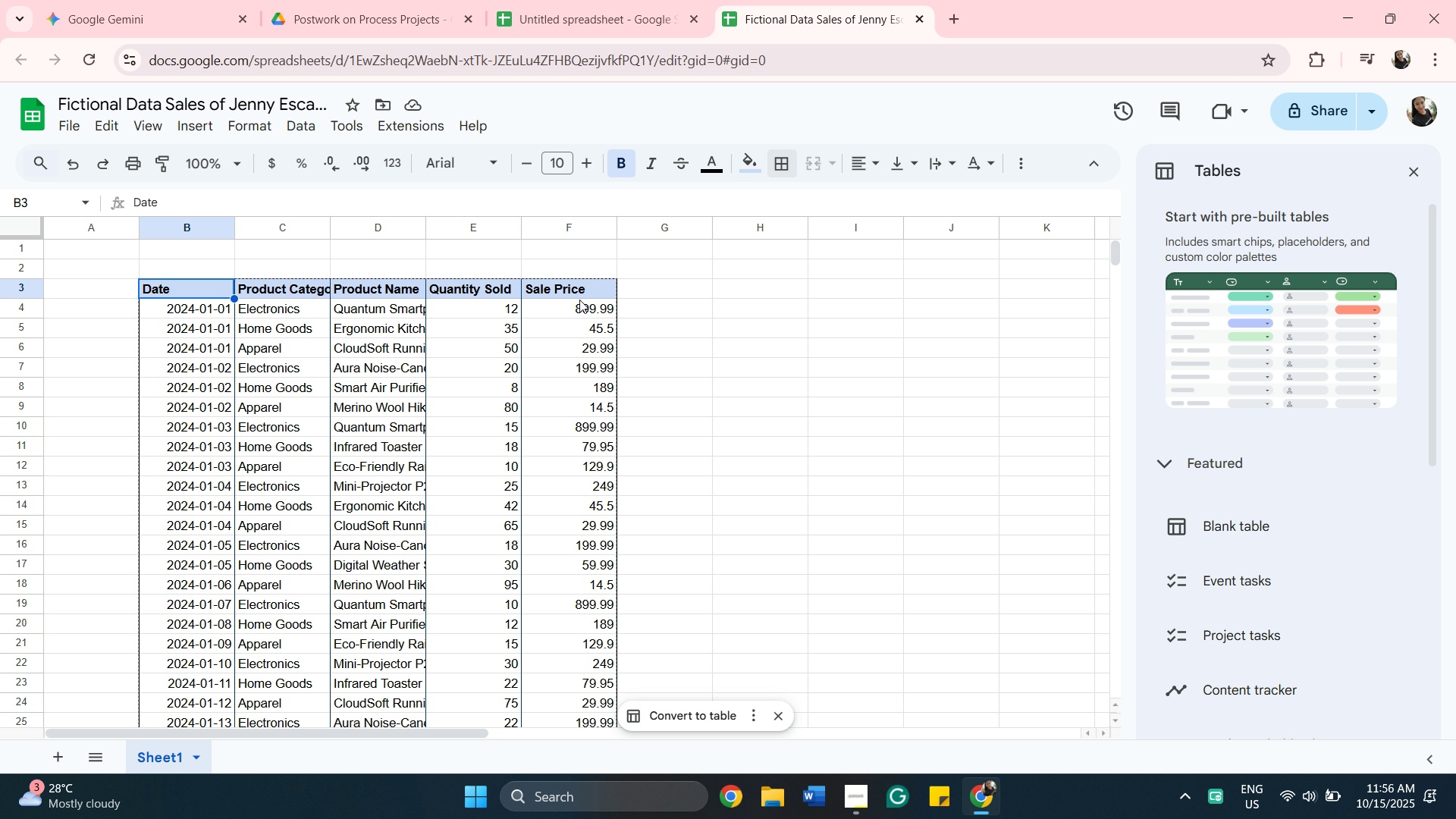 
key(Shift+ShiftLeft)
 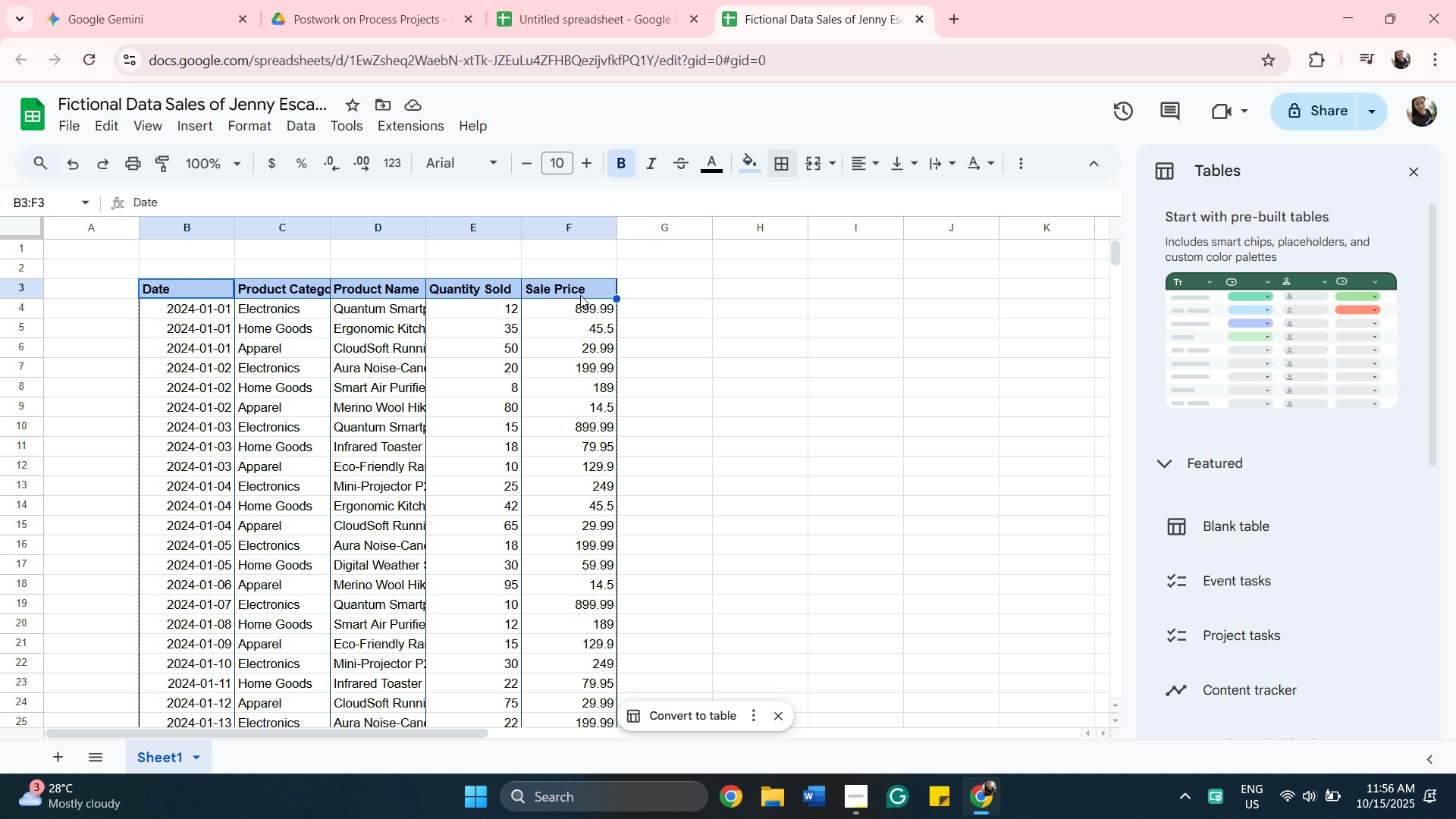 
left_click([580, 295])
 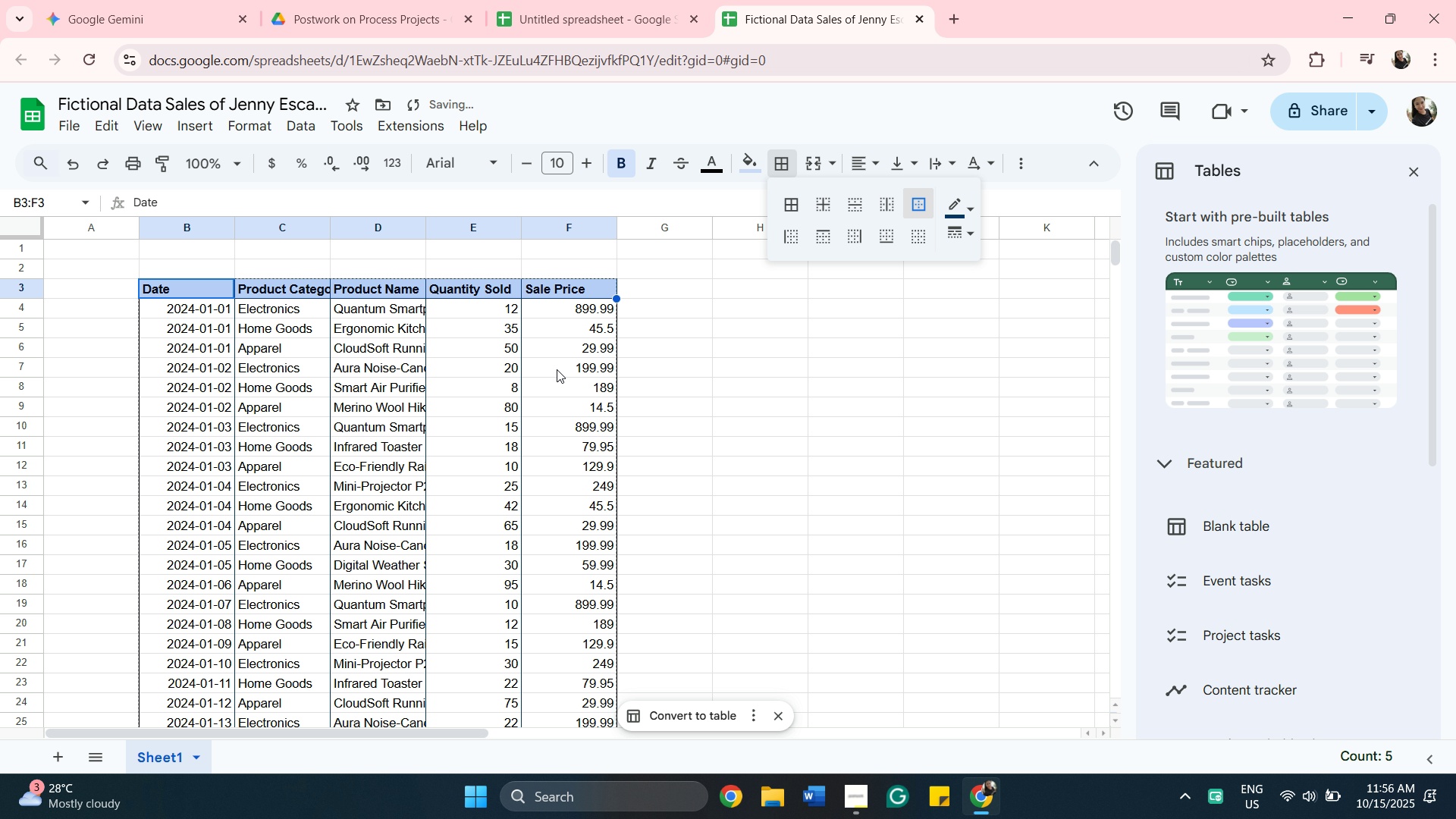 
wait(11.19)
 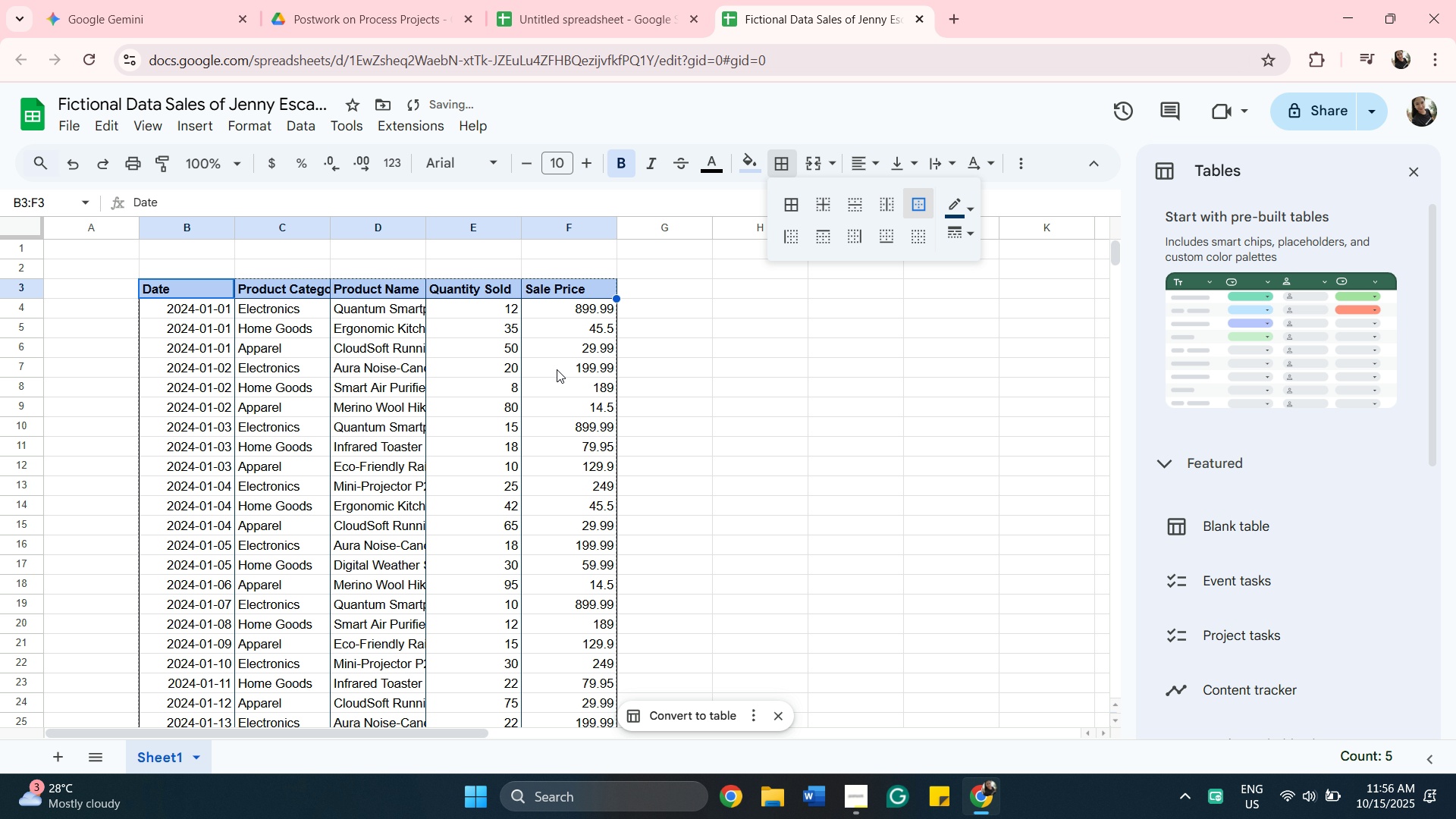 
left_click_drag(start_coordinate=[331, 224], to_coordinate=[353, 228])
 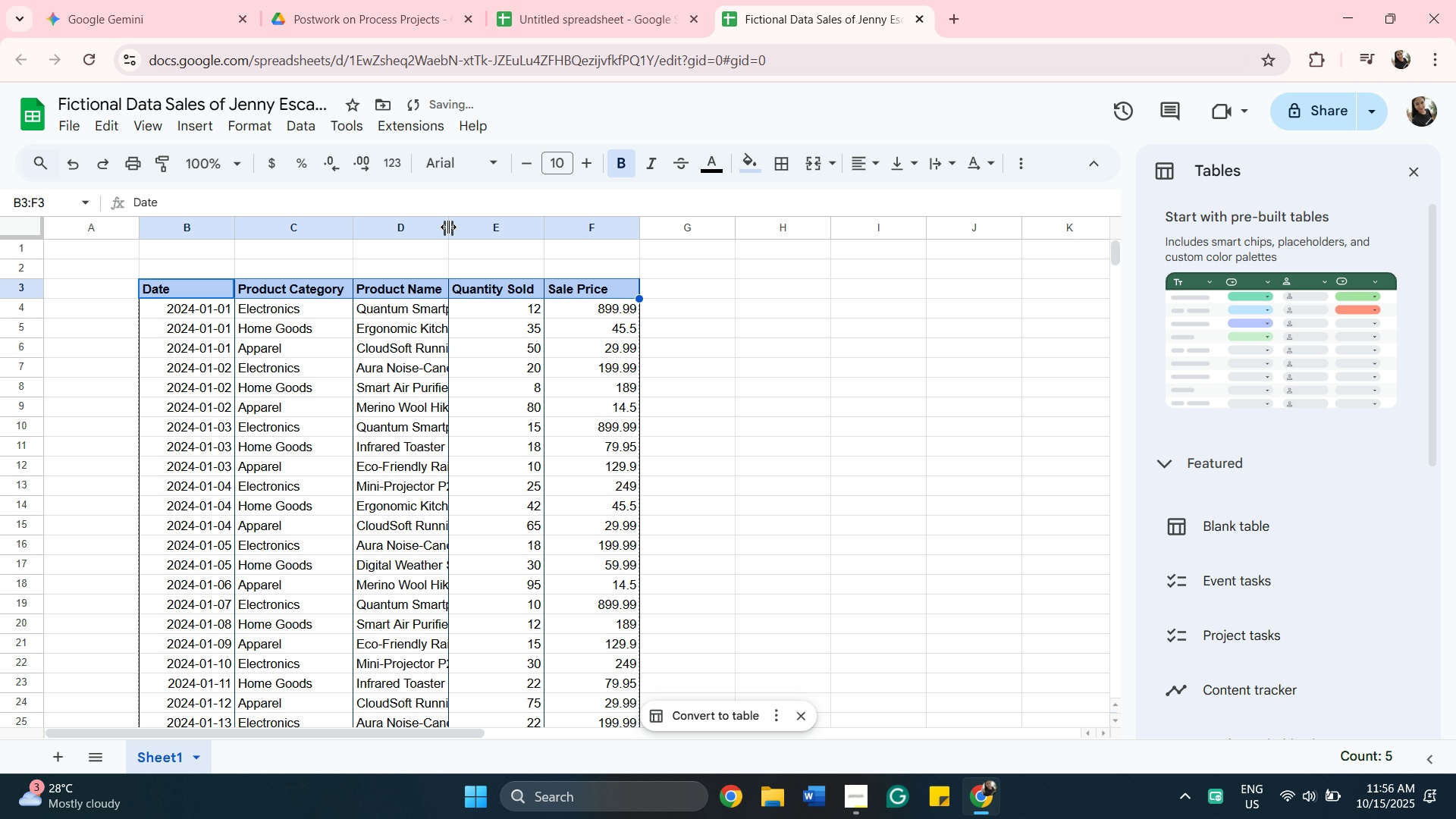 
left_click_drag(start_coordinate=[448, 227], to_coordinate=[488, 231])
 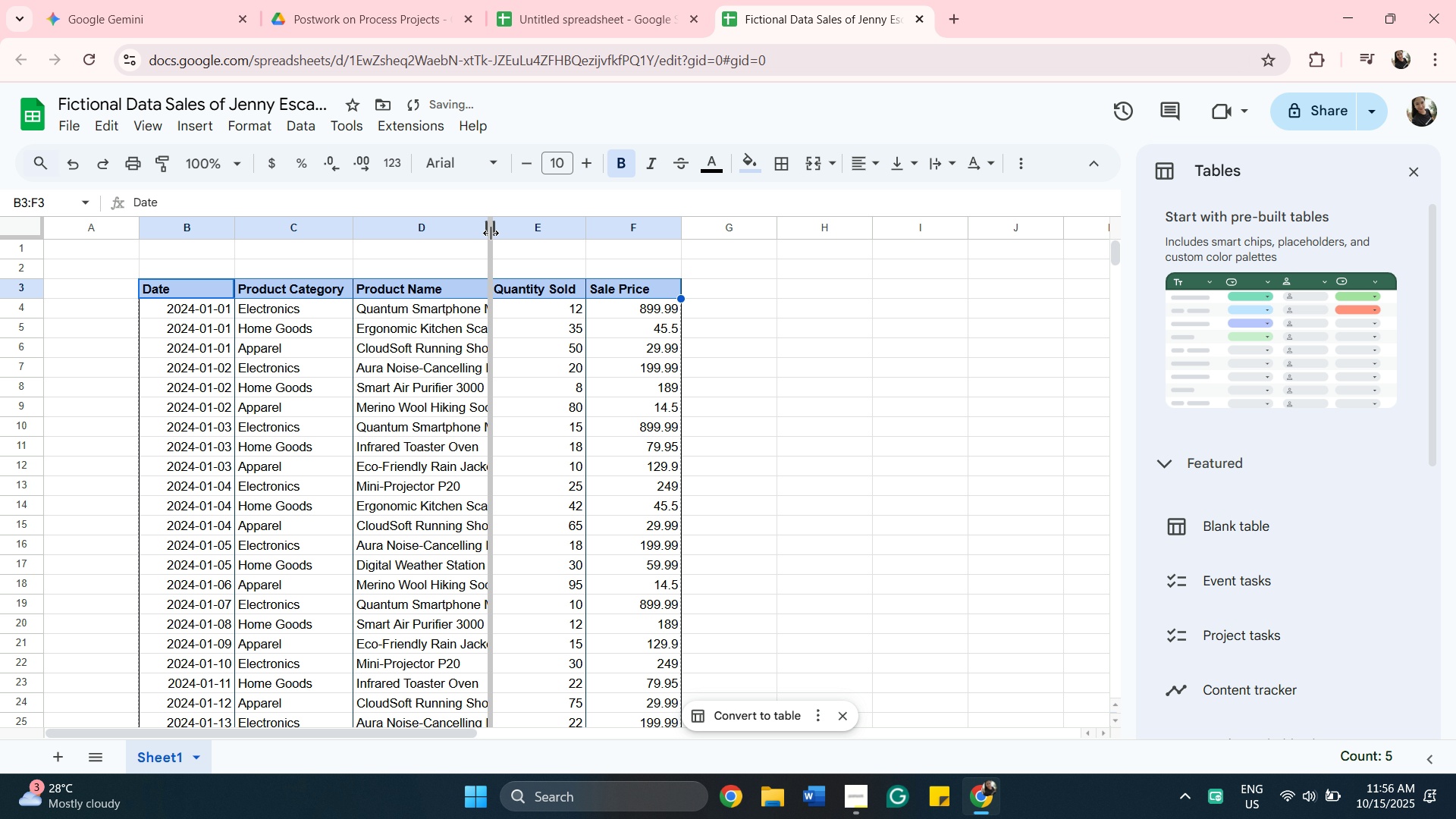 
left_click_drag(start_coordinate=[490, 233], to_coordinate=[552, 235])
 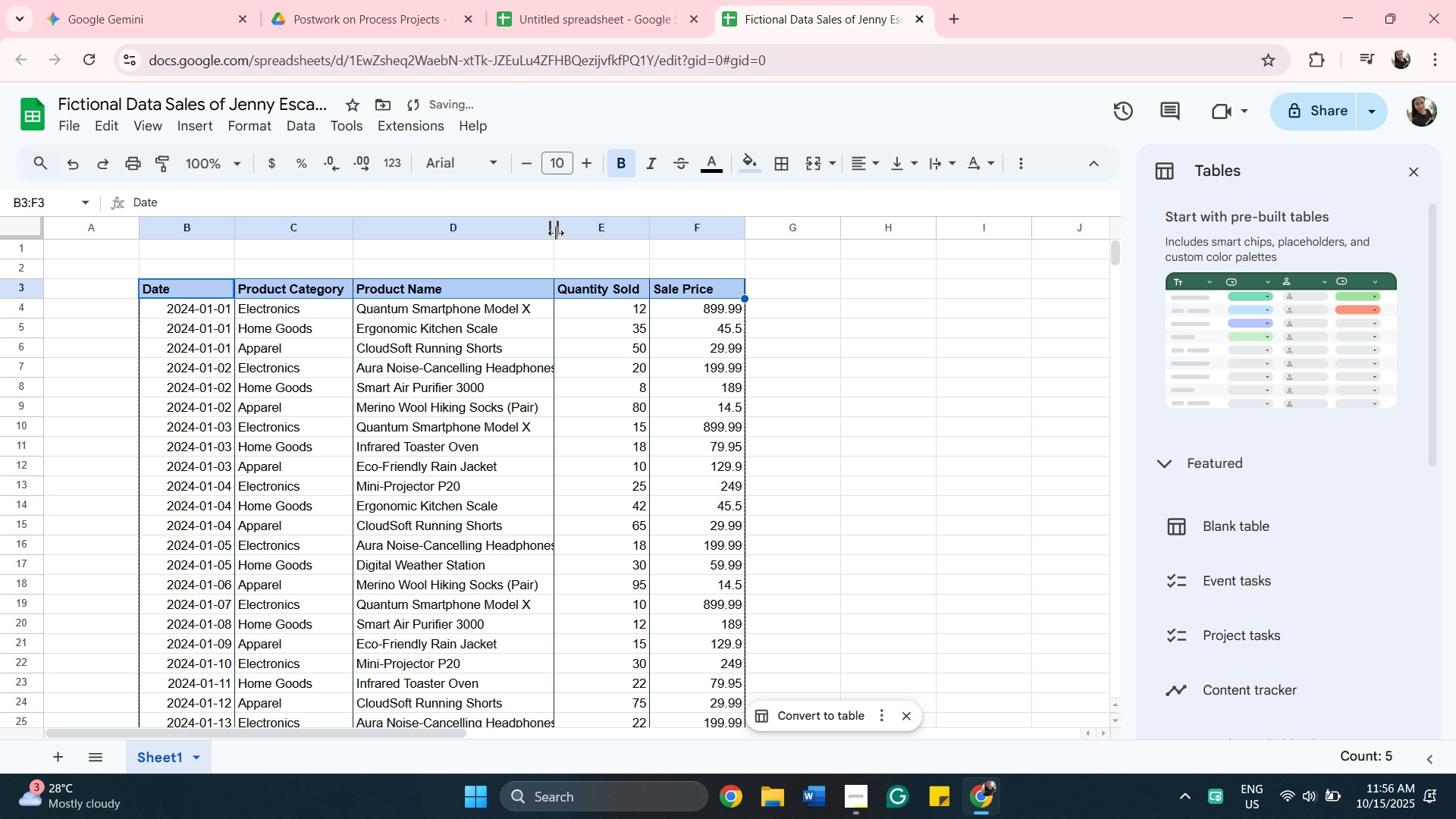 
left_click_drag(start_coordinate=[554, 231], to_coordinate=[563, 228])
 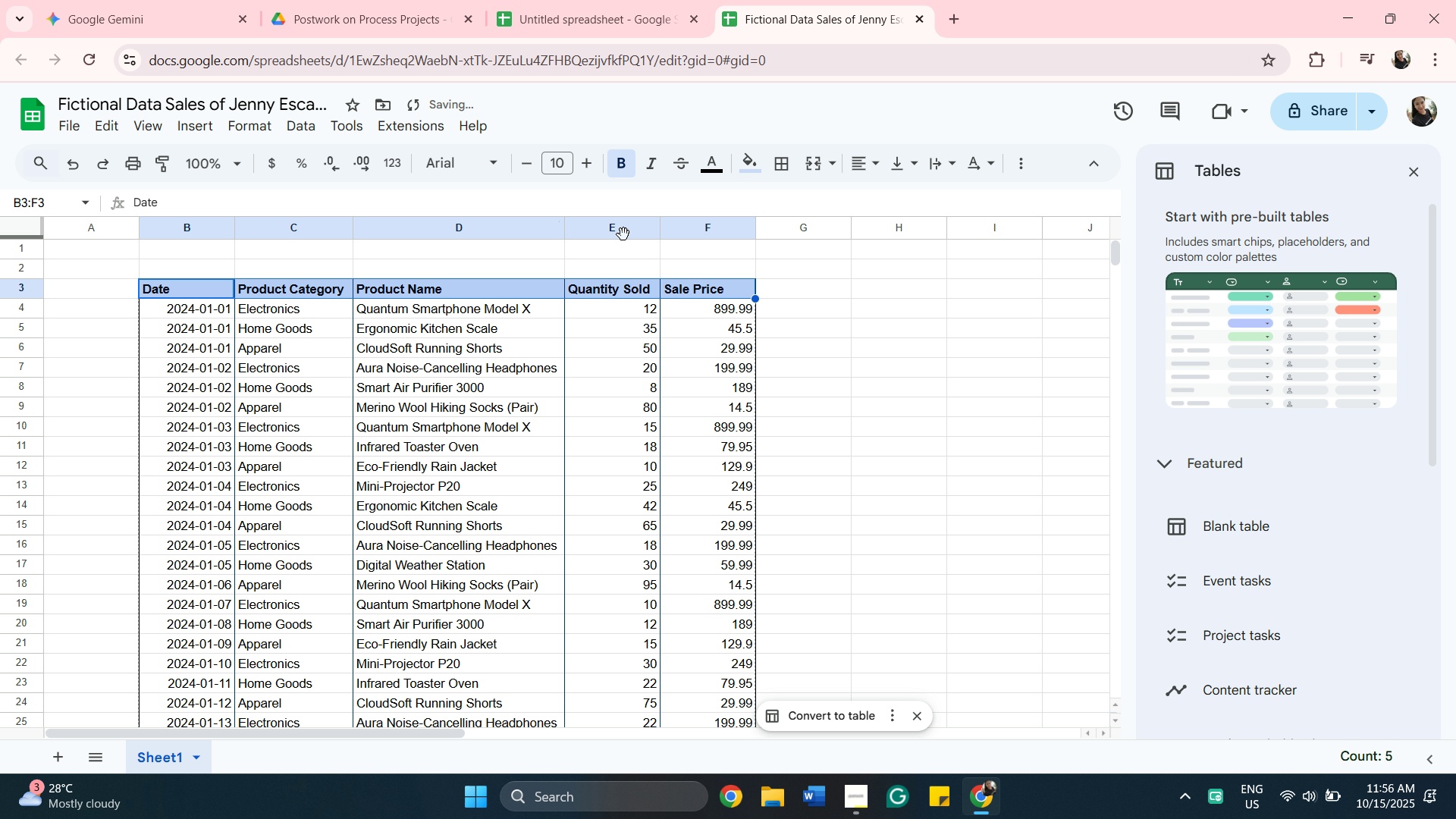 
scroll: coordinate [717, 377], scroll_direction: up, amount: 6.0
 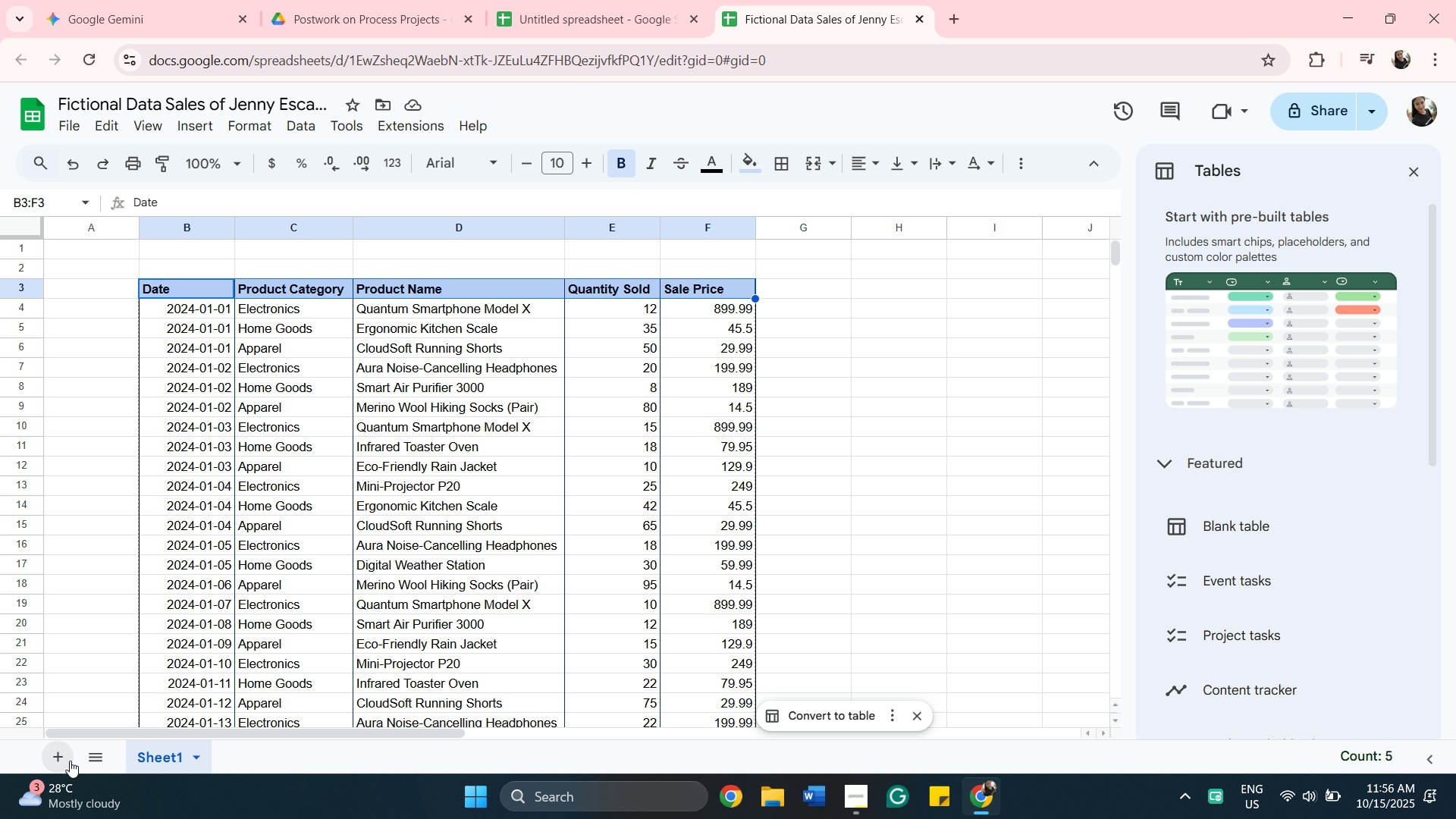 
left_click([62, 752])
 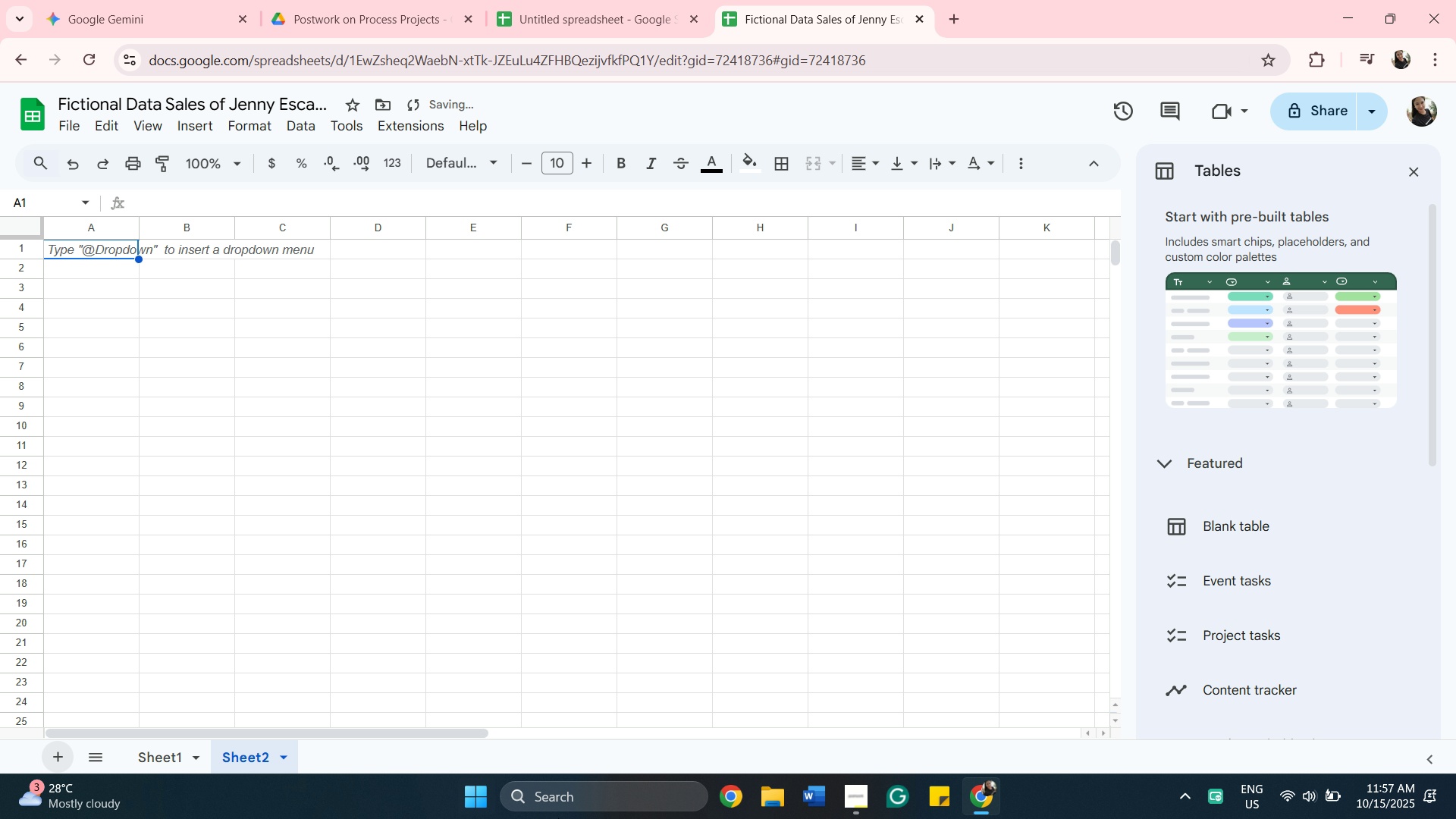 
mouse_move([783, 767])
 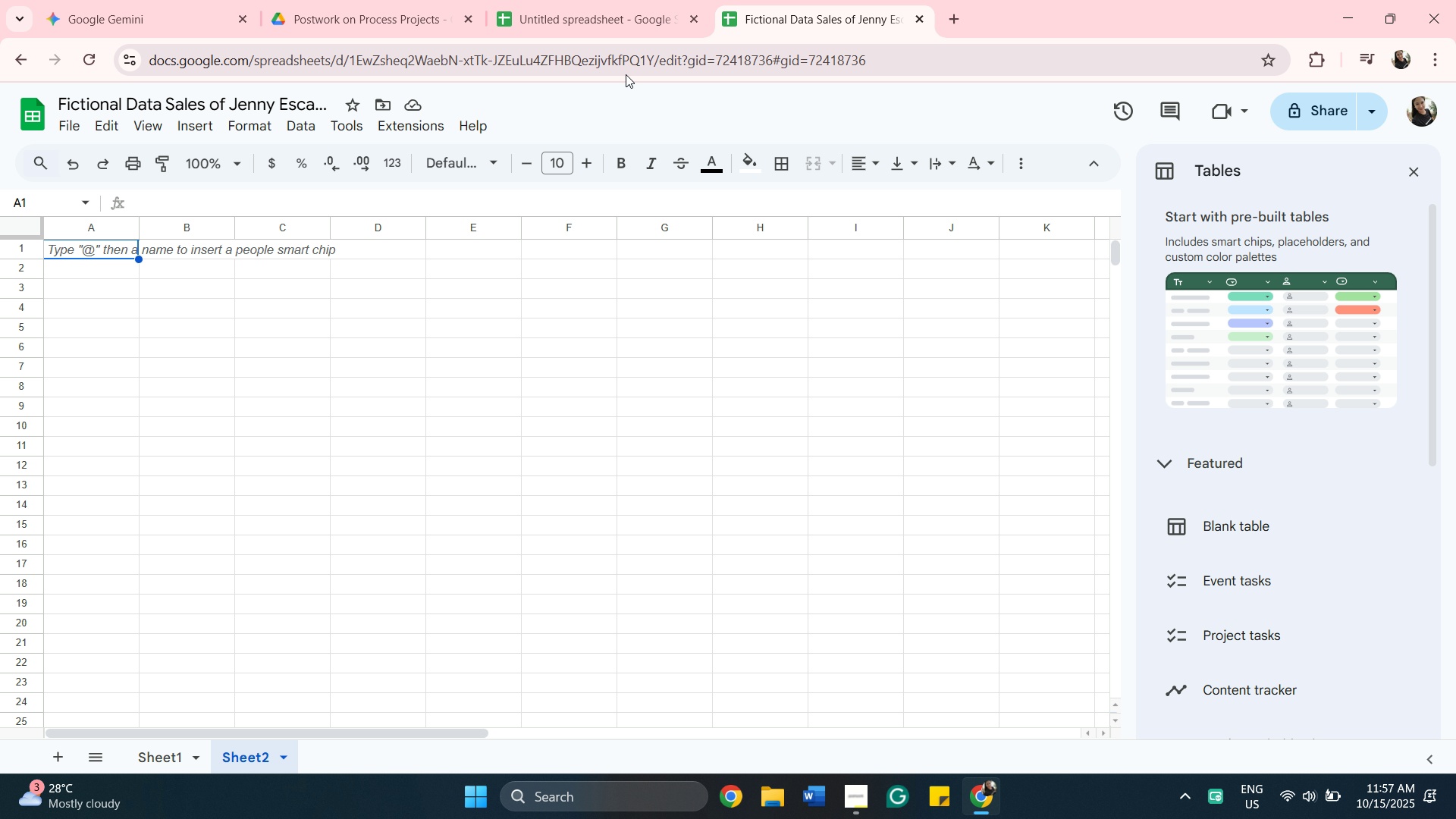 
left_click([114, 4])
 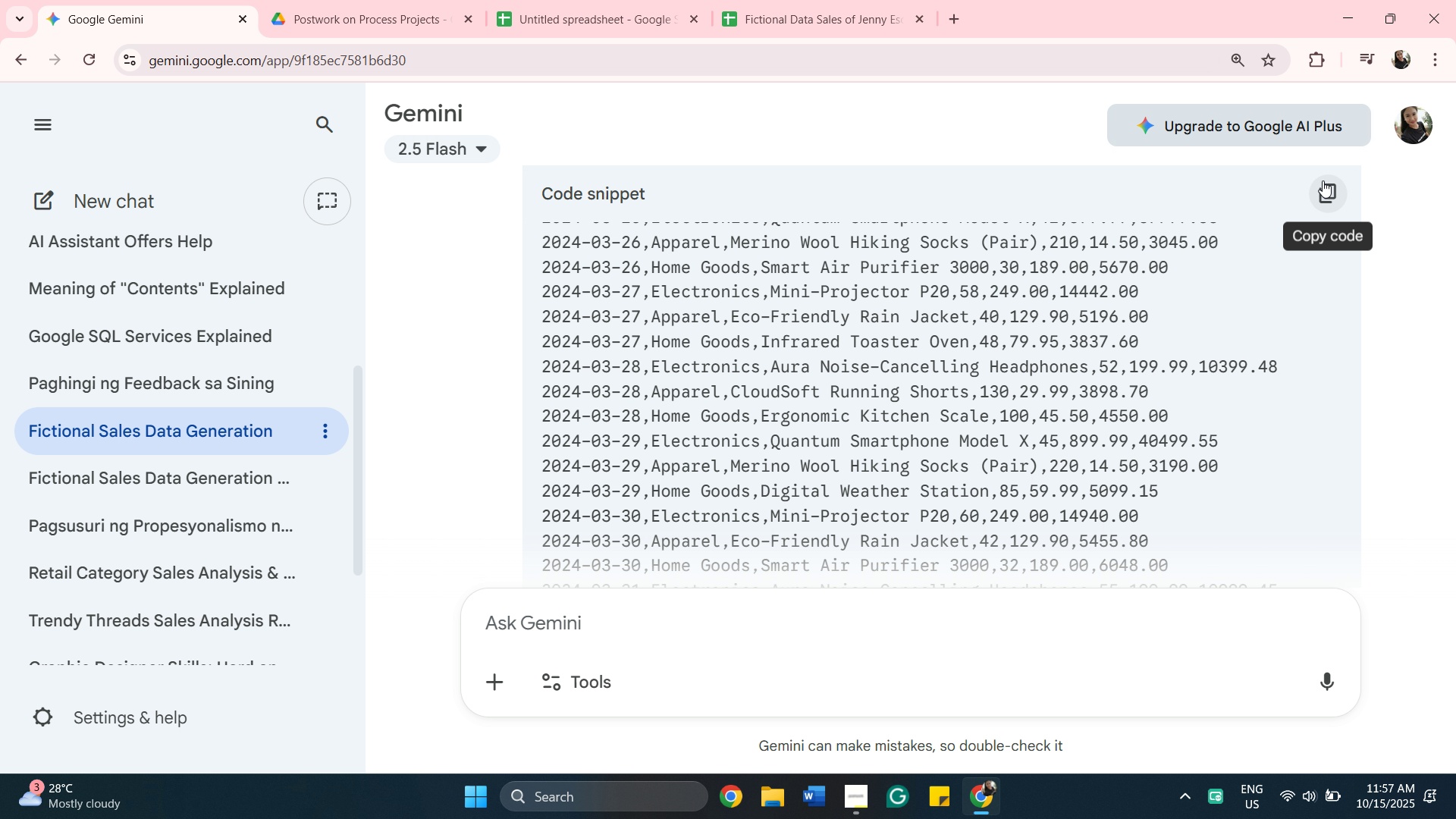 
left_click([1324, 182])
 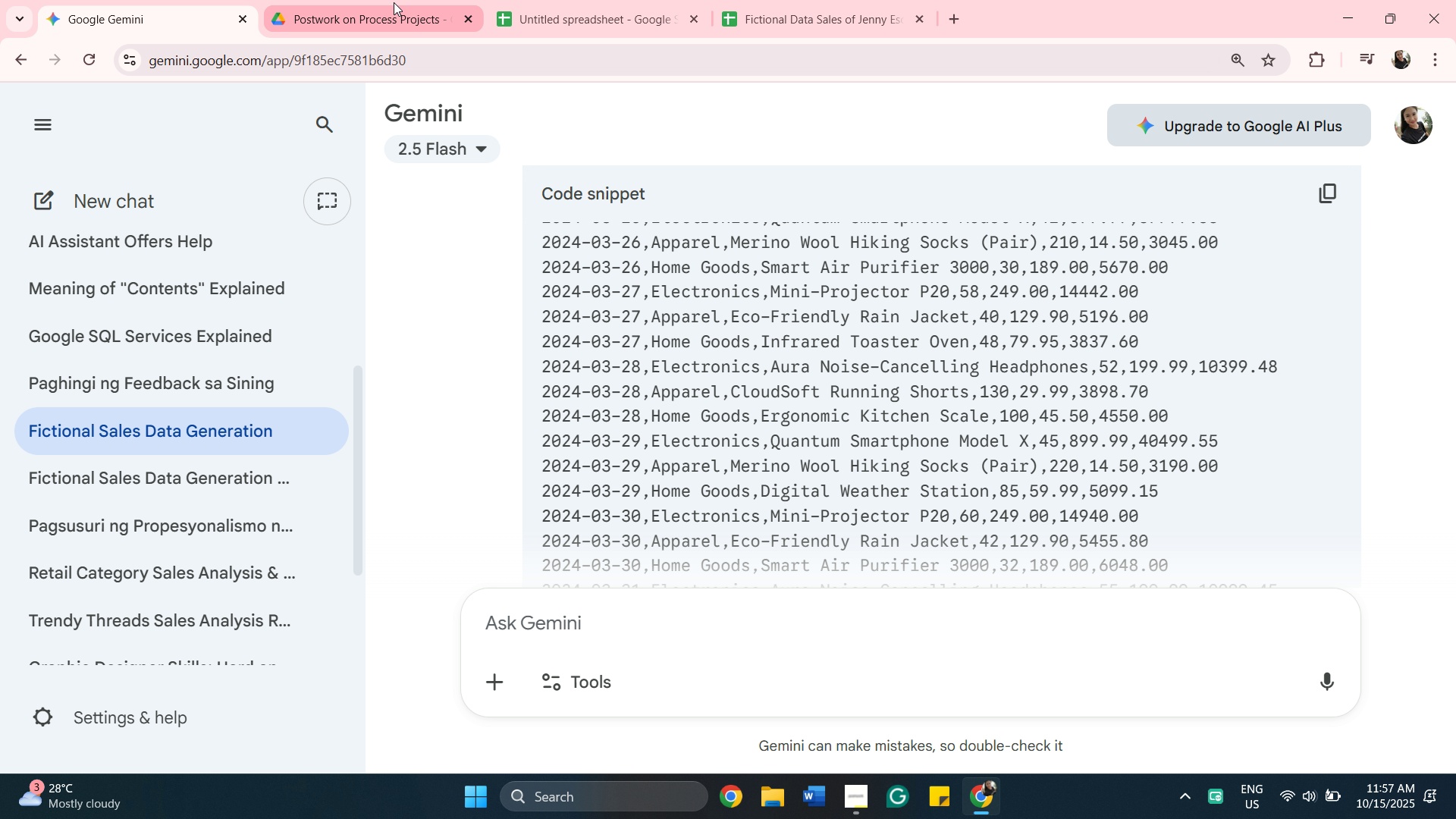 
left_click([396, 17])
 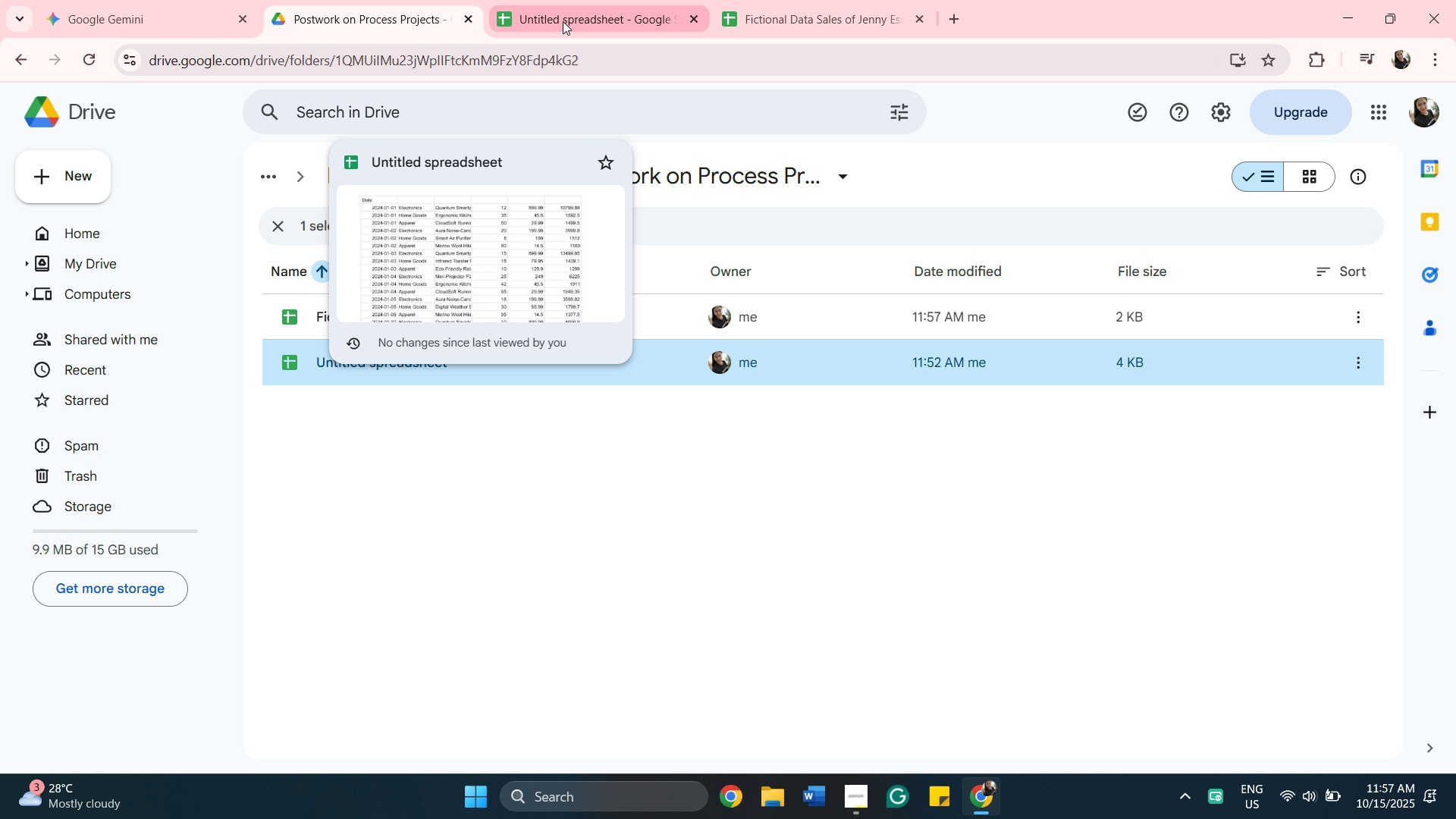 
left_click([563, 20])
 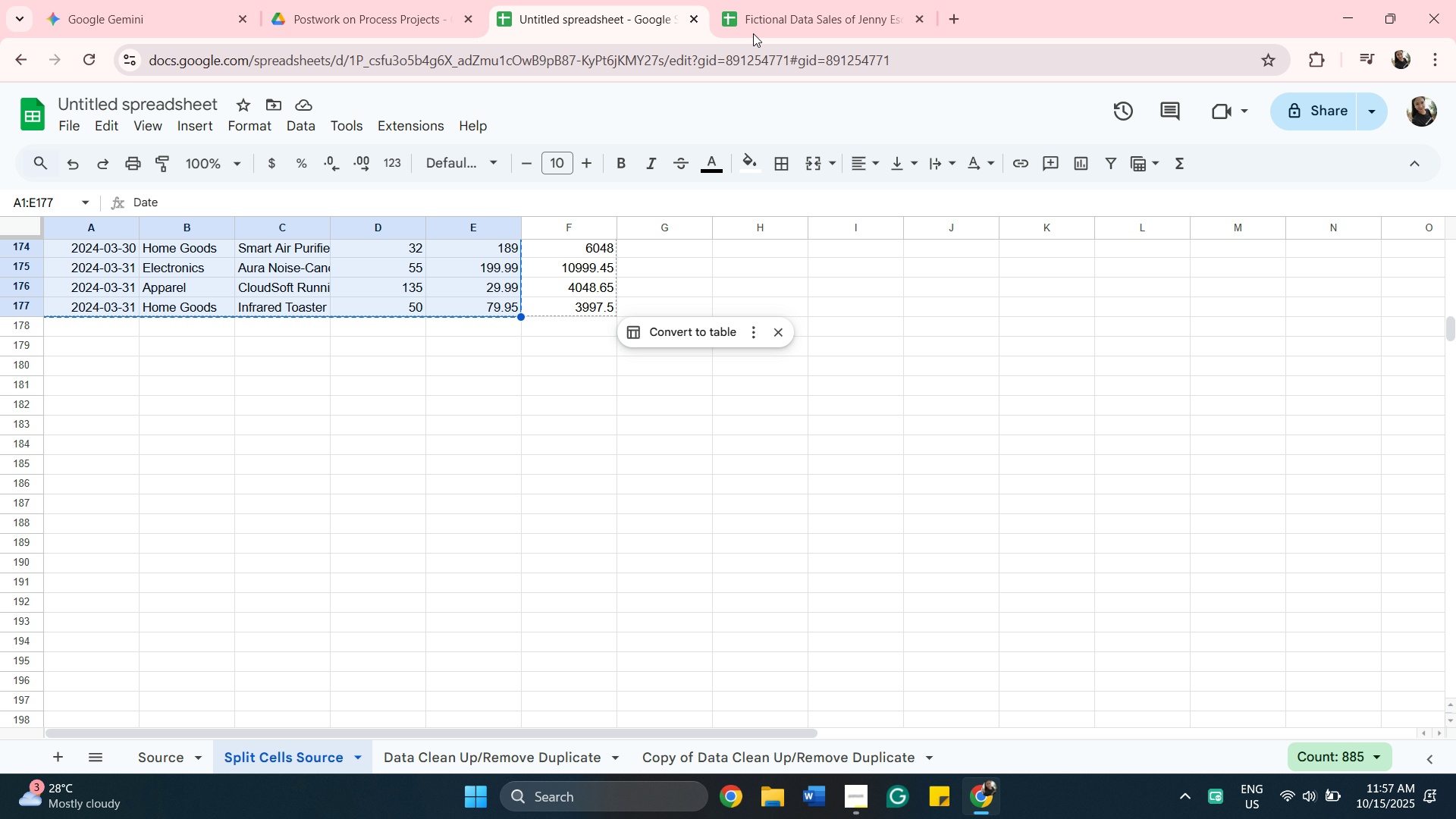 
left_click([757, 27])
 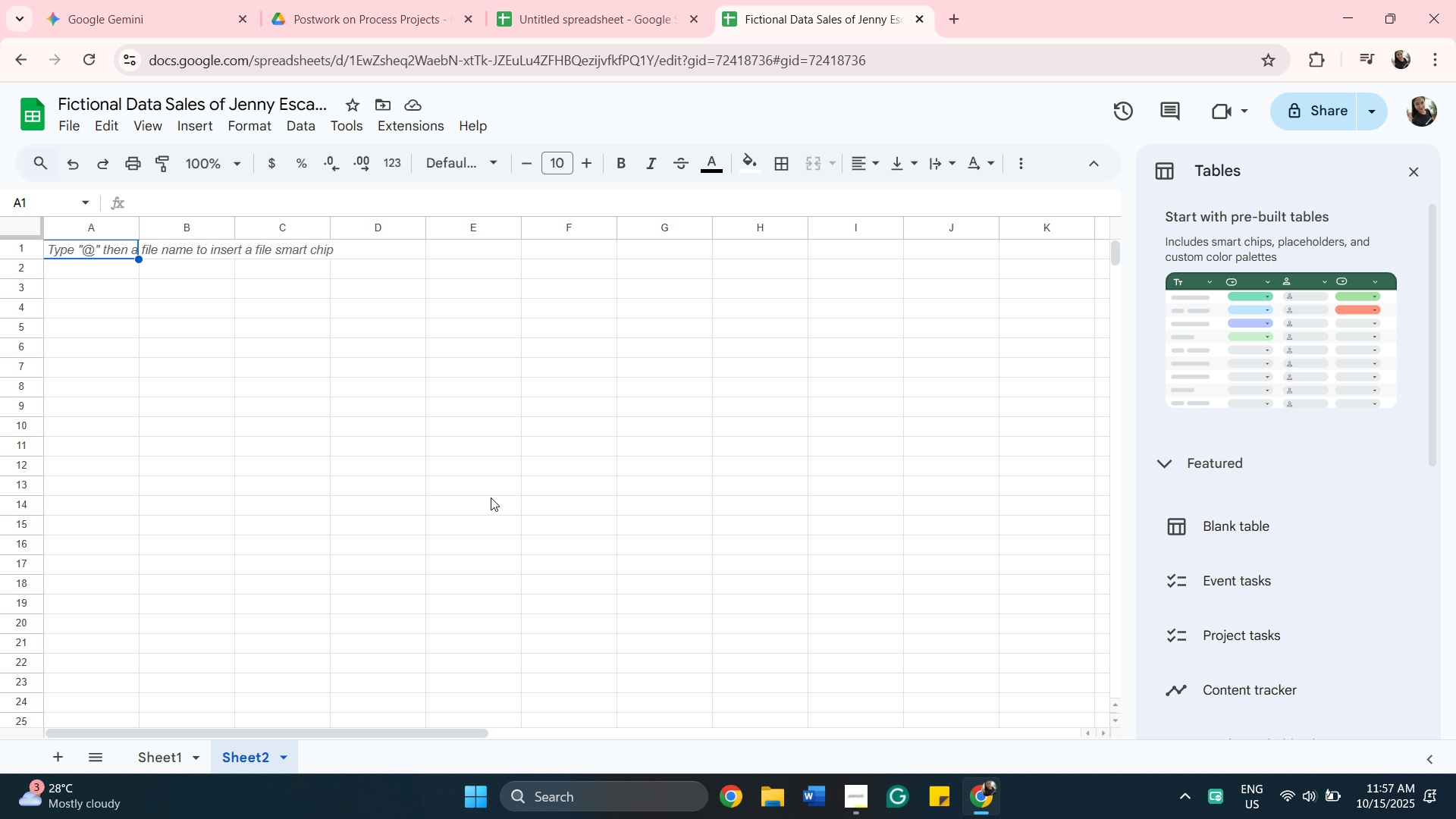 
scroll: coordinate [491, 498], scroll_direction: up, amount: 1.0
 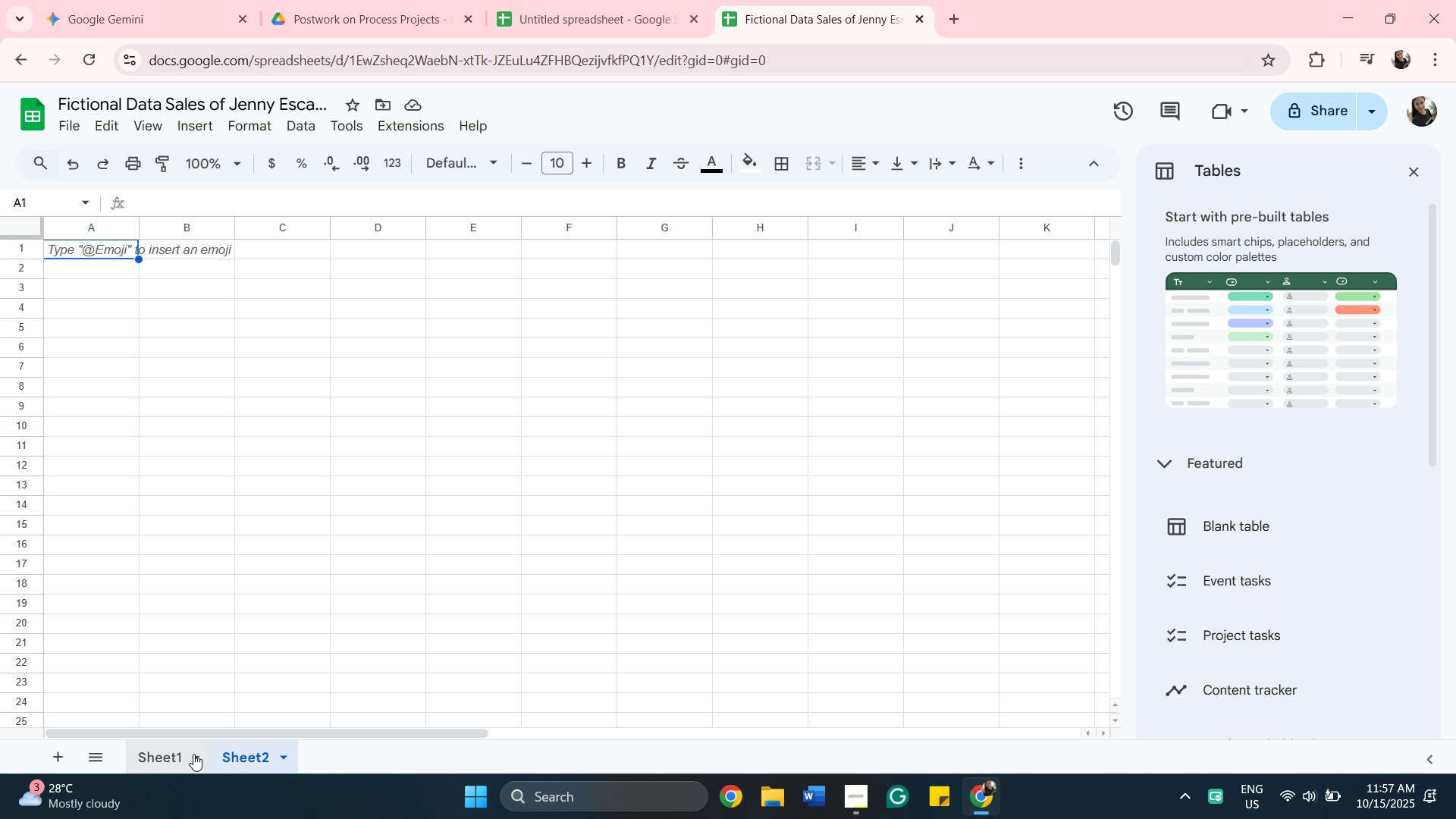 
left_click([193, 754])
 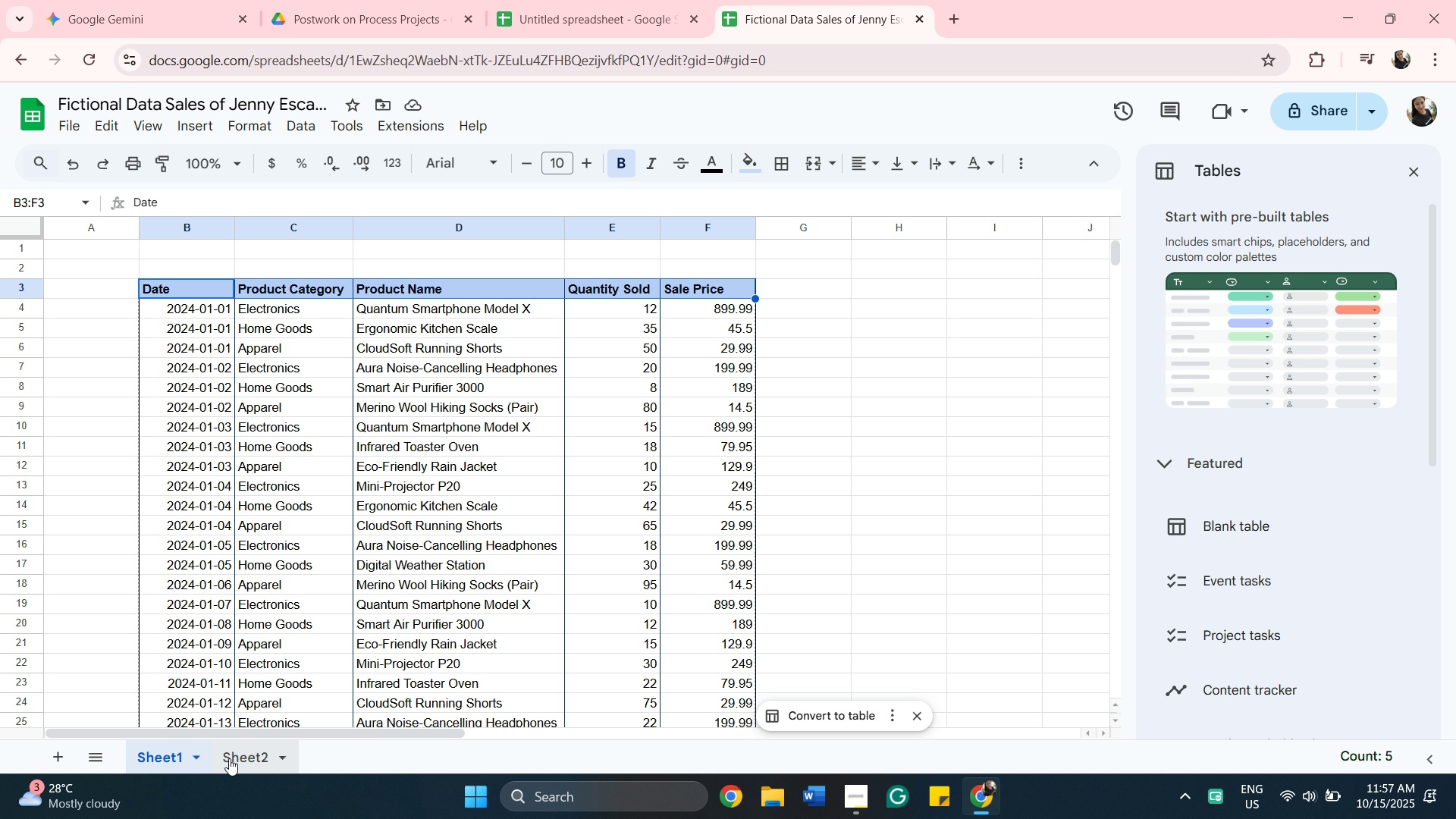 
left_click_drag(start_coordinate=[230, 758], to_coordinate=[181, 758])
 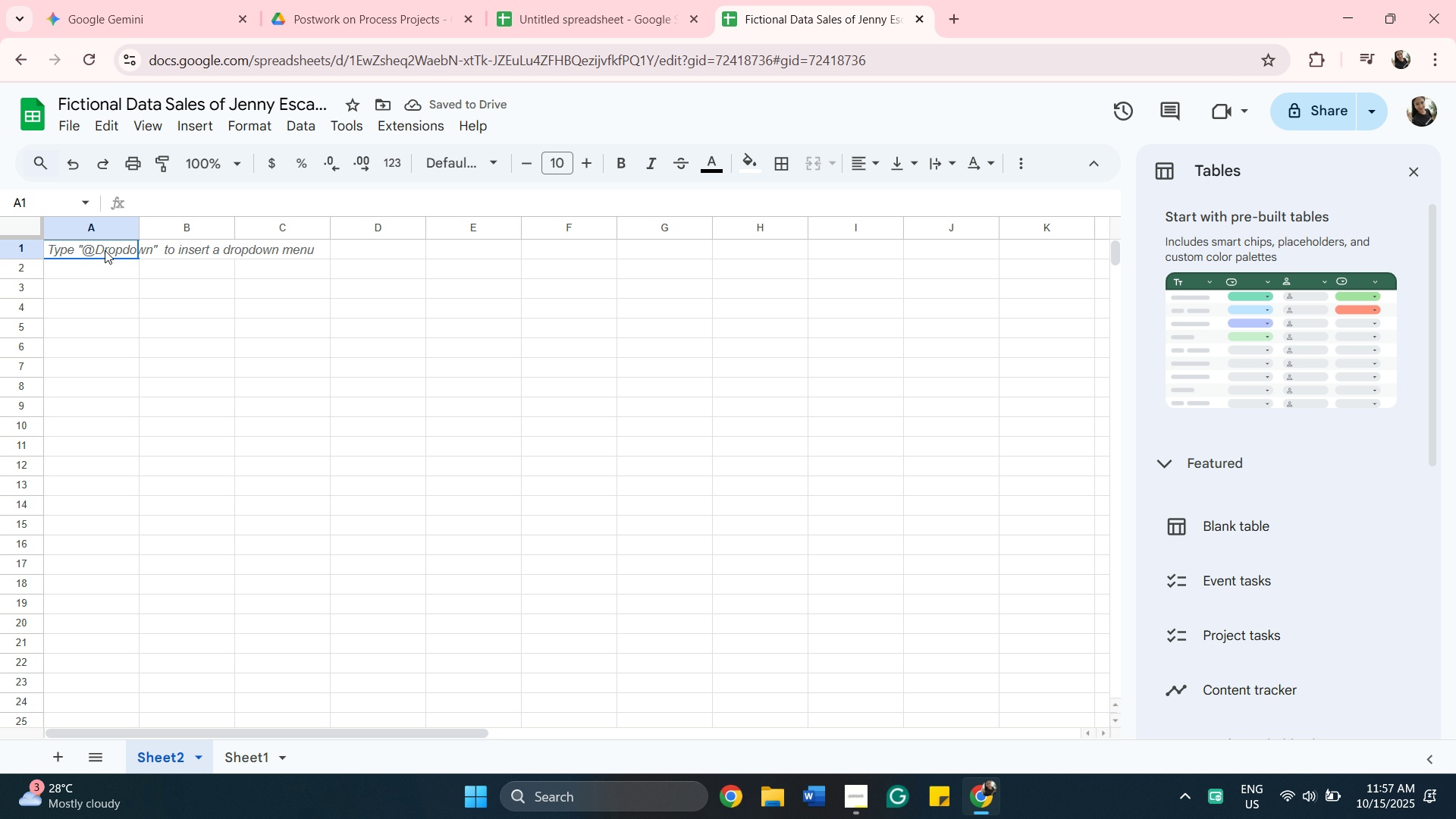 
left_click([105, 250])
 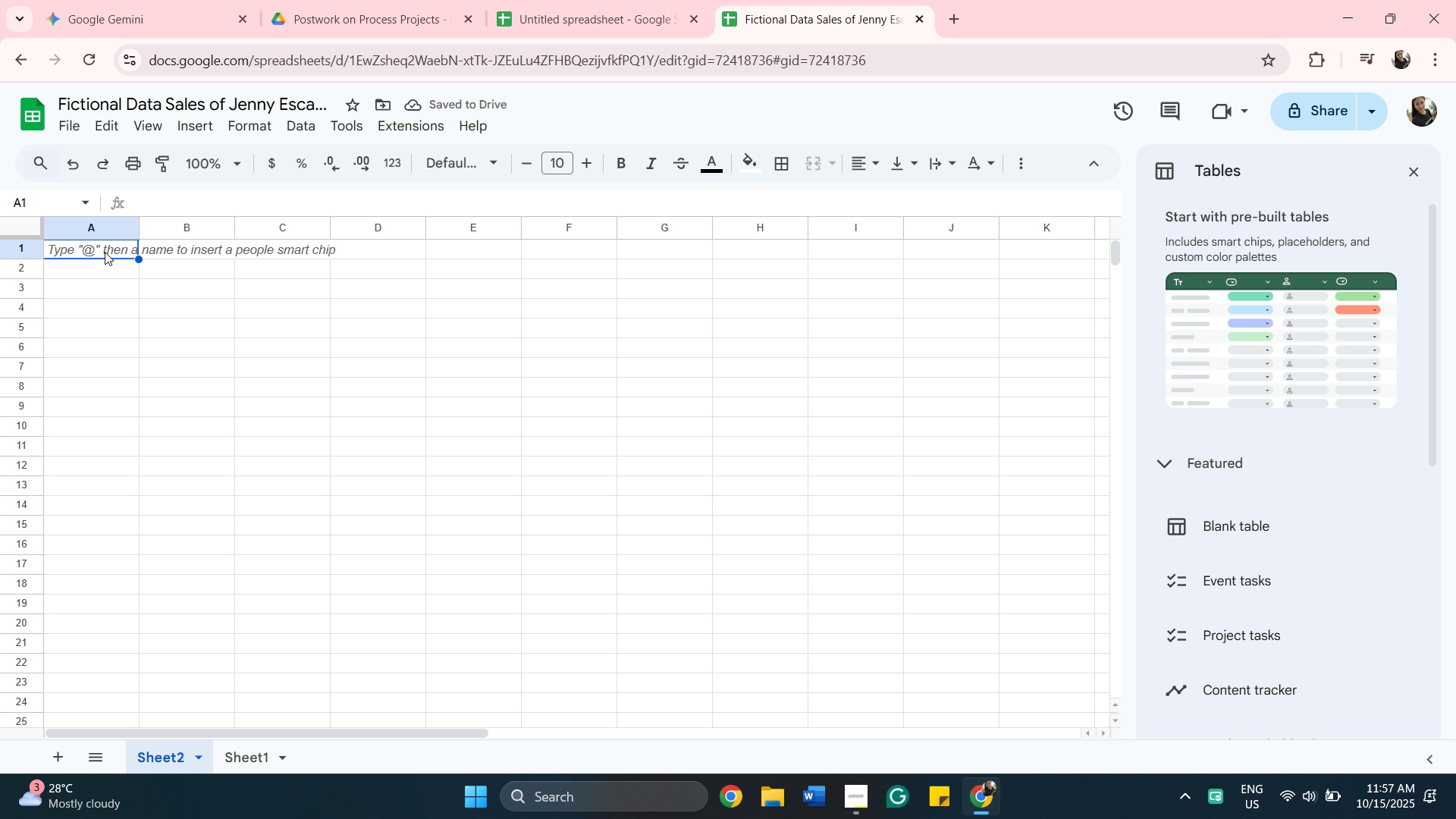 
hold_key(key=ControlLeft, duration=1.53)
 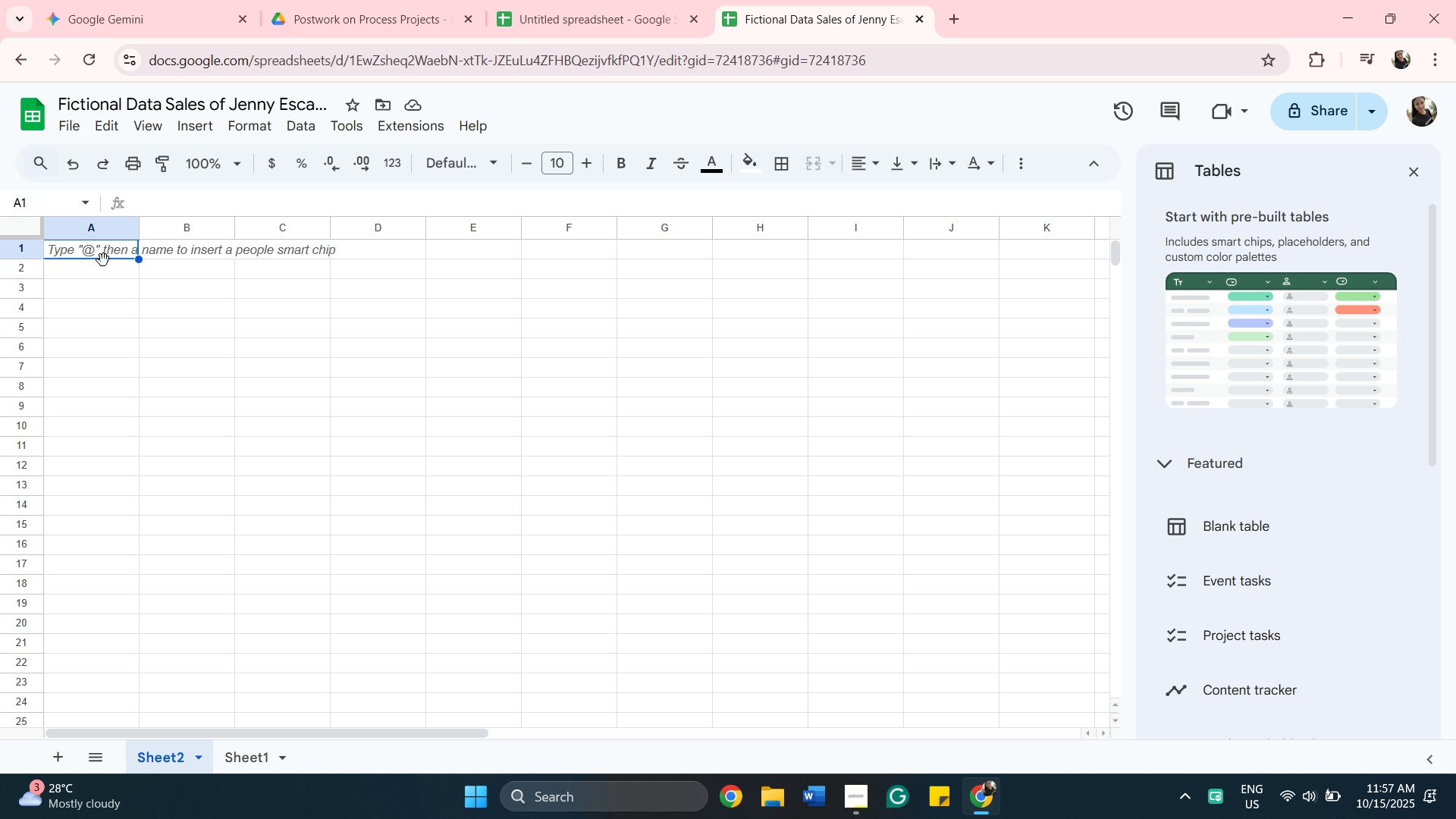 
hold_key(key=ControlLeft, duration=0.49)
 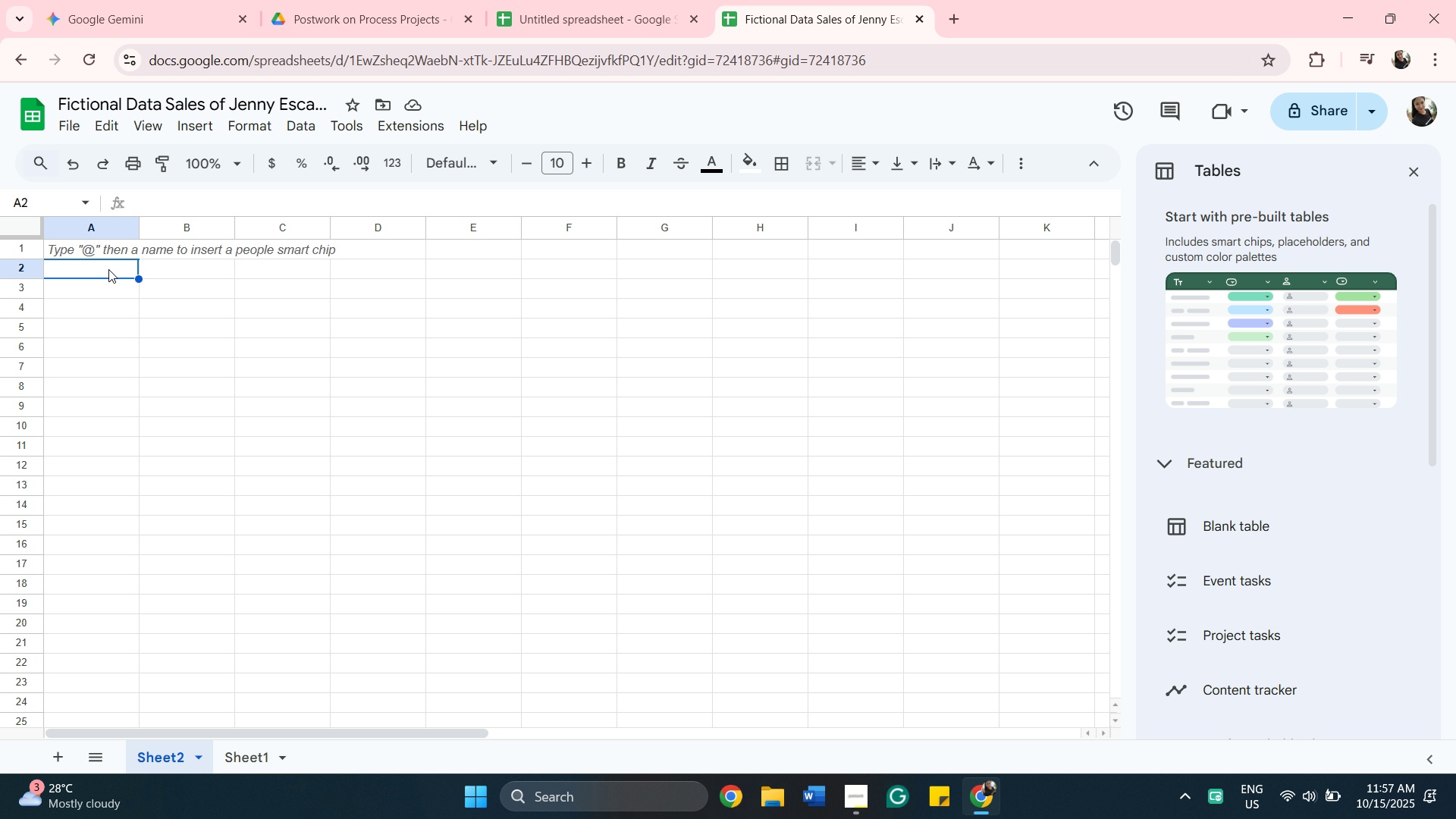 
left_click([108, 269])
 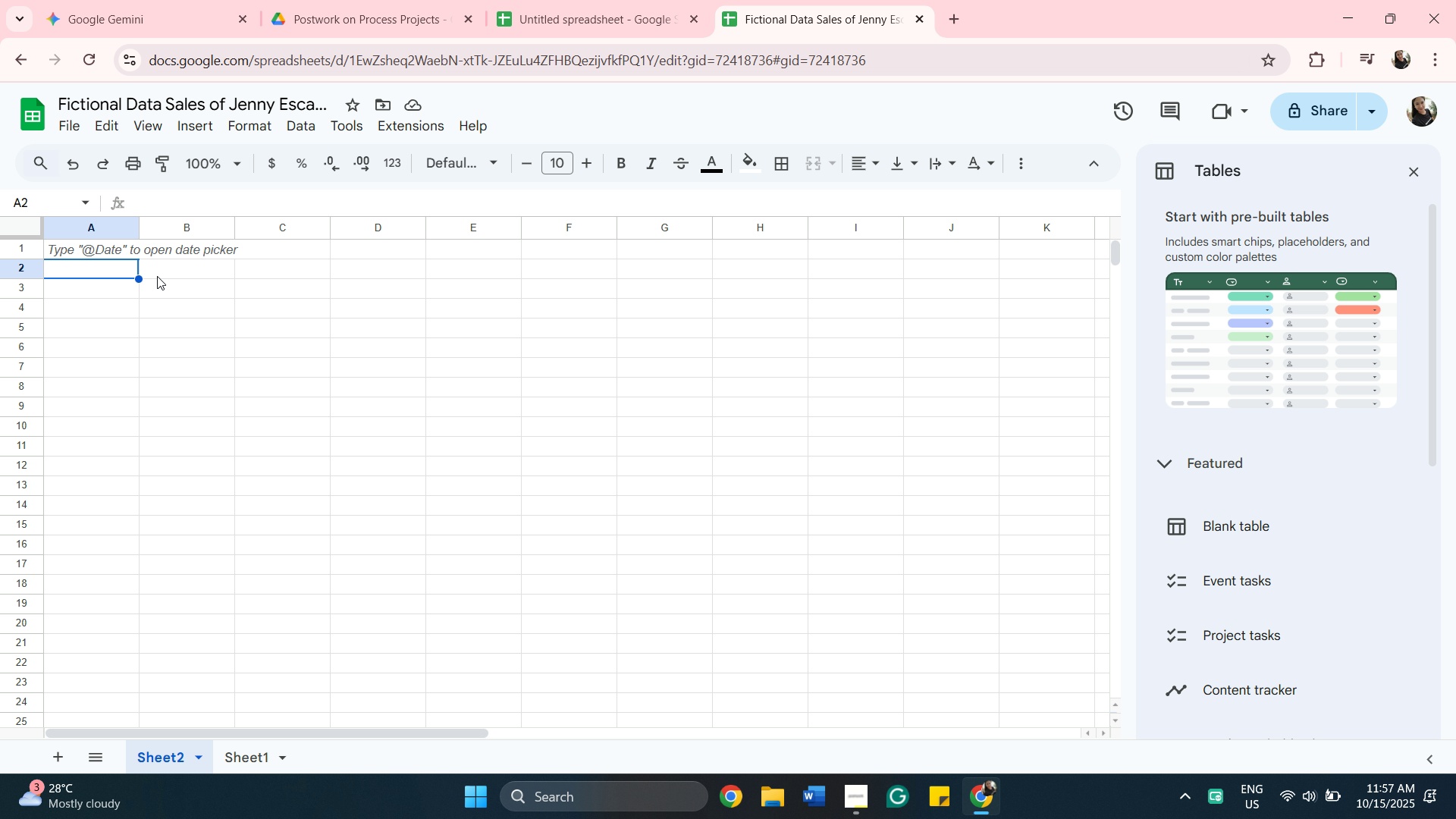 
left_click([158, 275])
 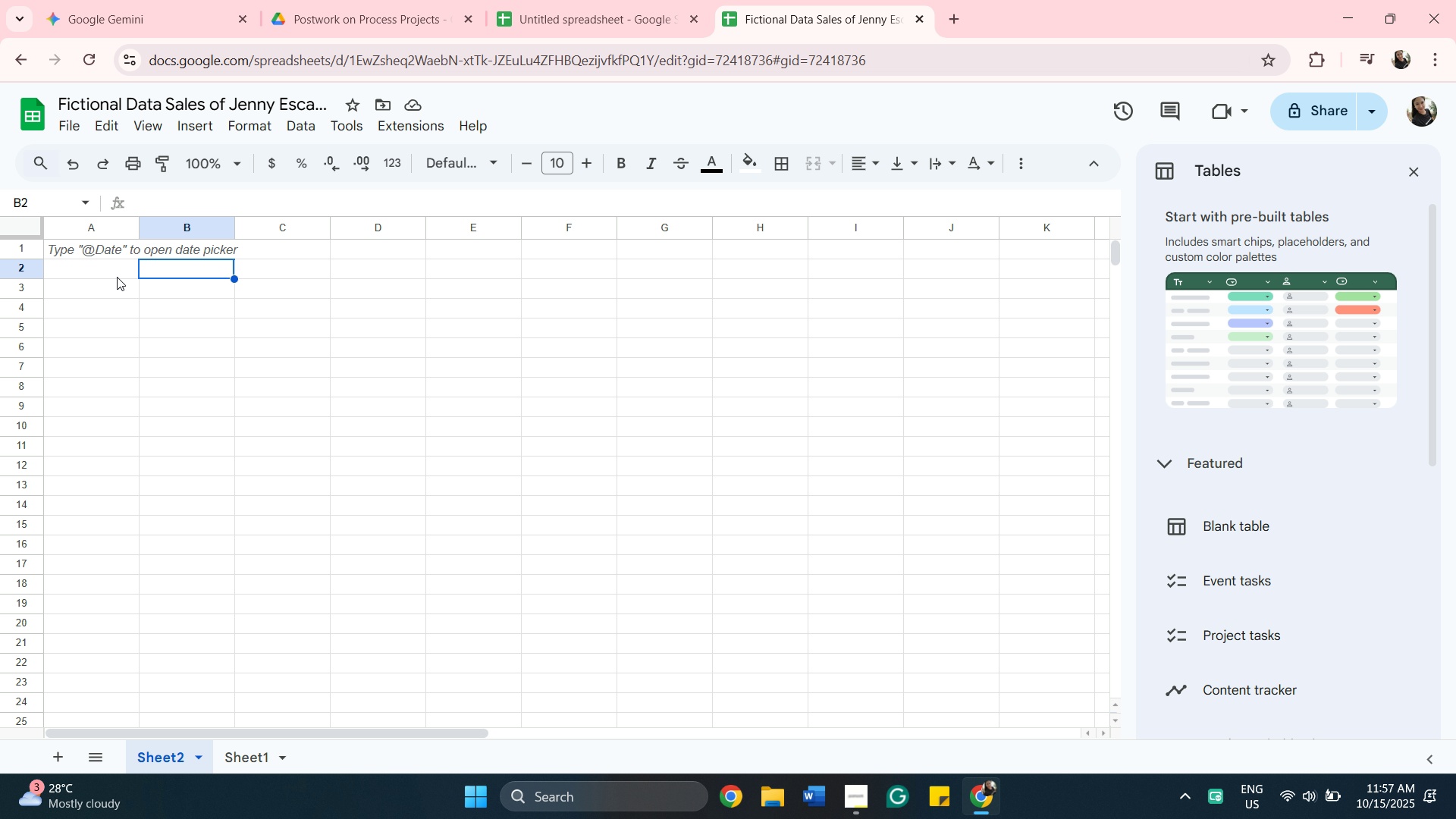 
left_click([117, 277])
 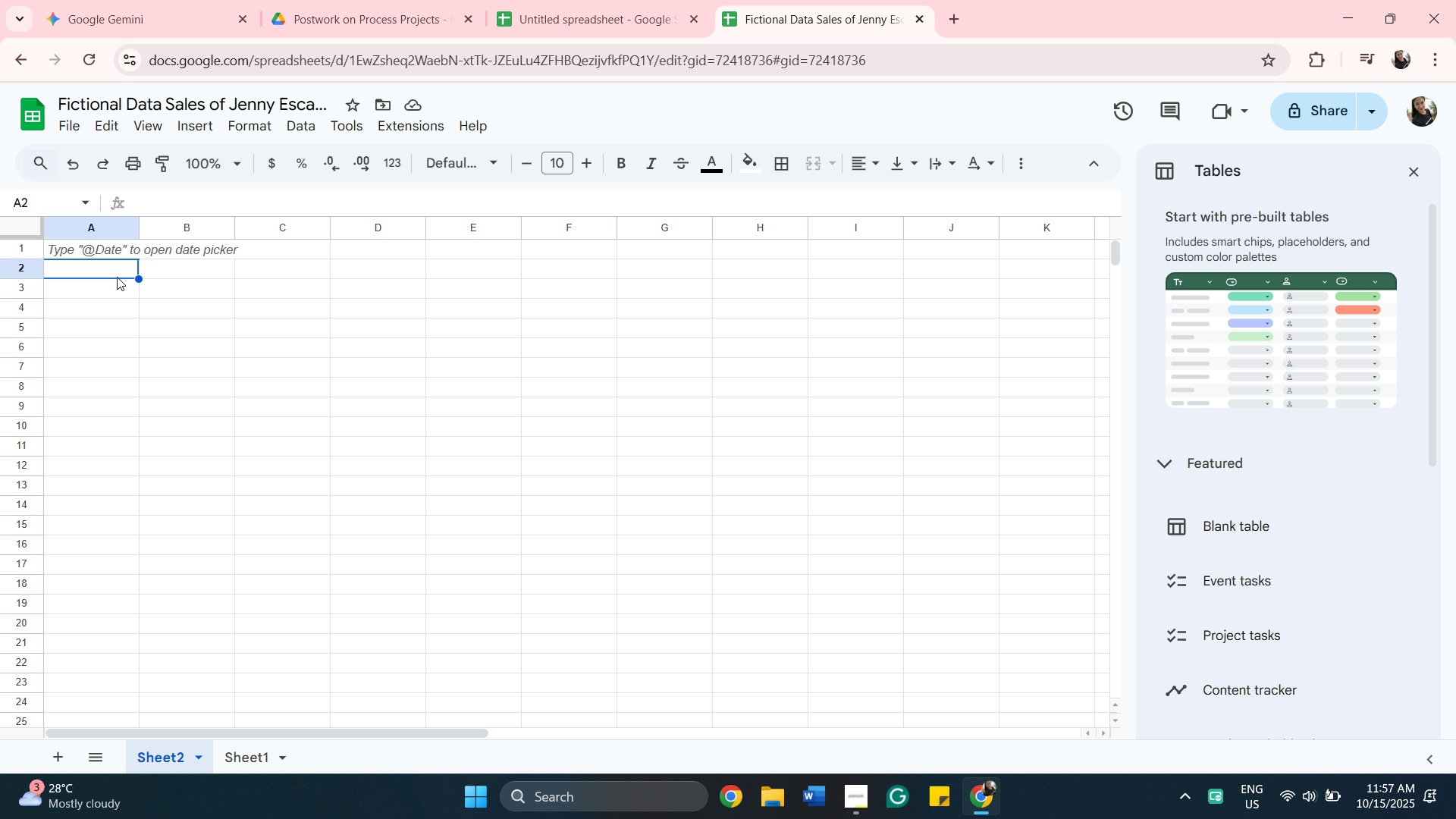 
key(Control+V)
 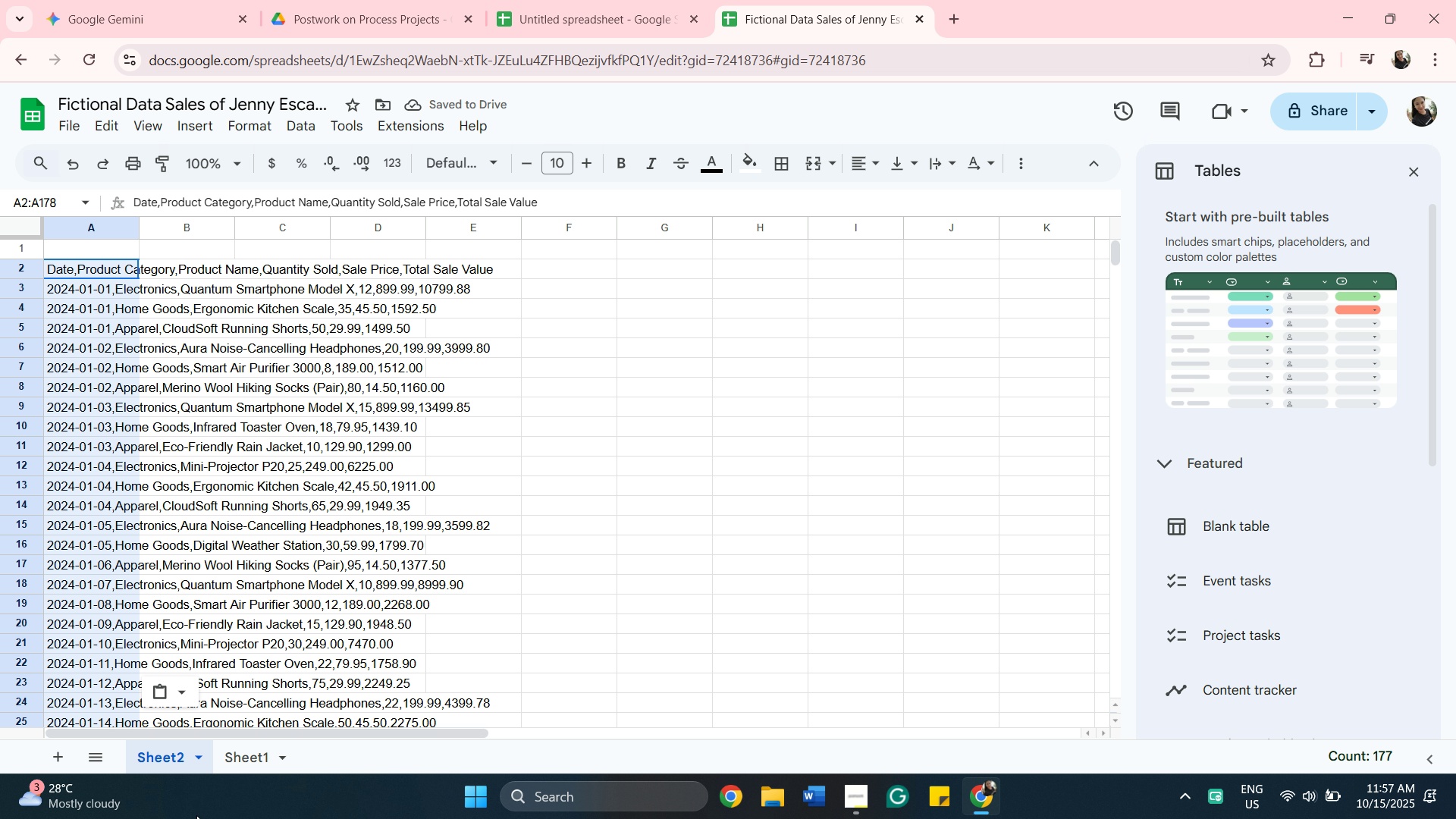 
left_click([199, 750])
 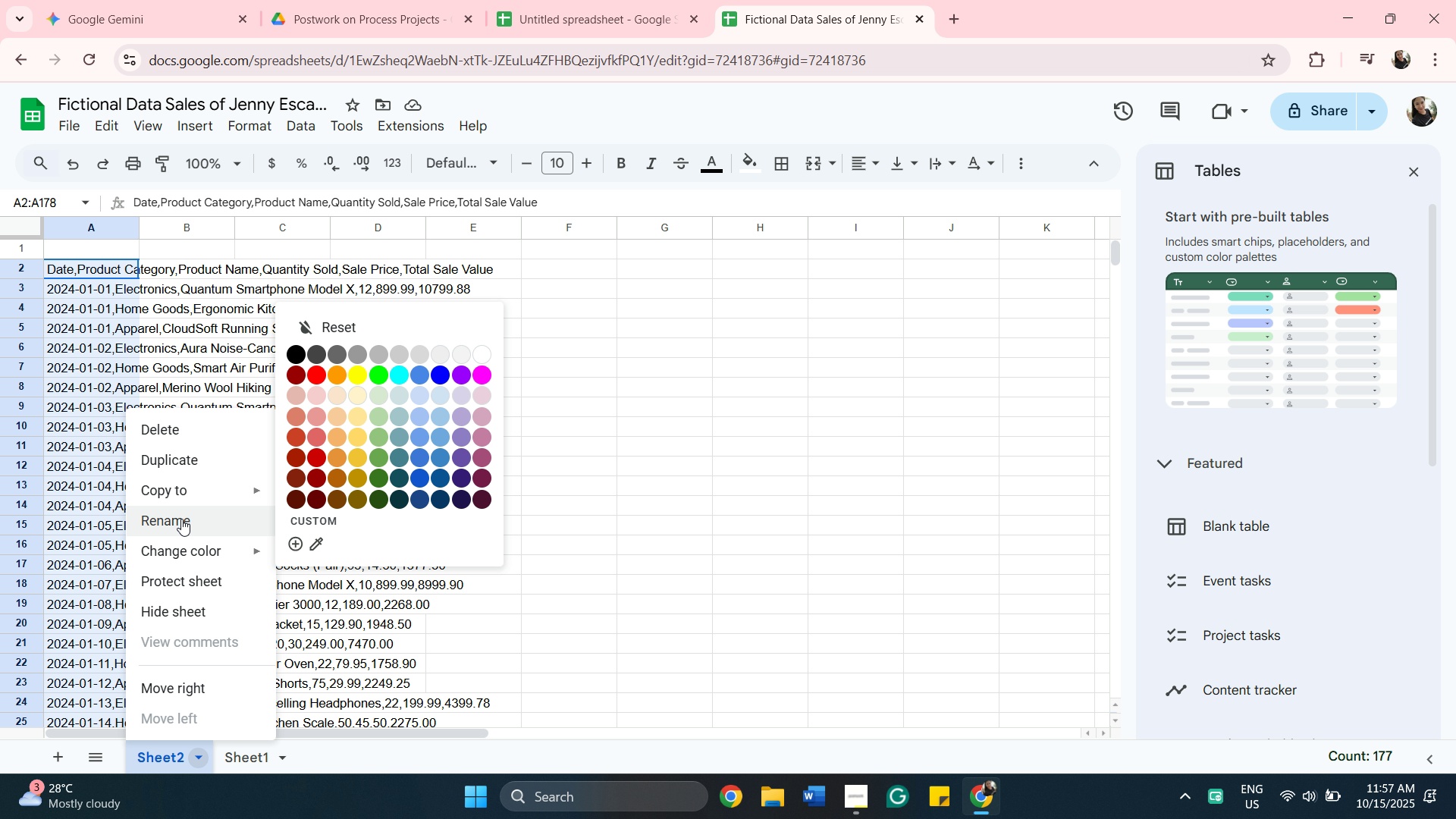 
left_click([181, 516])
 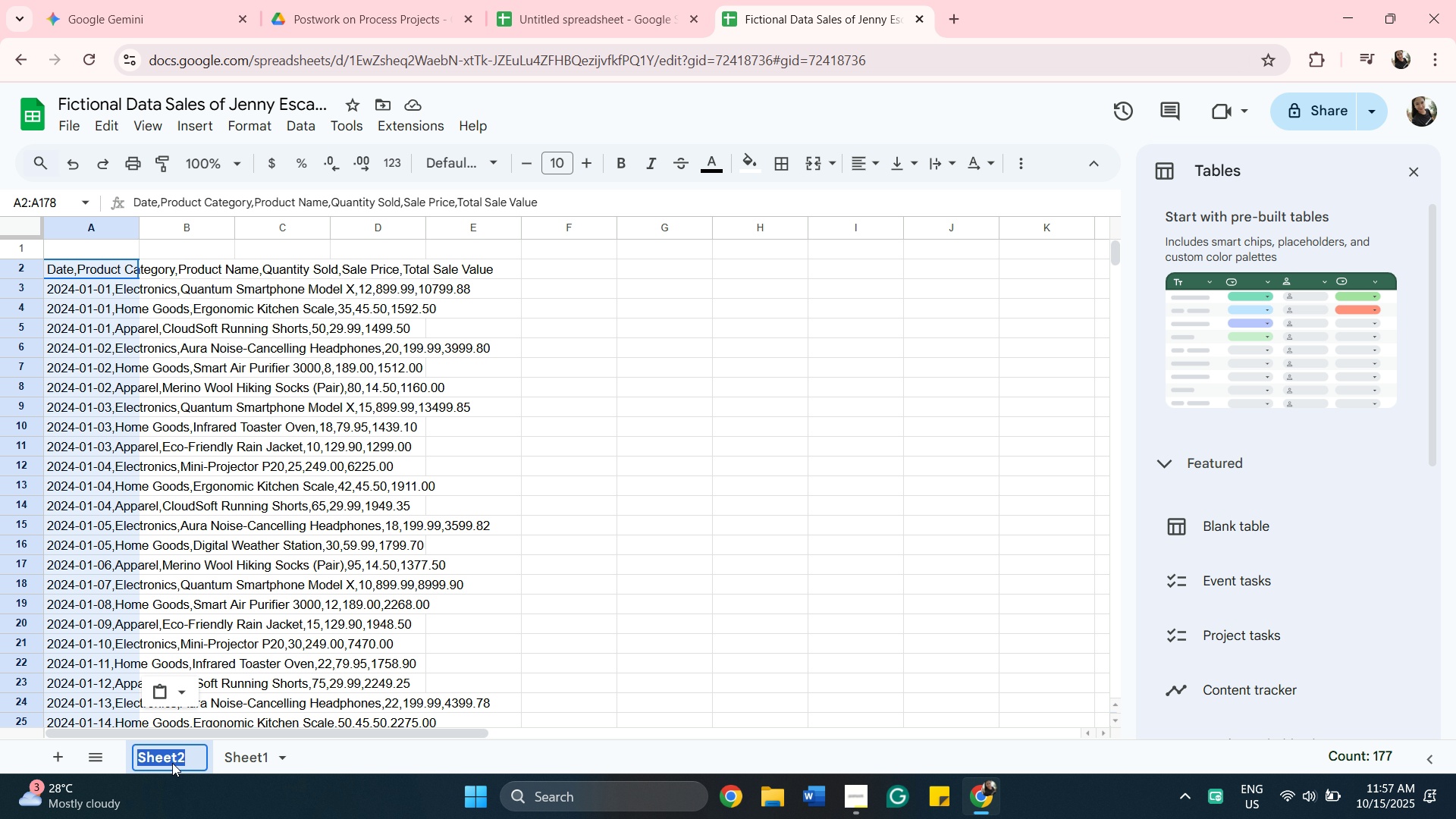 
key(Backspace)
type(Data Source)
 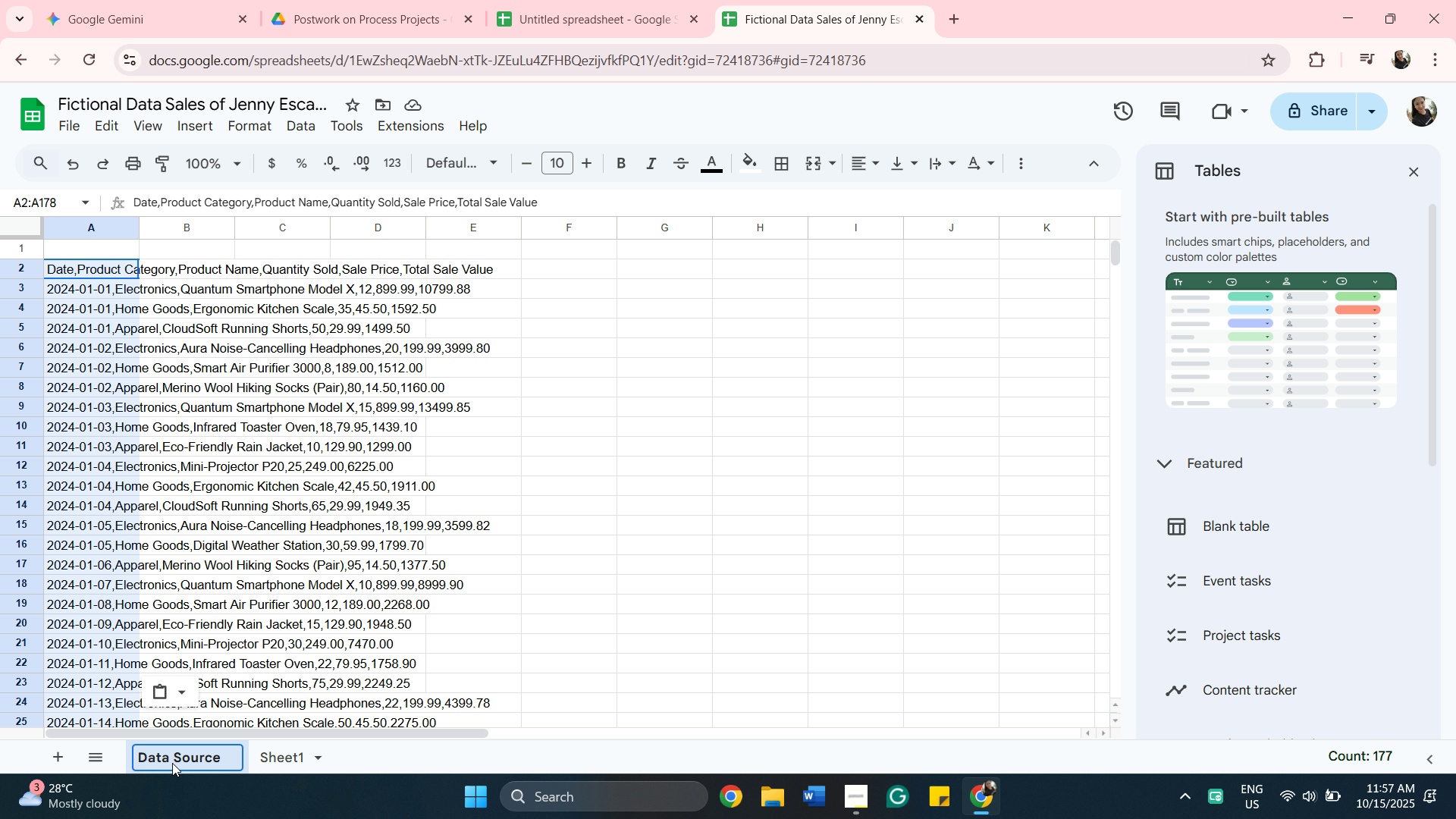 
wait(7.7)
 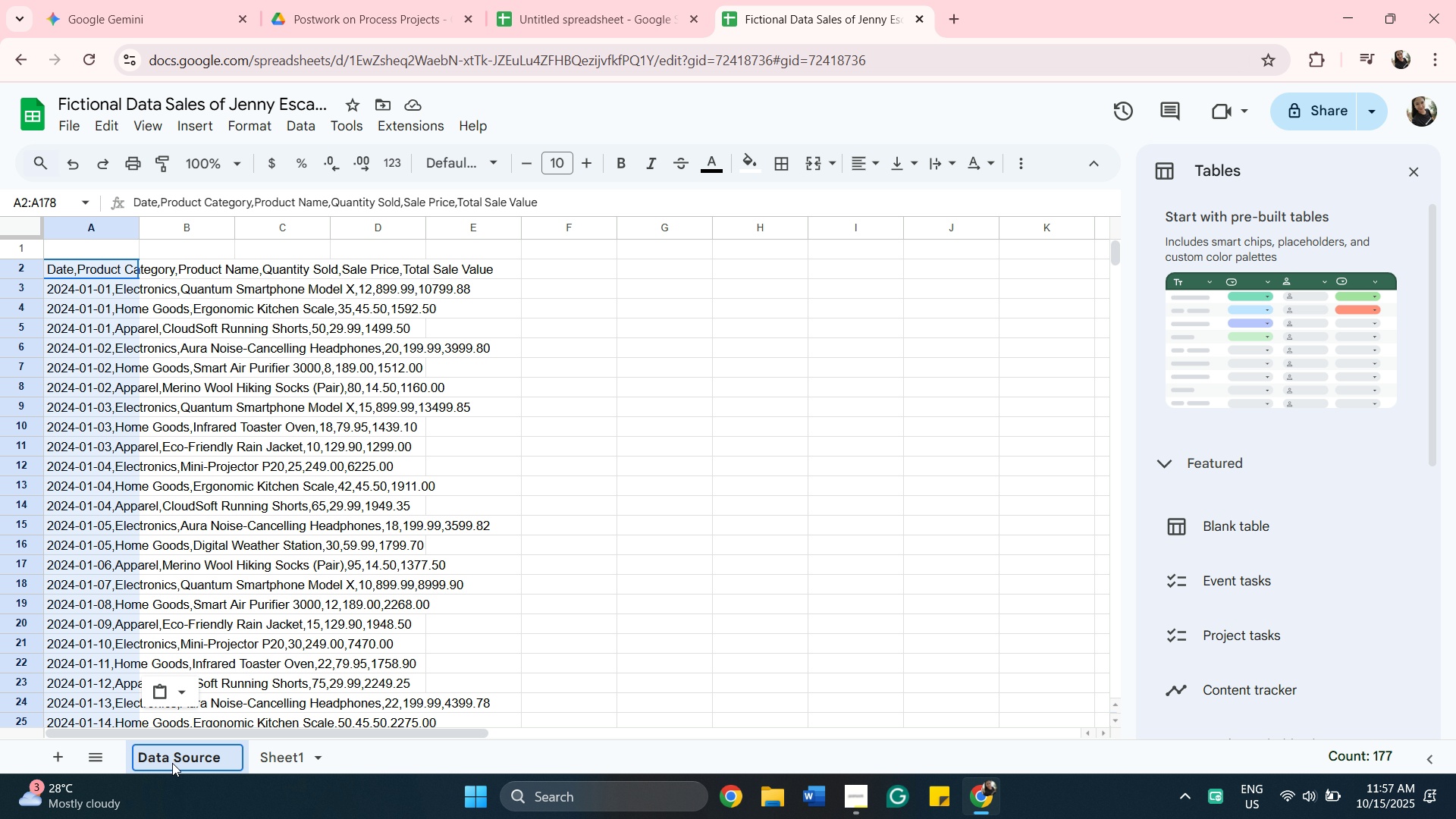 
mouse_move([319, 758])
 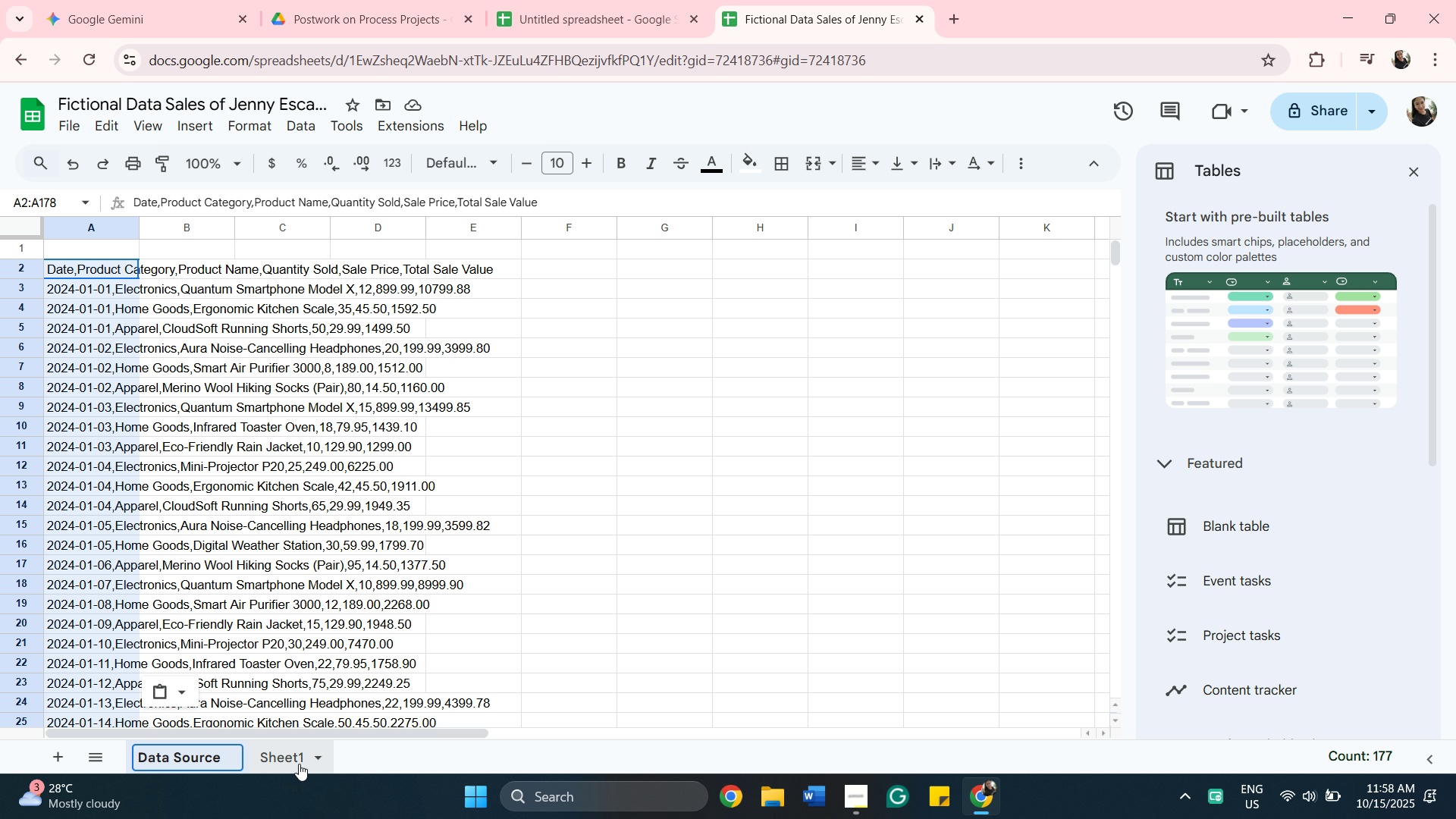 
left_click([315, 760])
 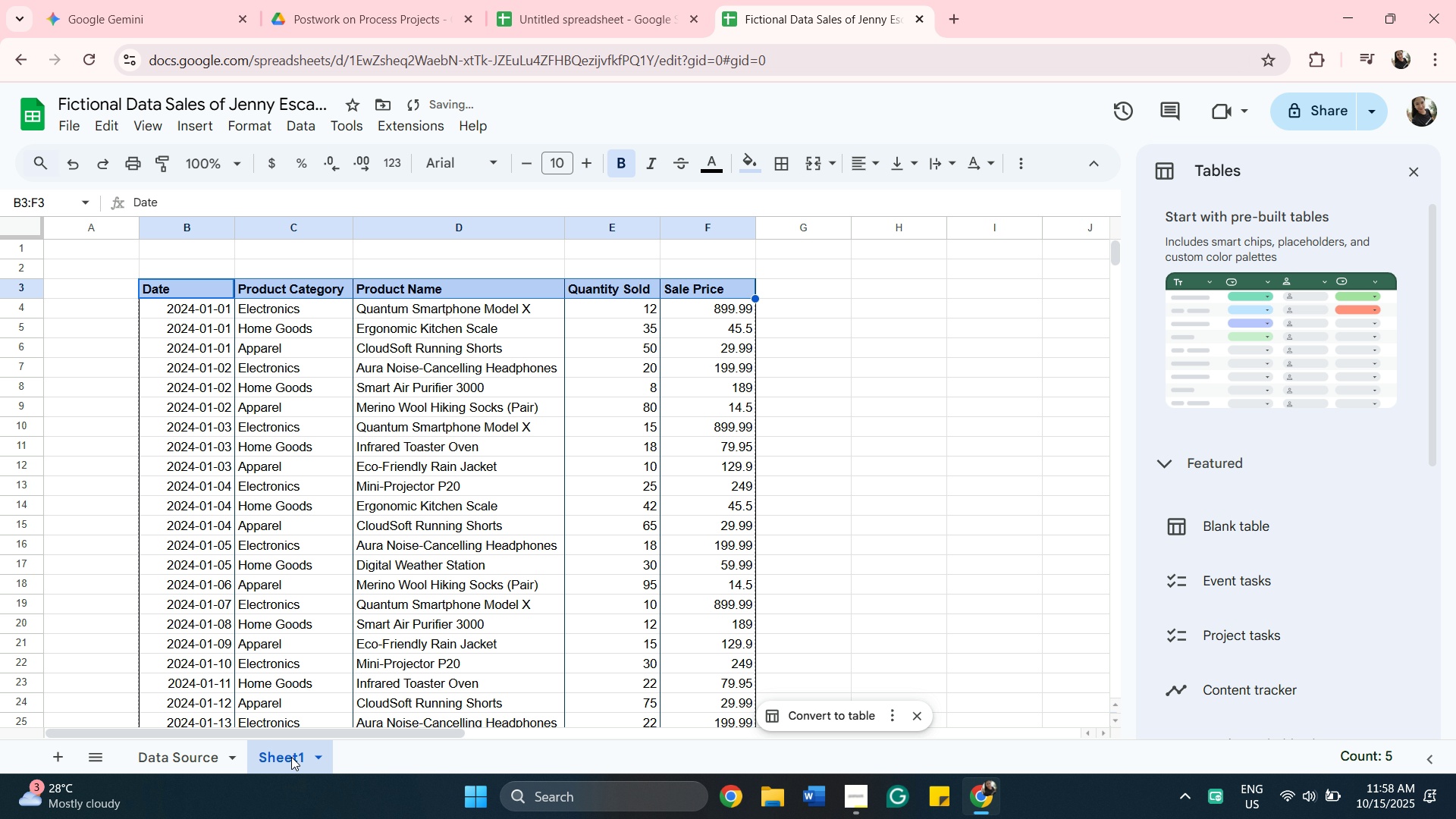 
left_click([291, 757])
 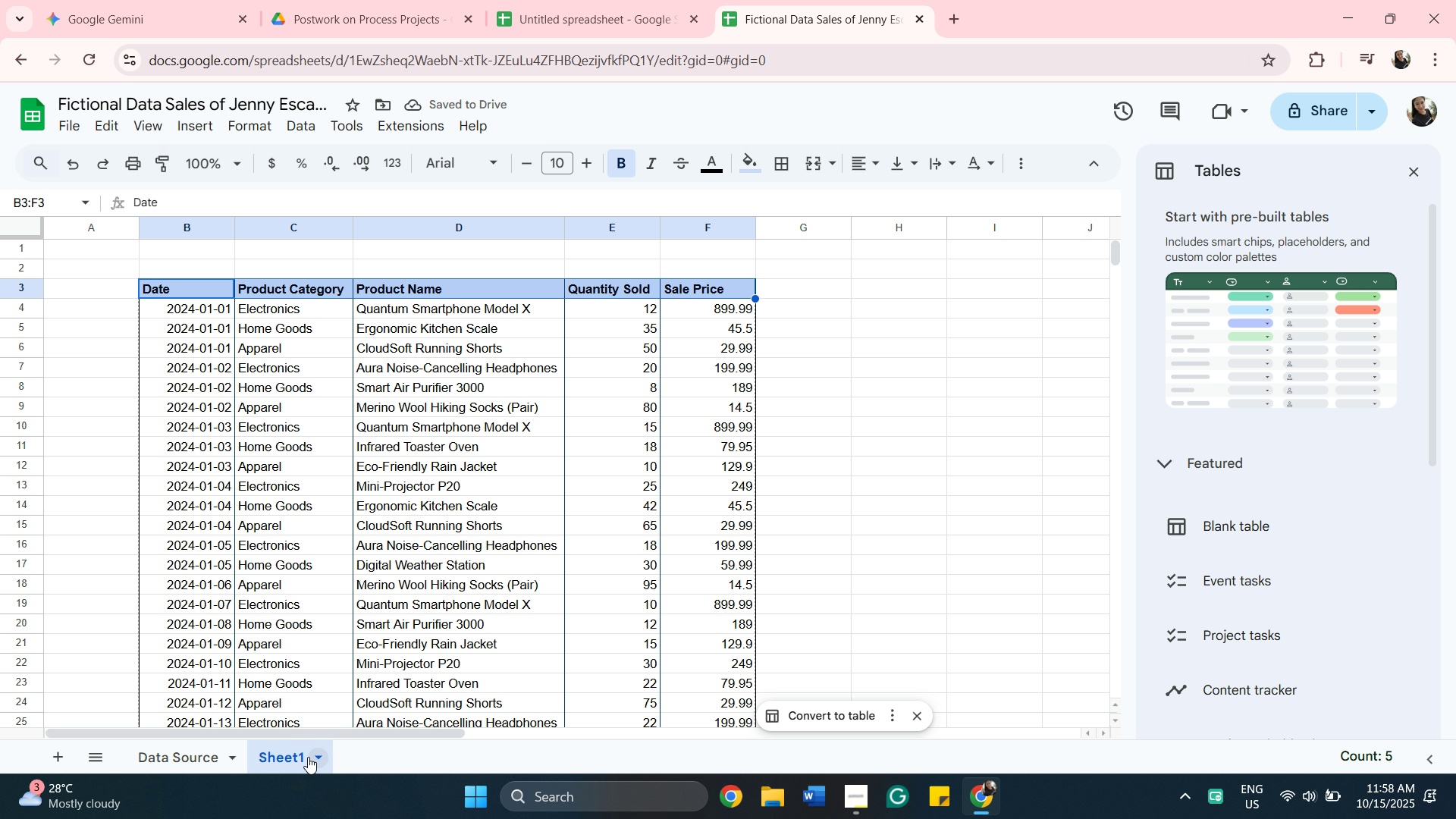 
left_click([317, 757])
 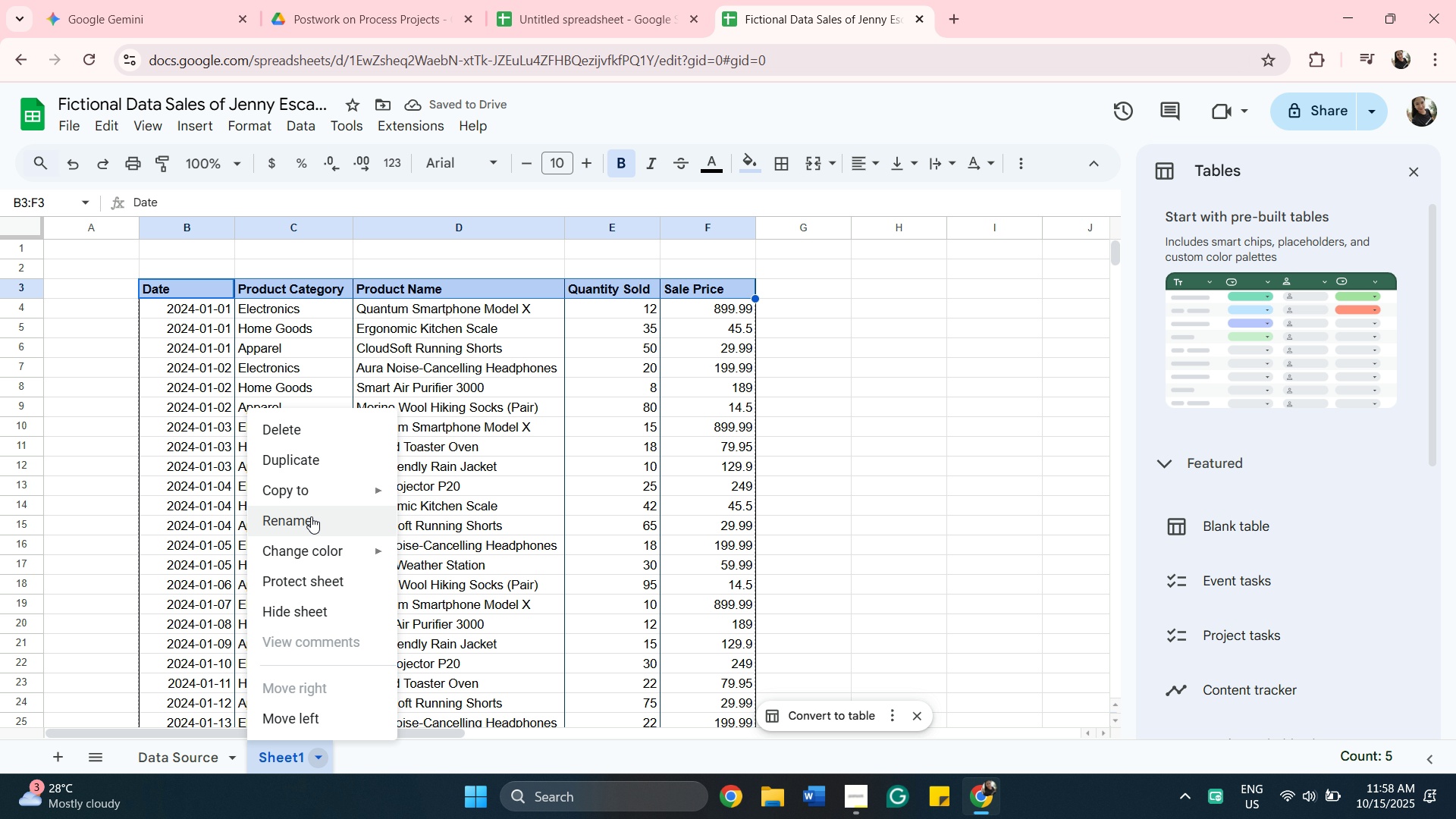 
left_click([311, 516])
 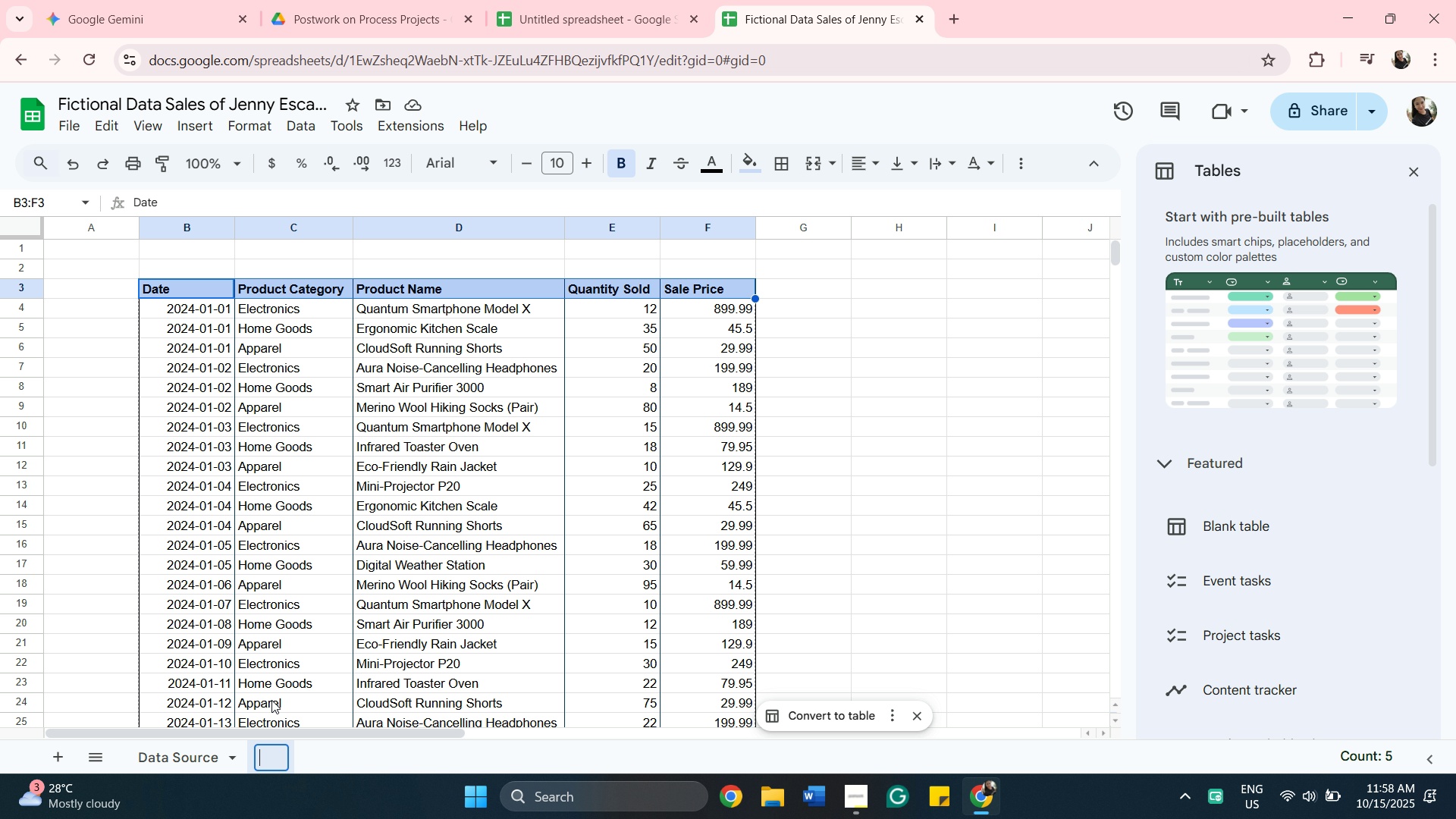 
key(Backspace)
type(Organizu)
key(Backspace)
type(inf )
key(Backspace)
key(Backspace)
type(g)
 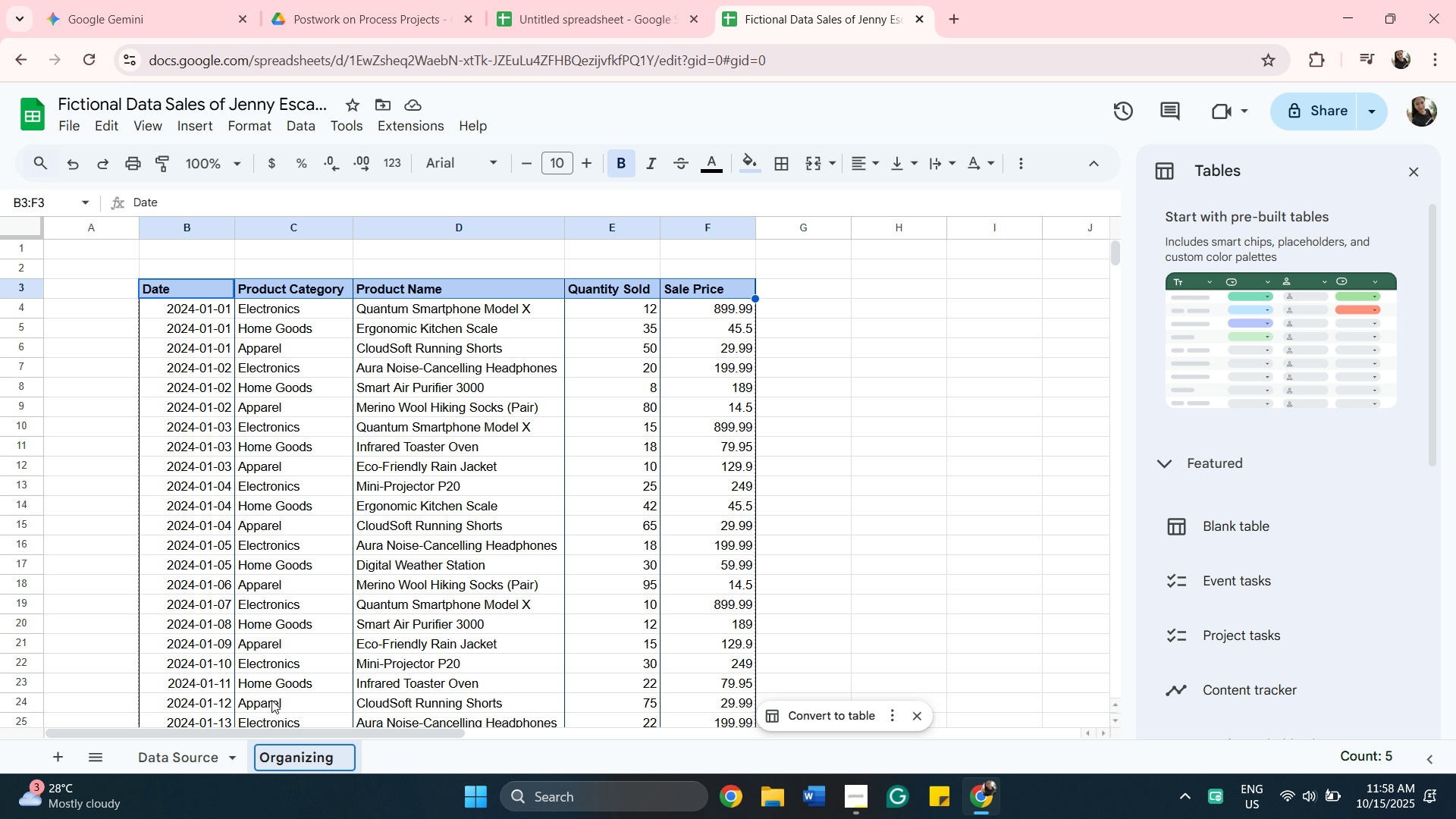 
type( Data)
 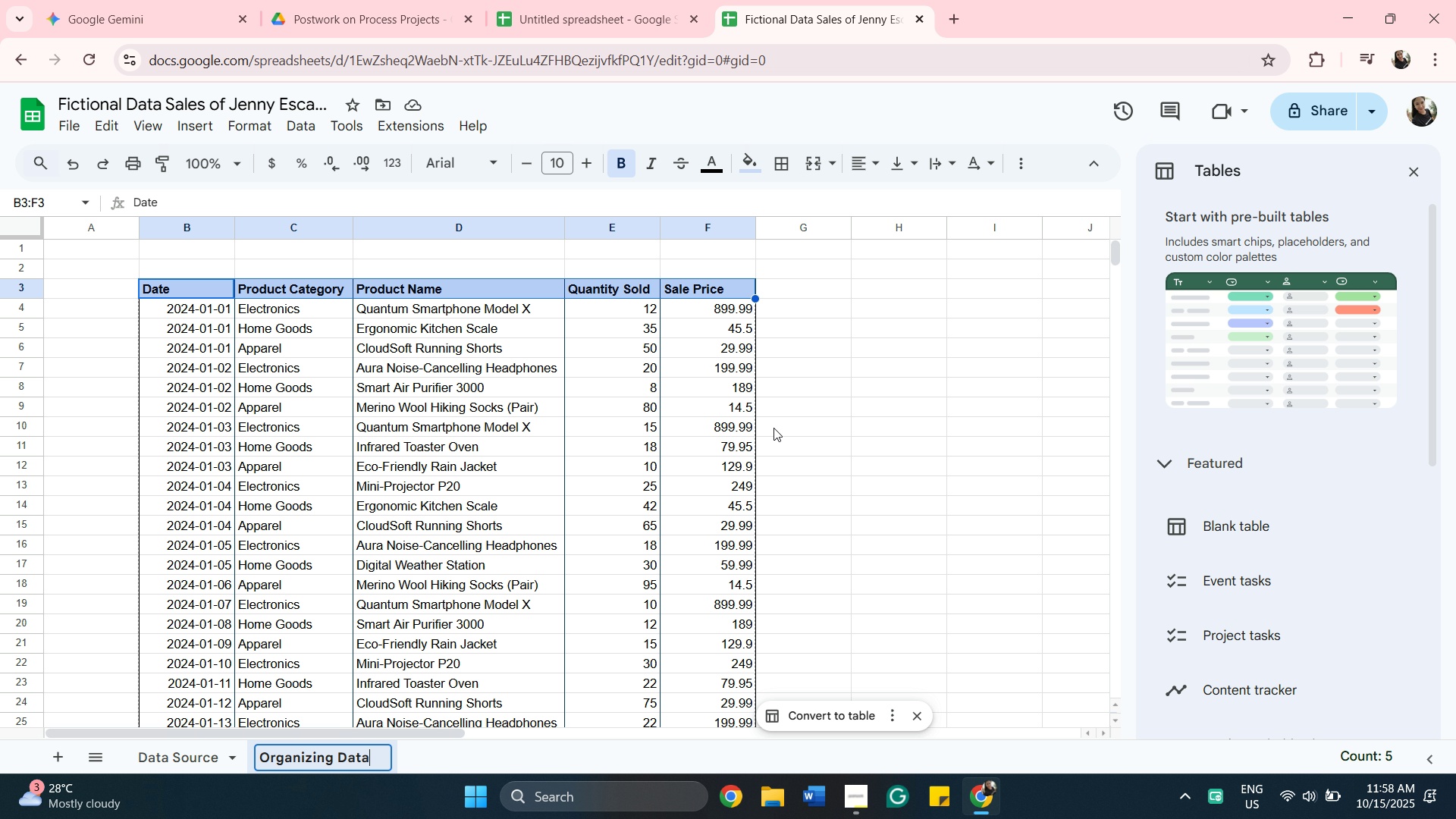 
scroll: coordinate [824, 444], scroll_direction: up, amount: 2.0
 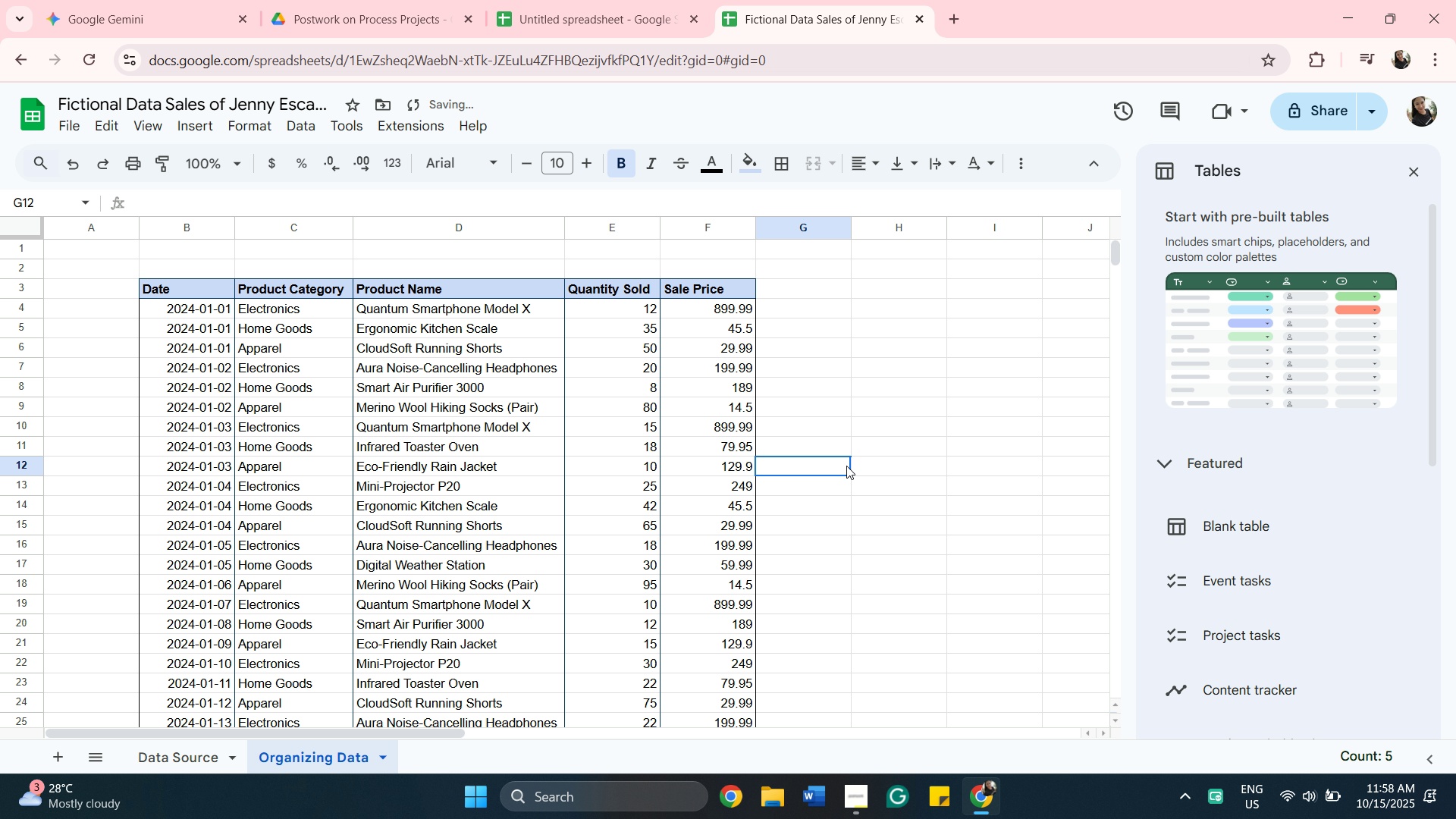 
left_click([846, 462])
 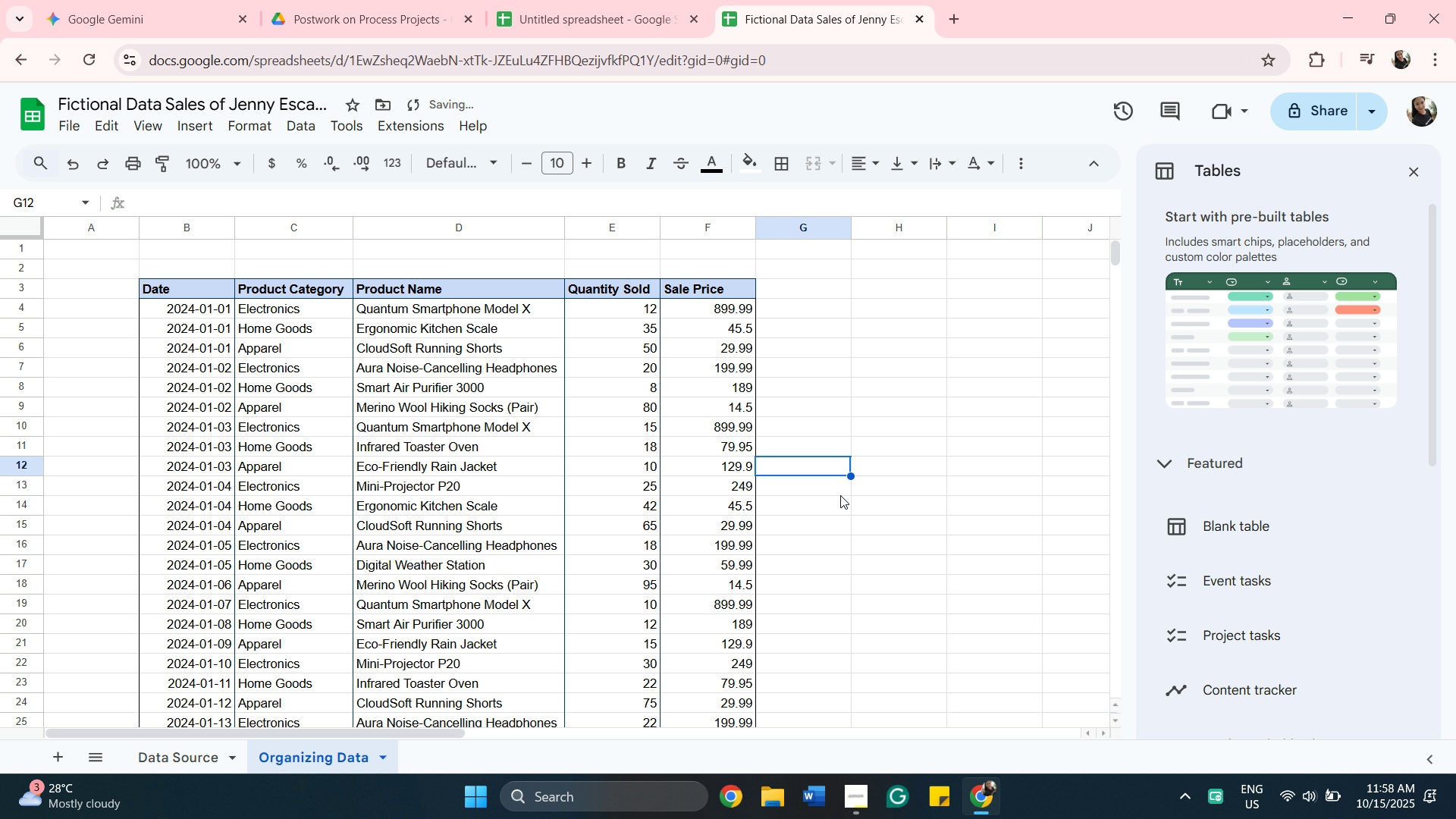 
scroll: coordinate [843, 499], scroll_direction: down, amount: 2.0
 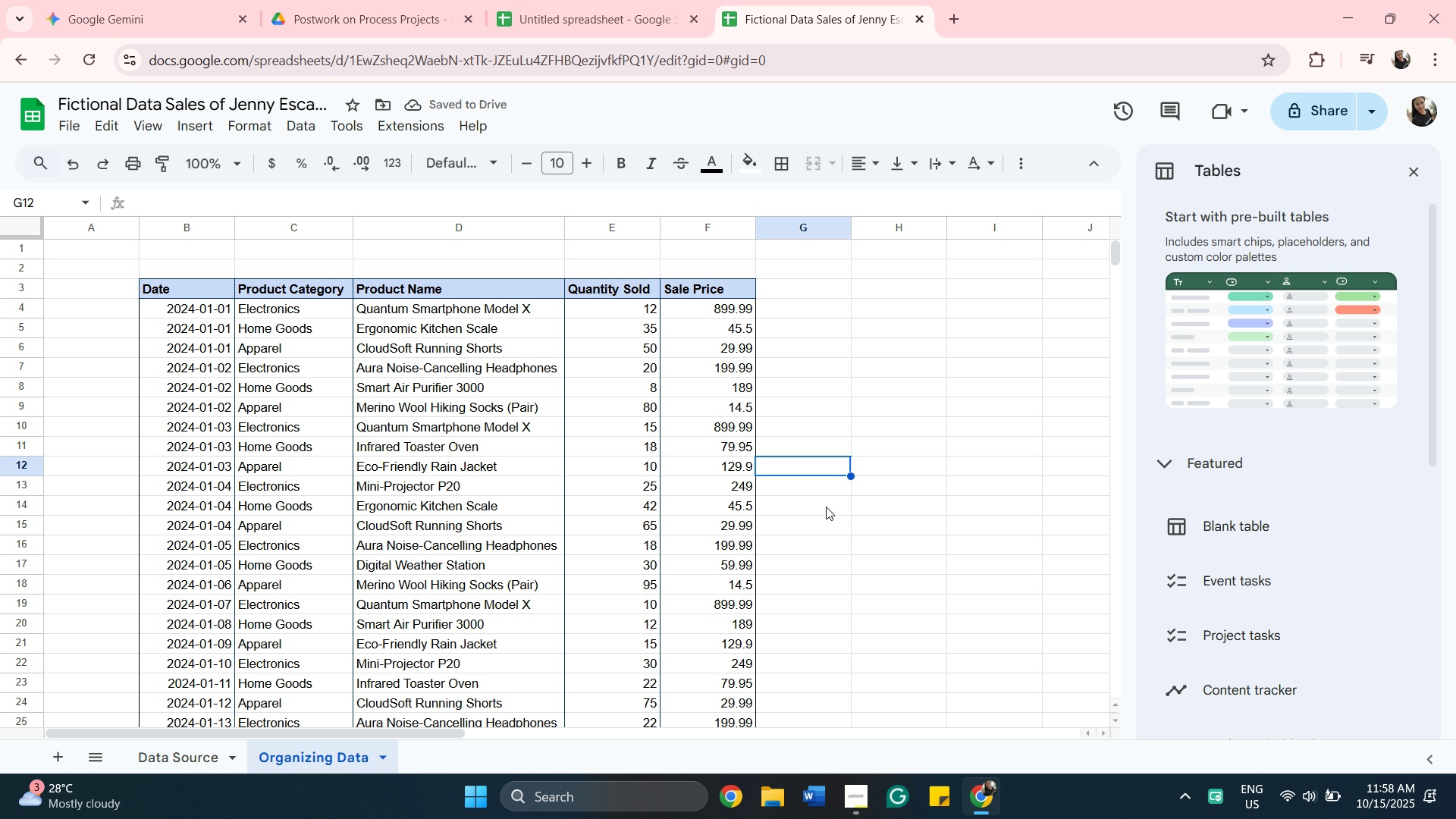 
scroll: coordinate [826, 507], scroll_direction: up, amount: 4.0
 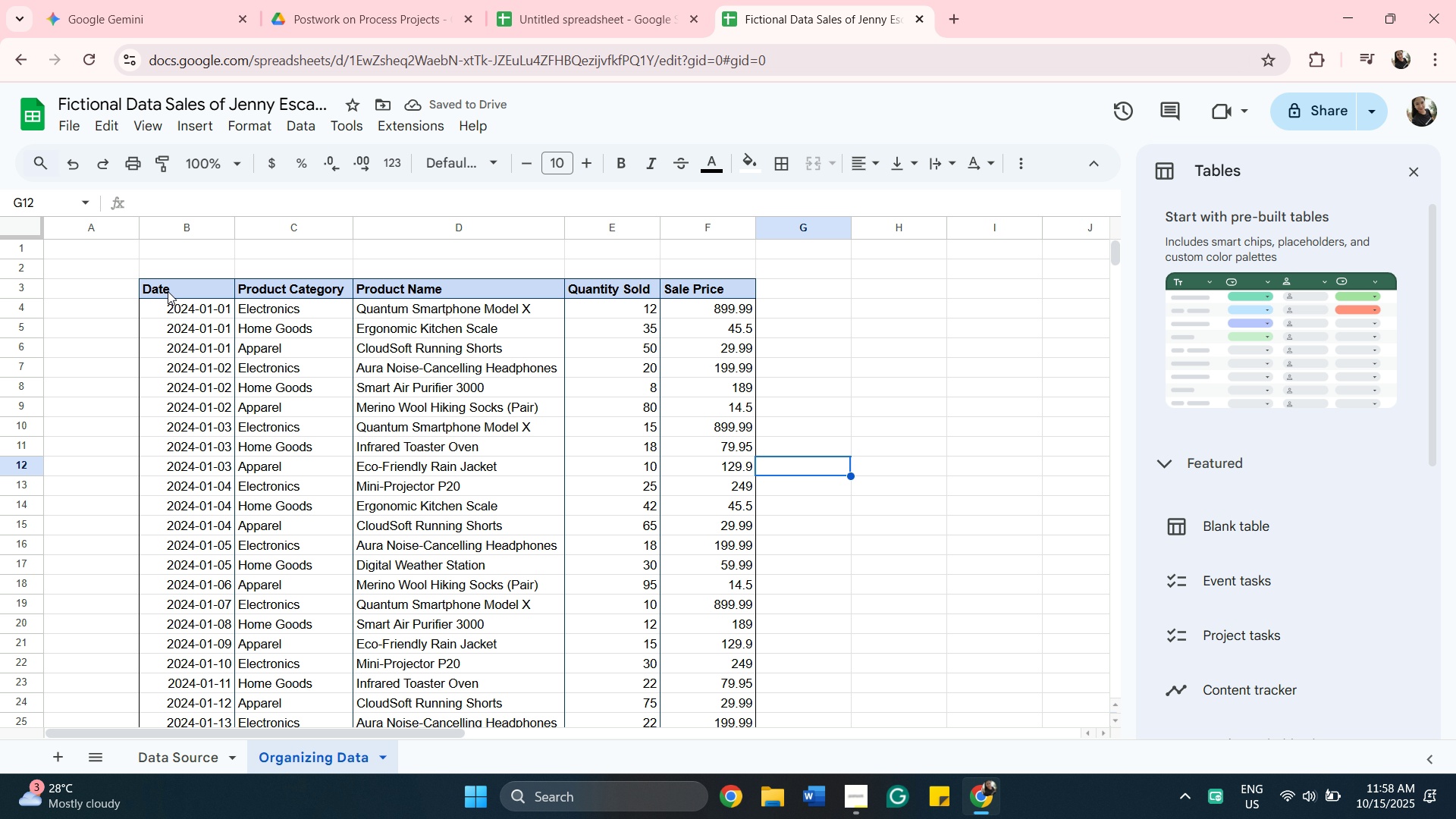 
left_click([168, 291])
 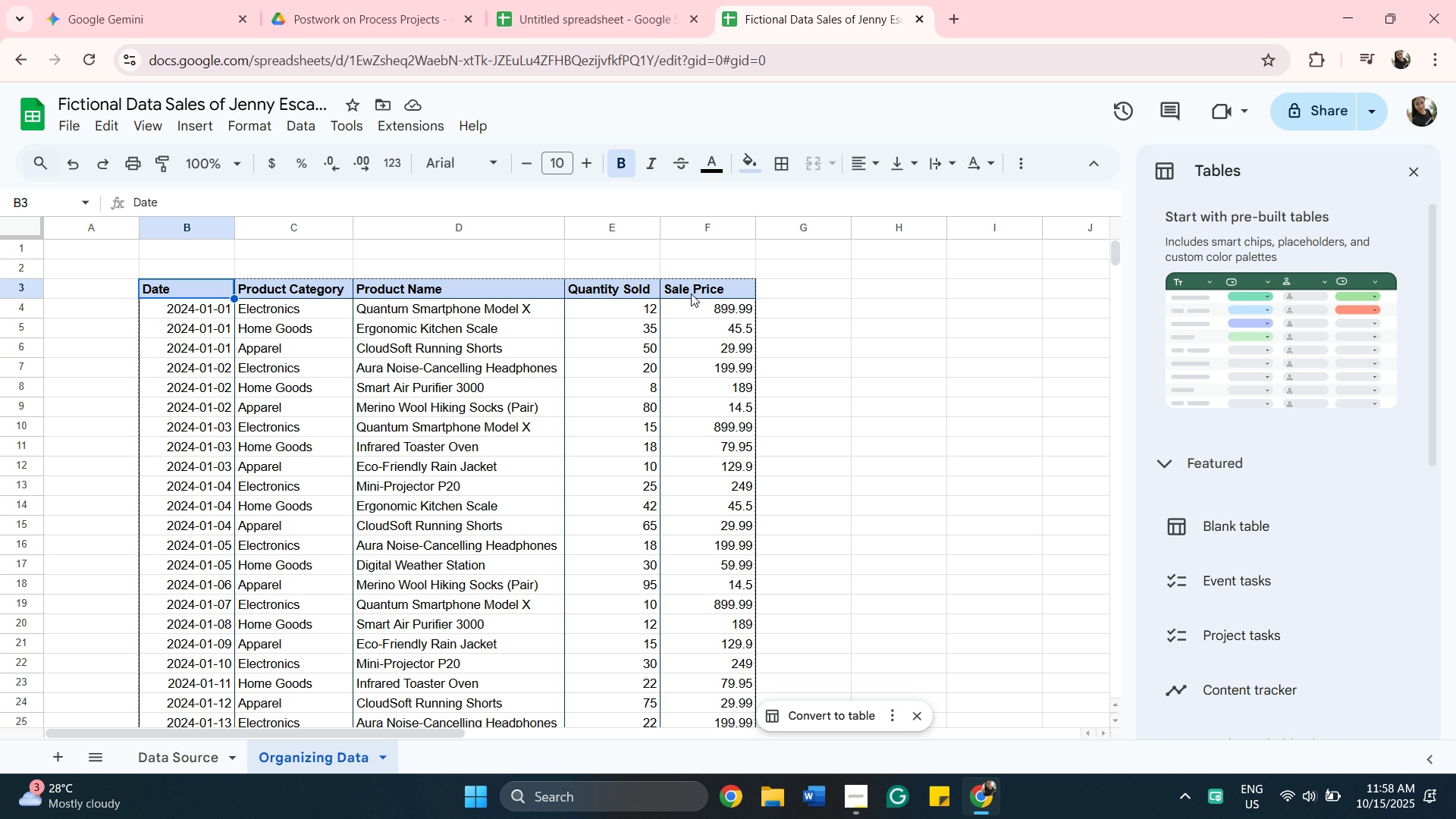 
key(Shift+ShiftLeft)
 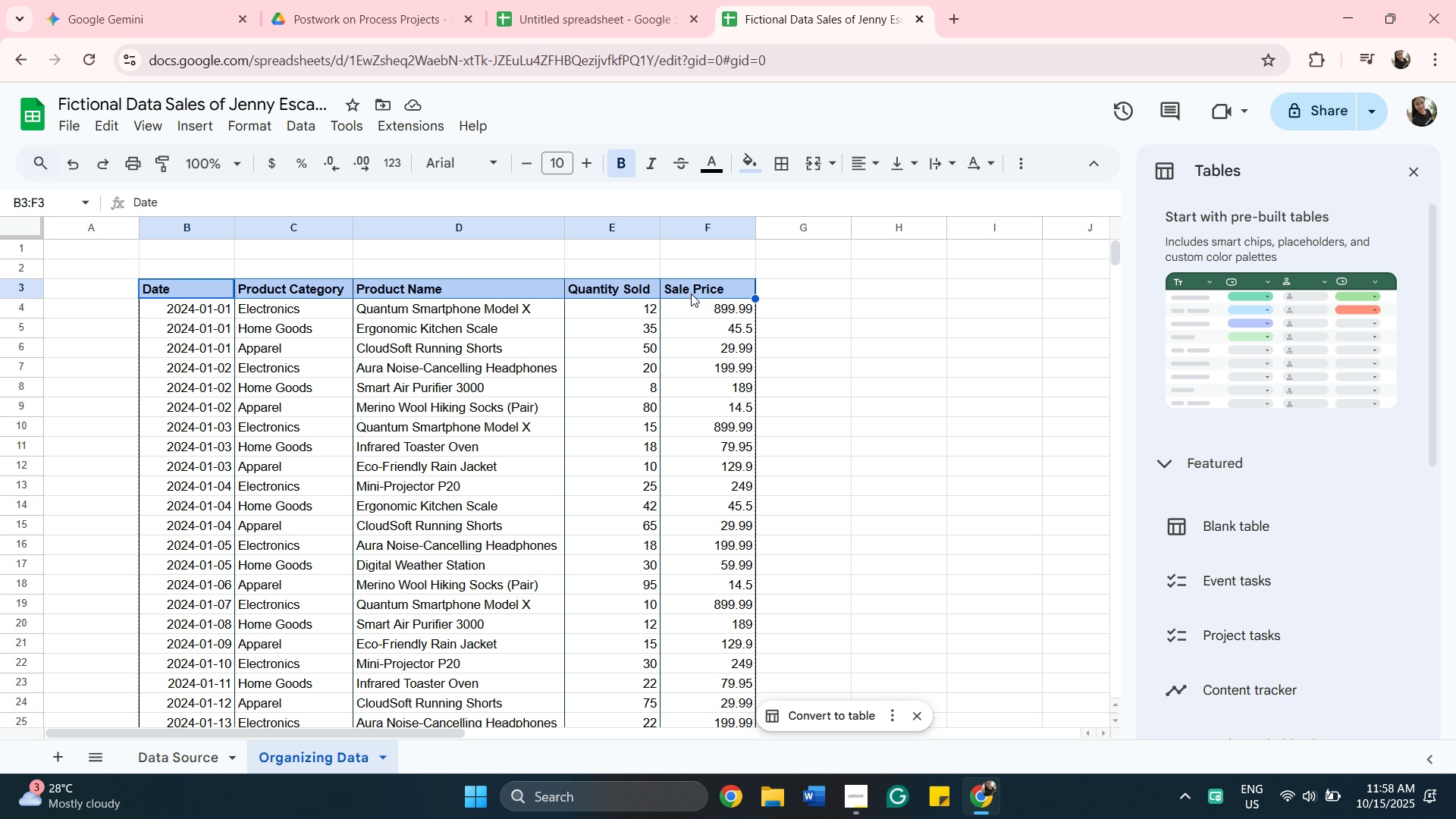 
left_click([691, 293])
 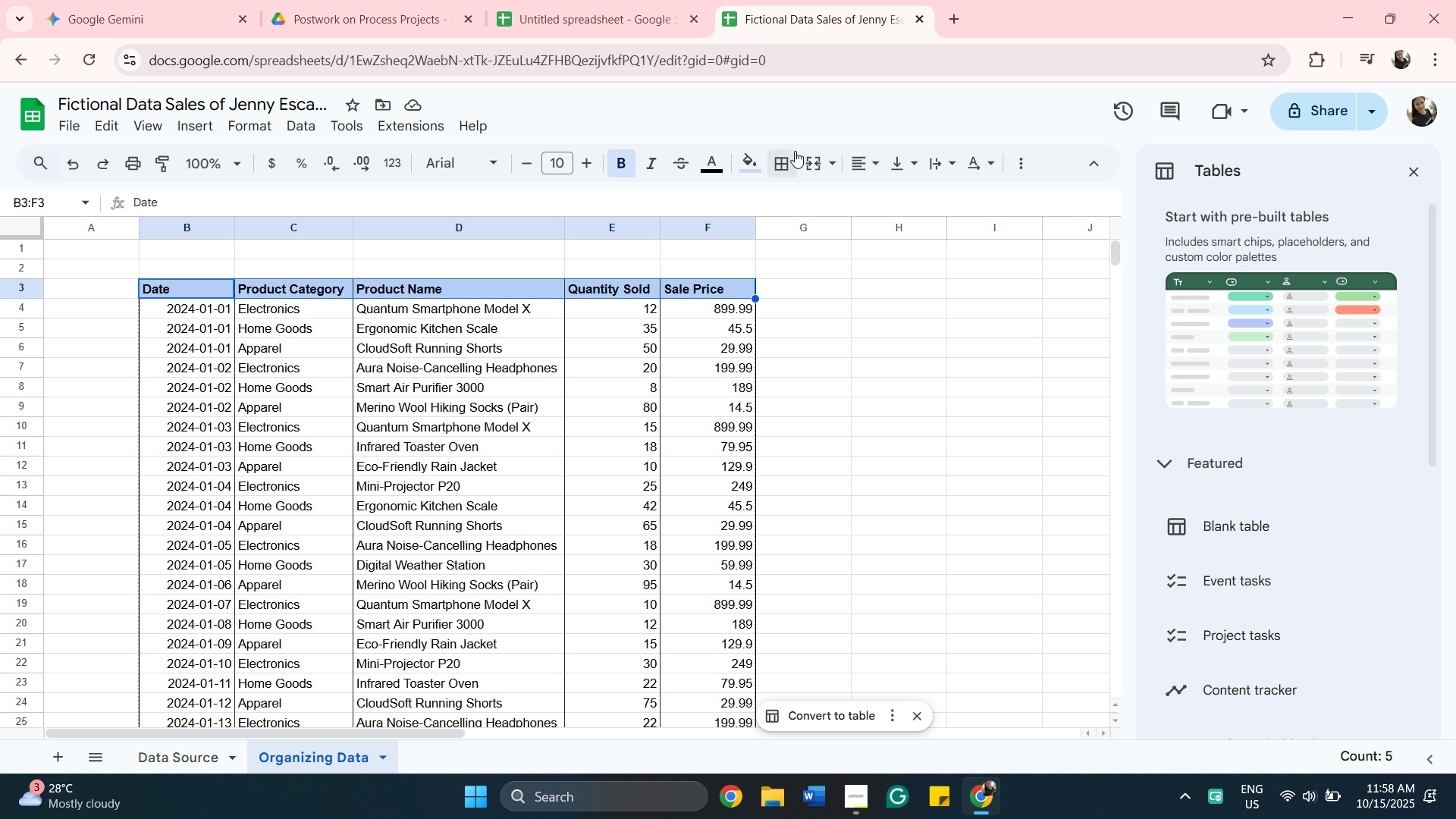 
left_click([864, 166])
 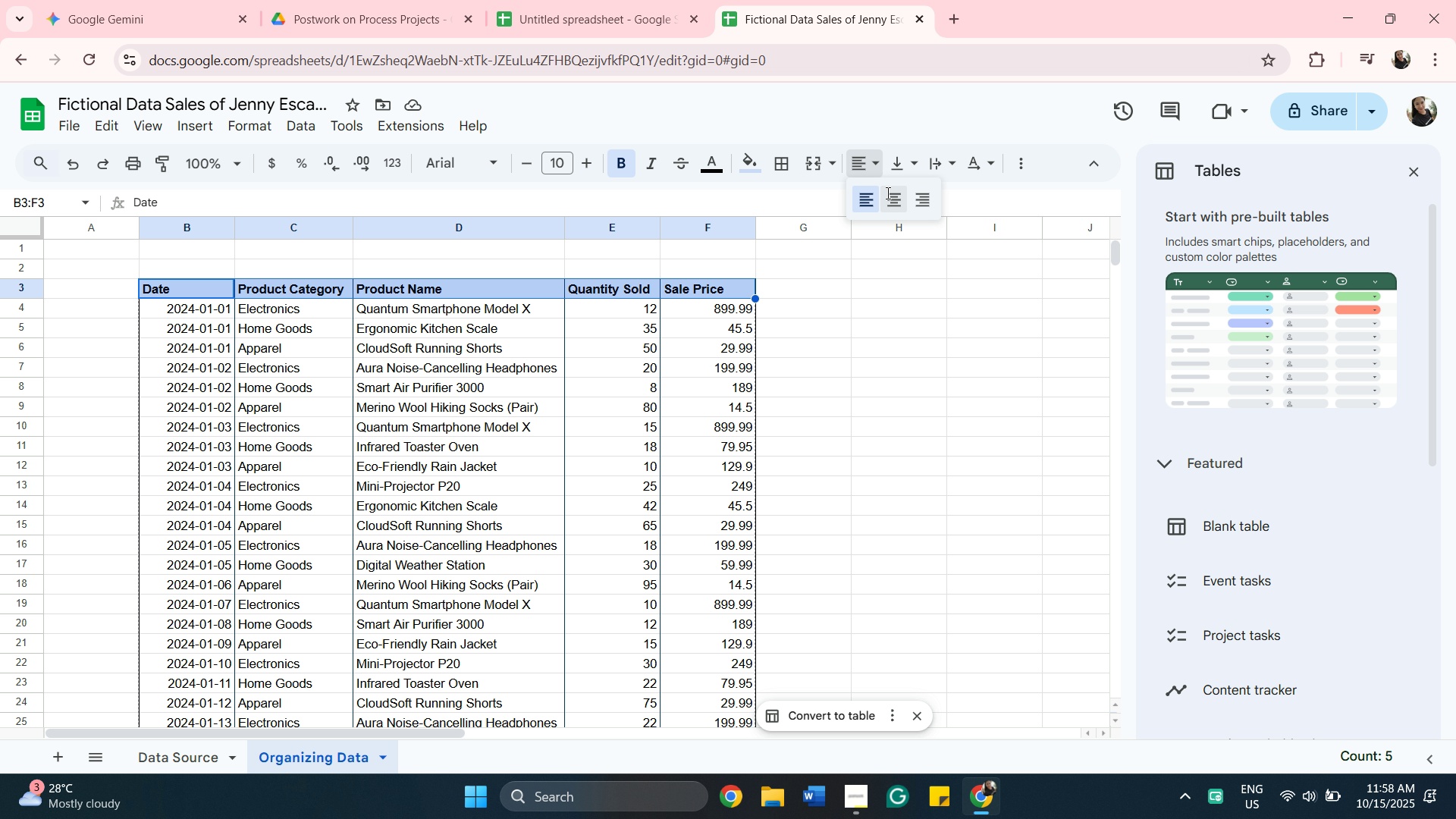 
left_click([886, 193])
 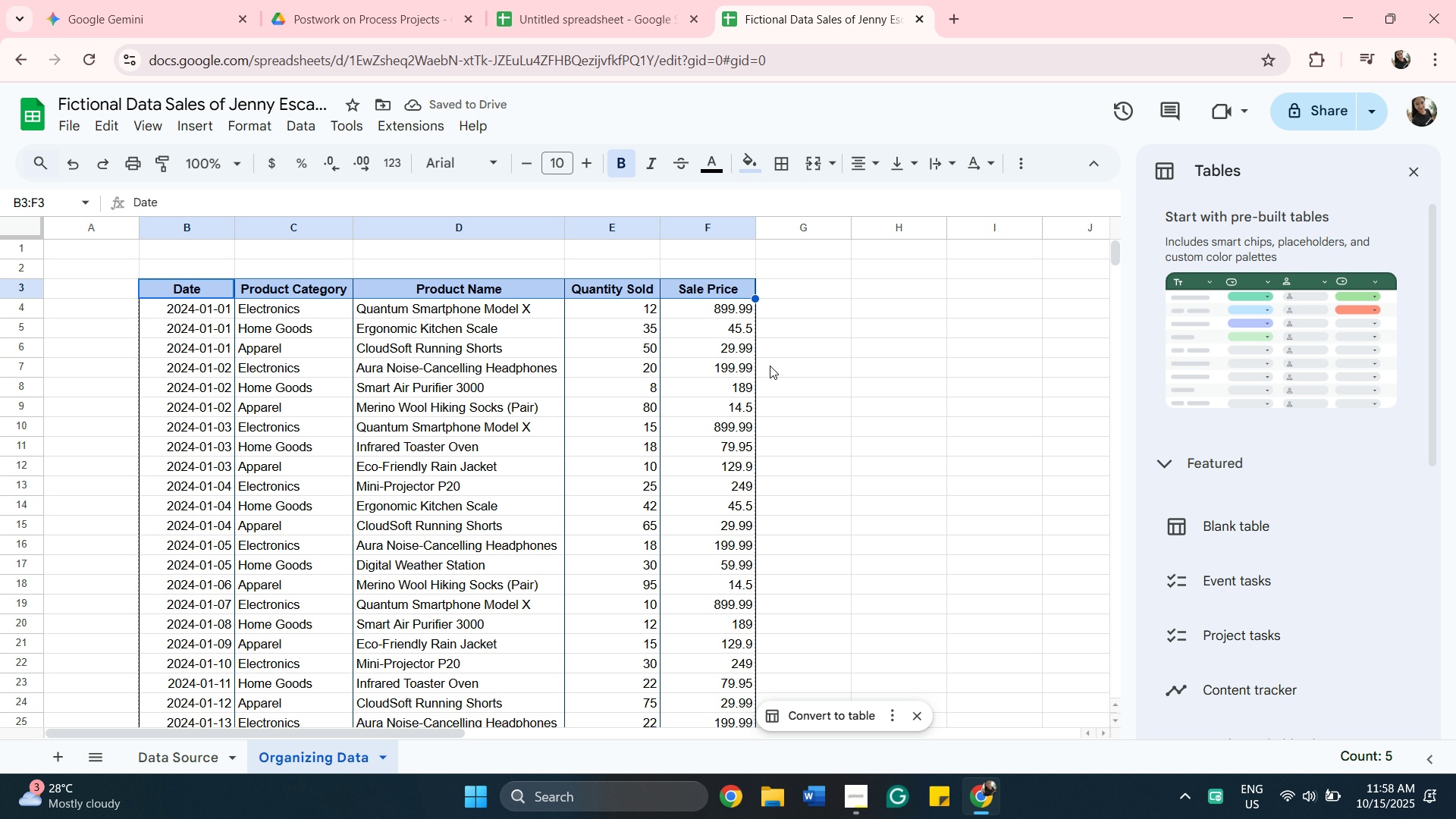 
scroll: coordinate [769, 366], scroll_direction: down, amount: 36.0
 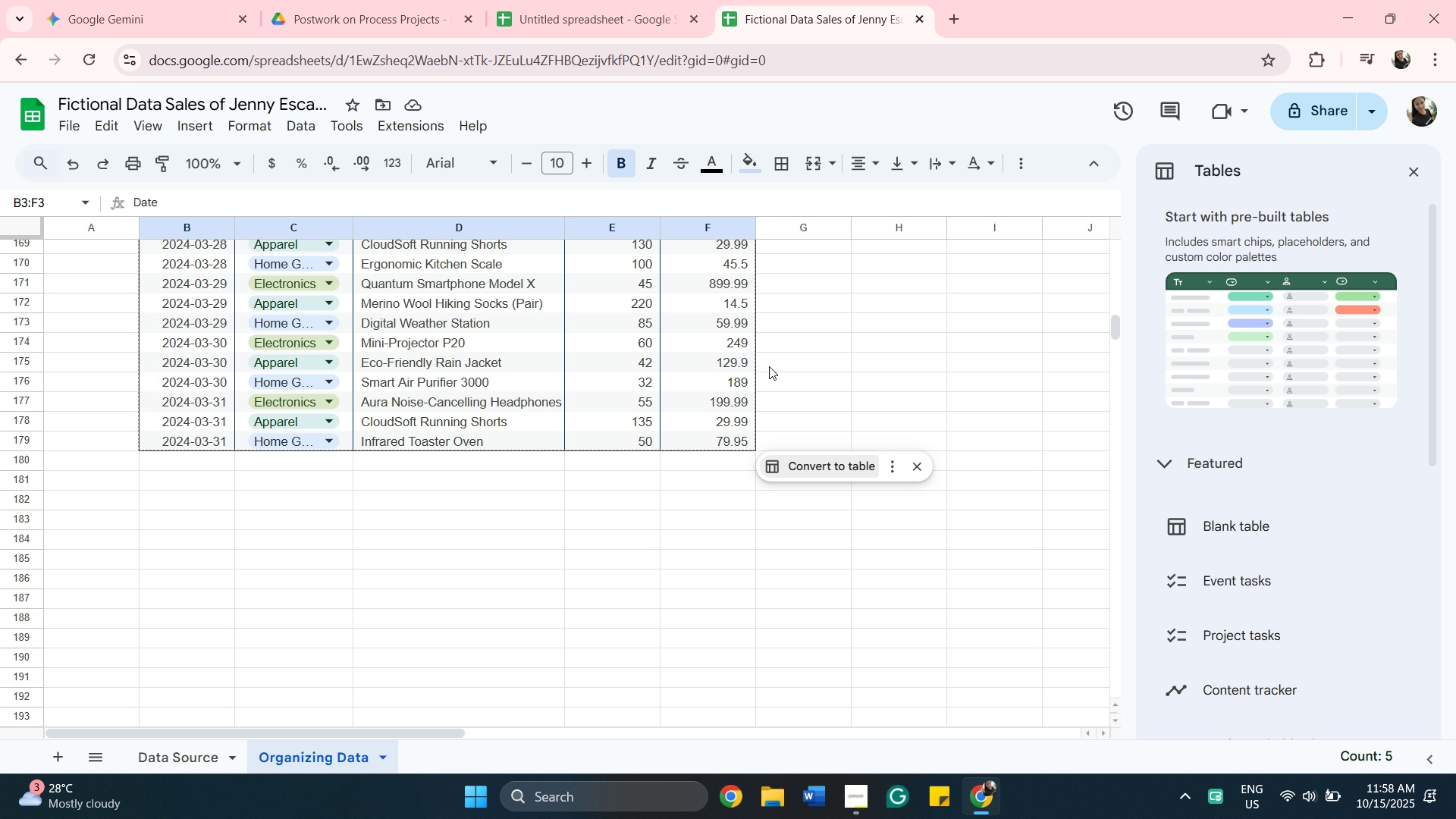 
scroll: coordinate [769, 366], scroll_direction: up, amount: 4.0
 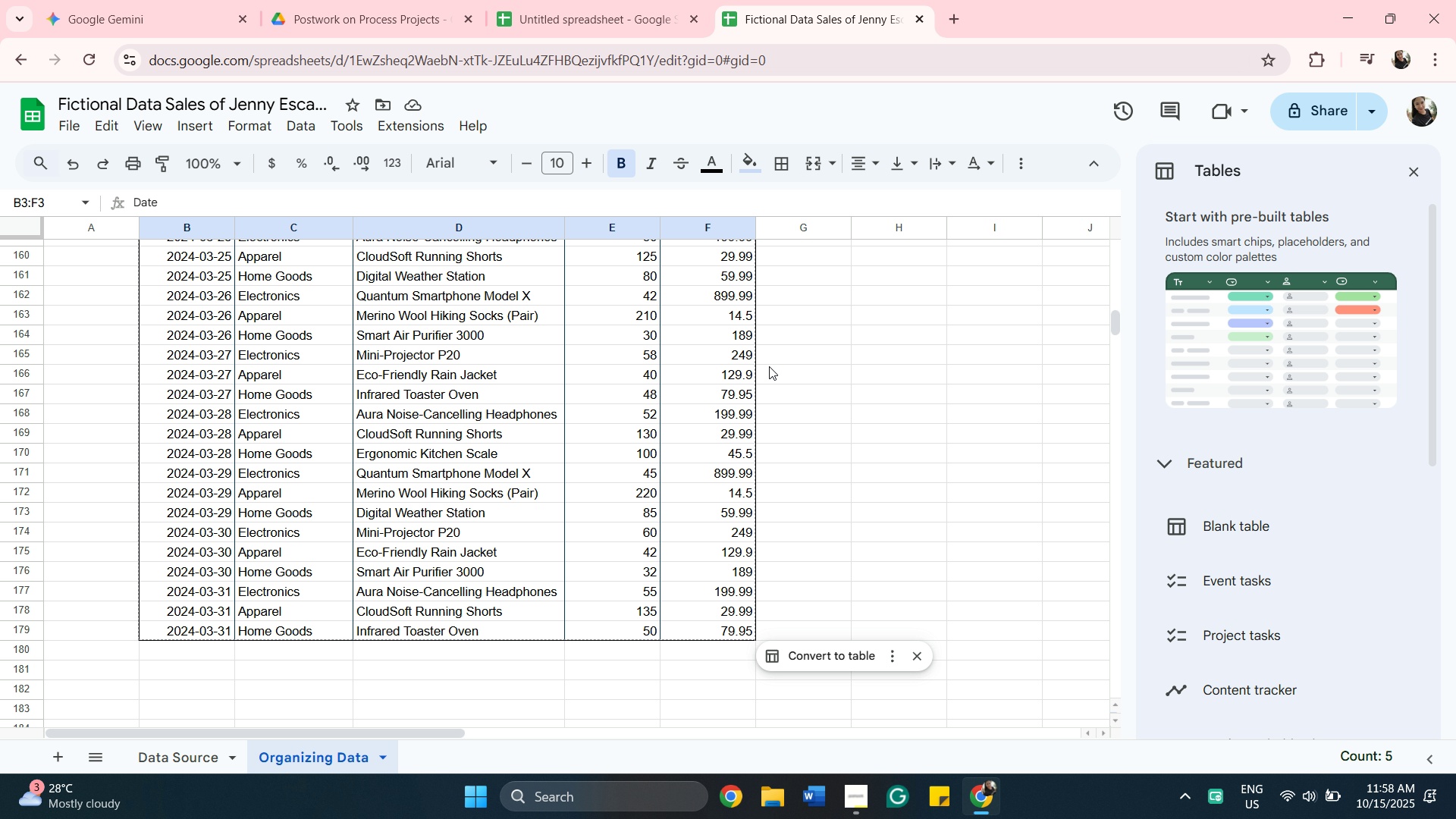 
scroll: coordinate [769, 366], scroll_direction: down, amount: 4.0
 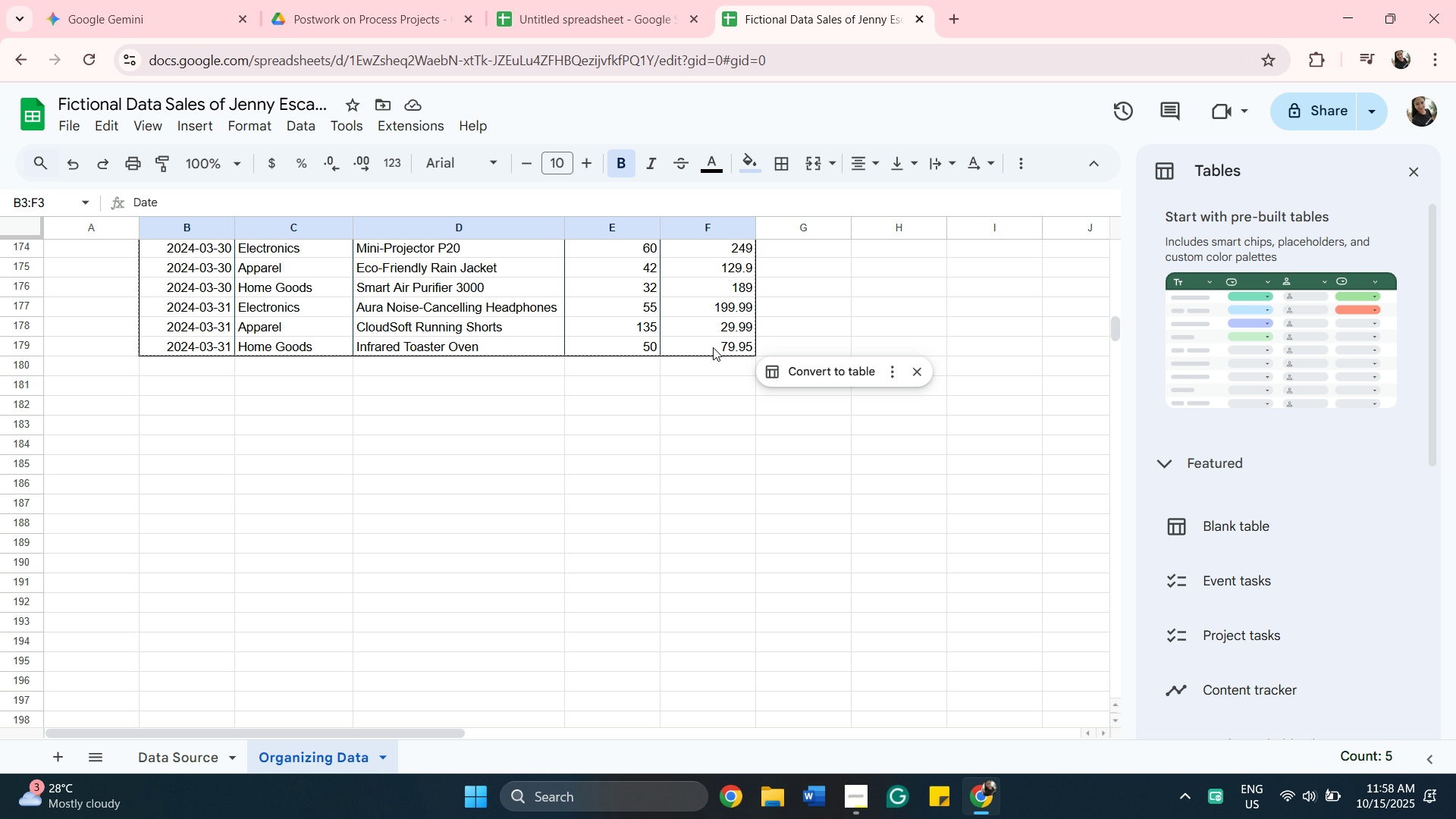 
wait(8.31)
 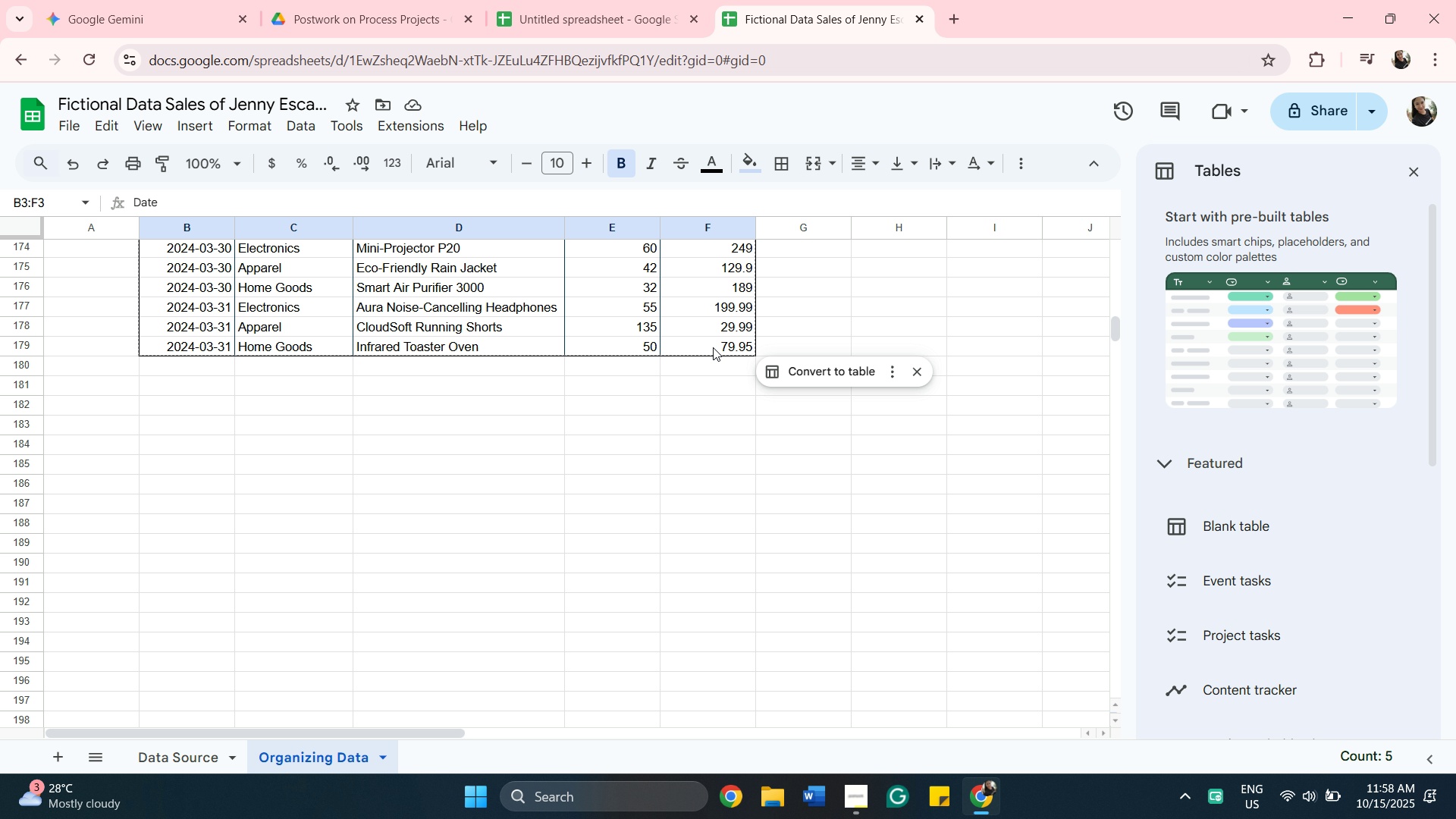 
scroll: coordinate [713, 347], scroll_direction: up, amount: 15.0
 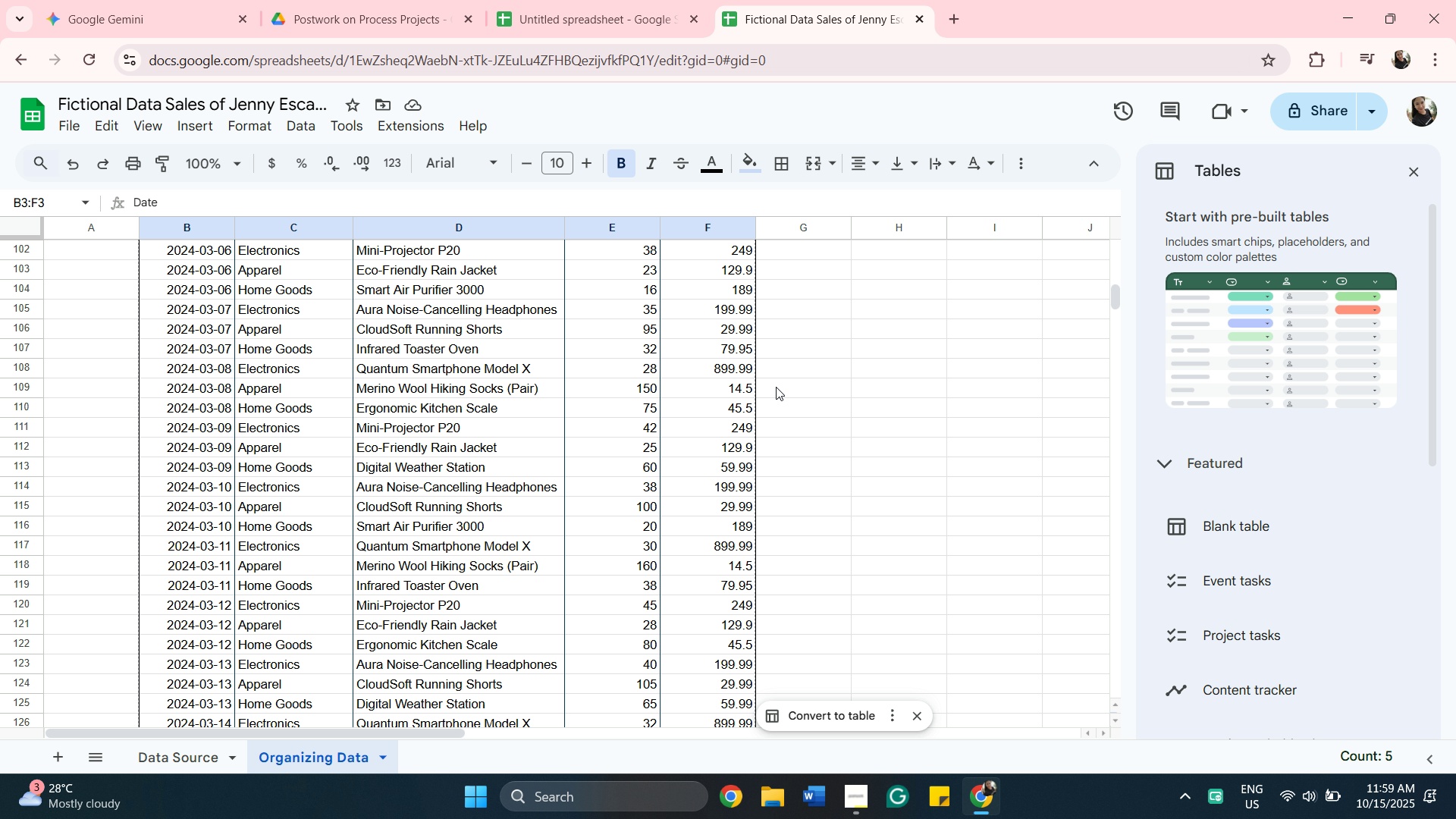 
left_click([781, 387])
 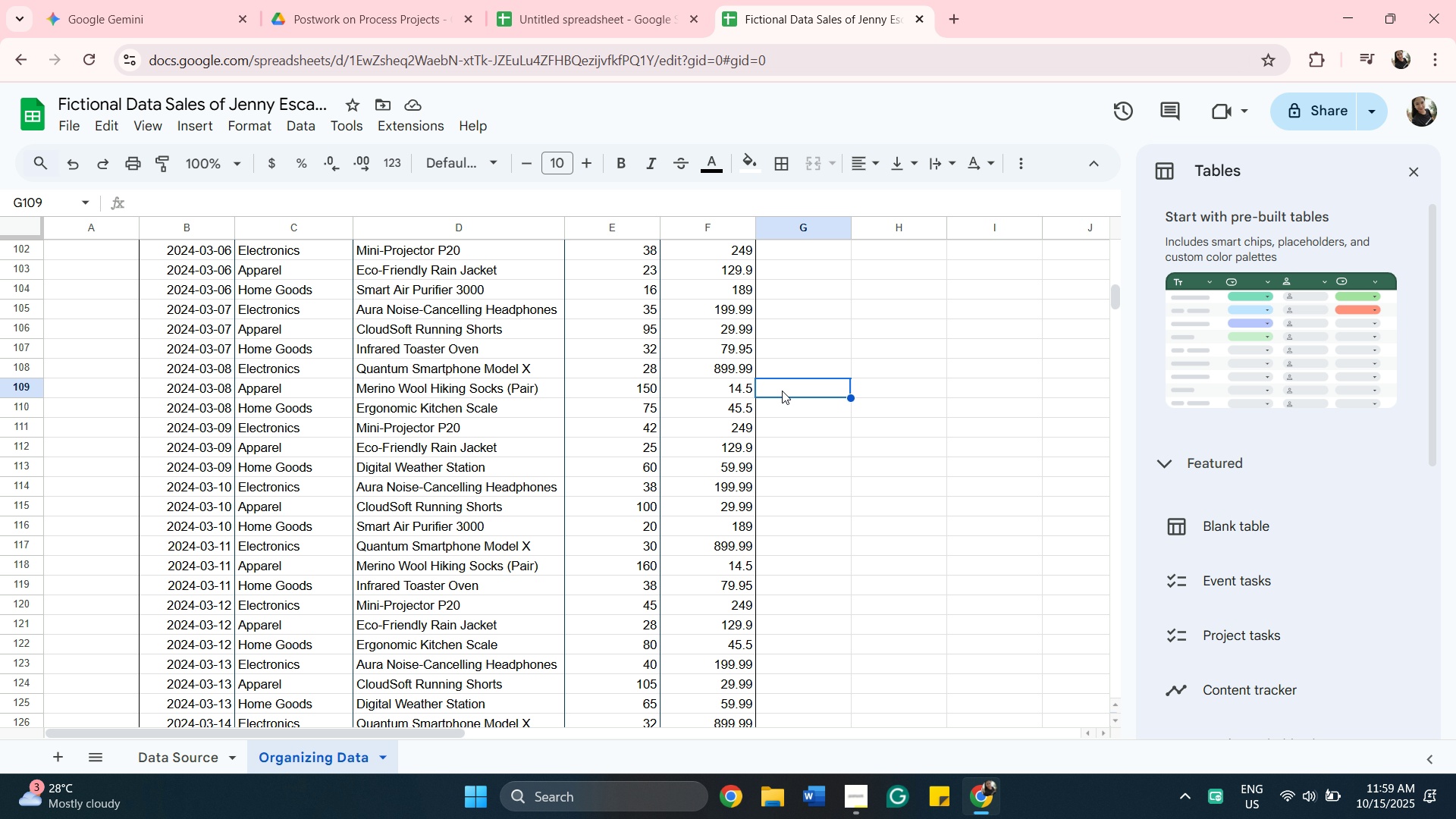 
scroll: coordinate [772, 426], scroll_direction: down, amount: 14.0
 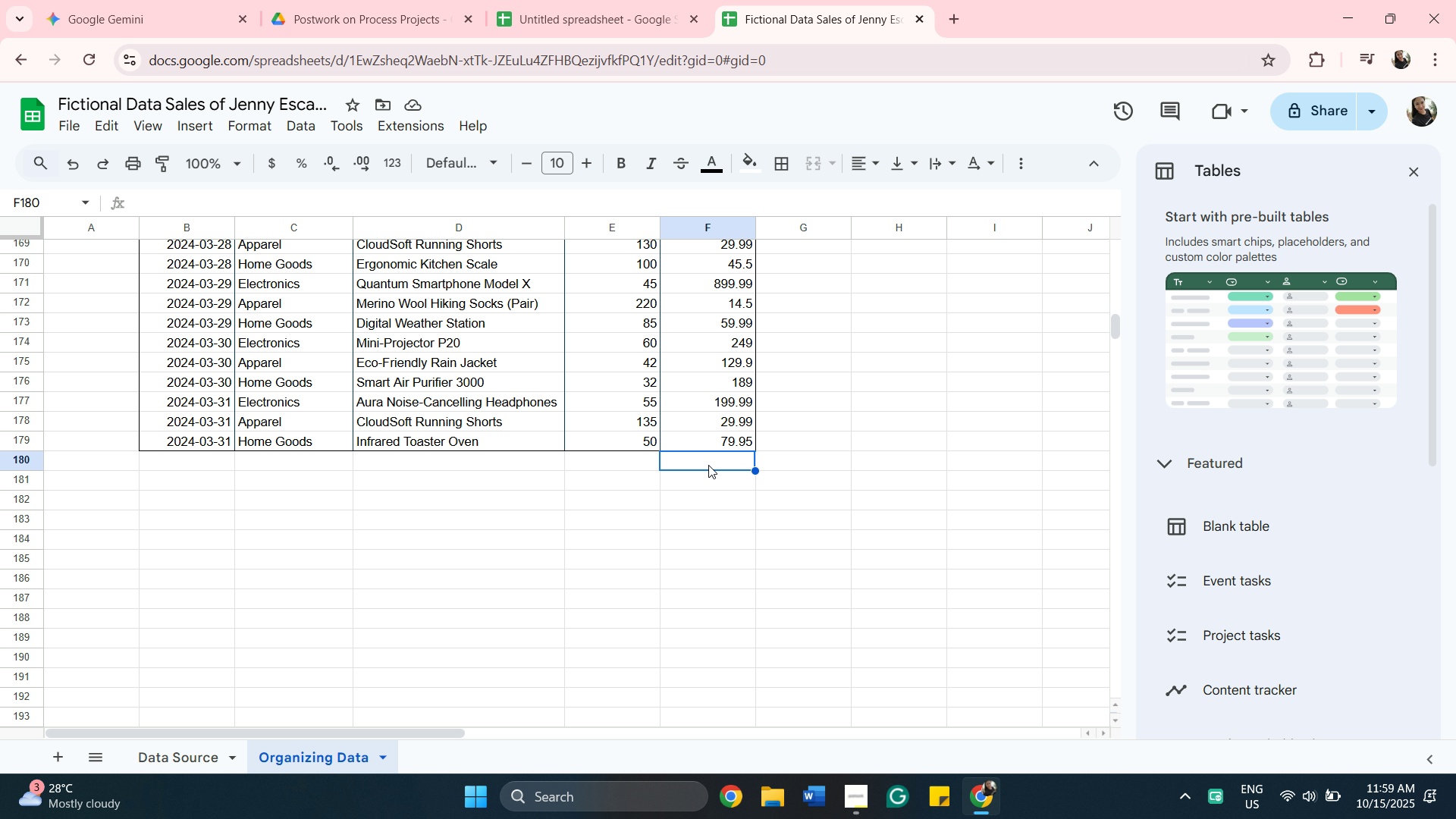 
left_click([708, 465])
 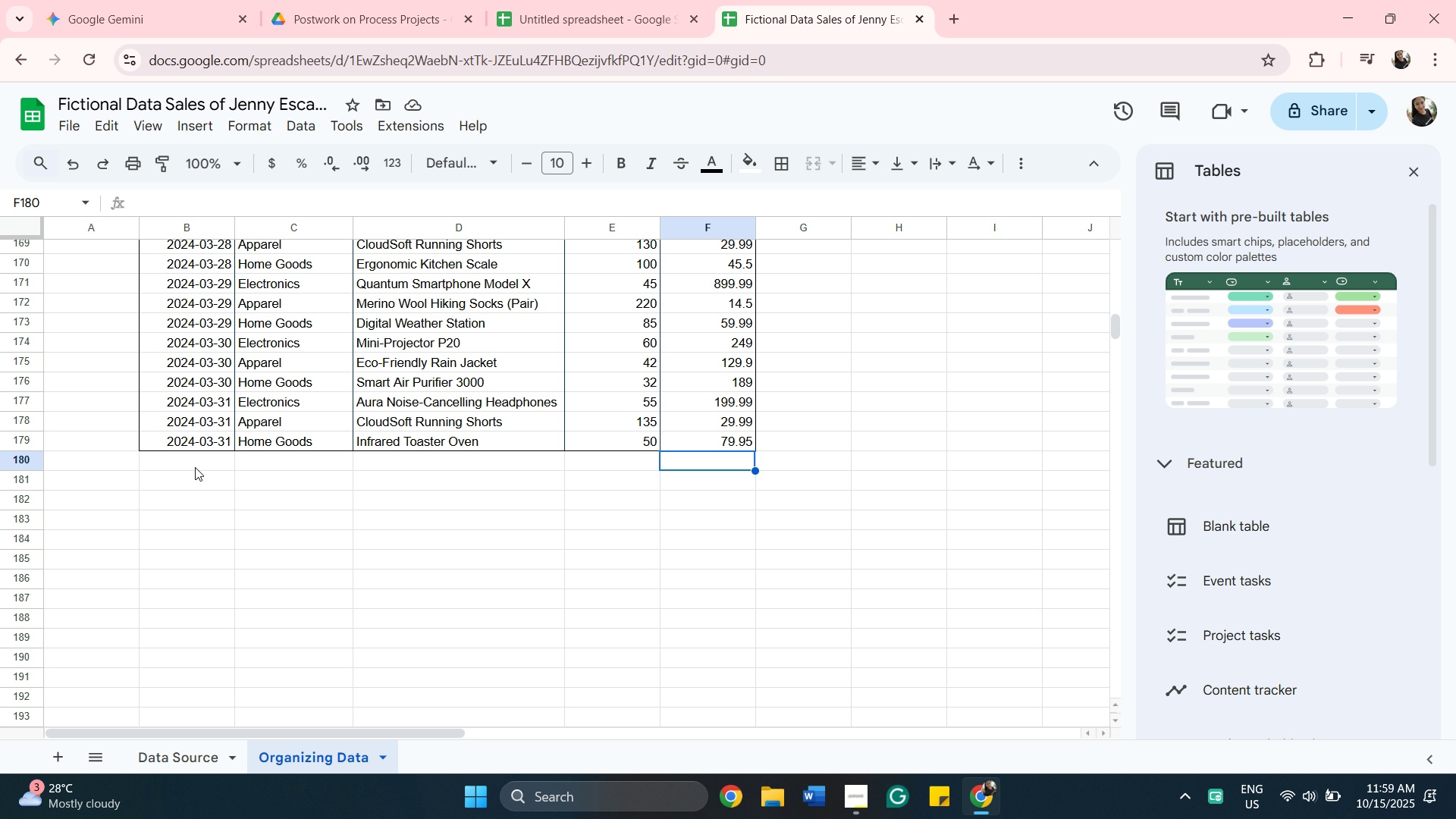 
left_click([195, 467])
 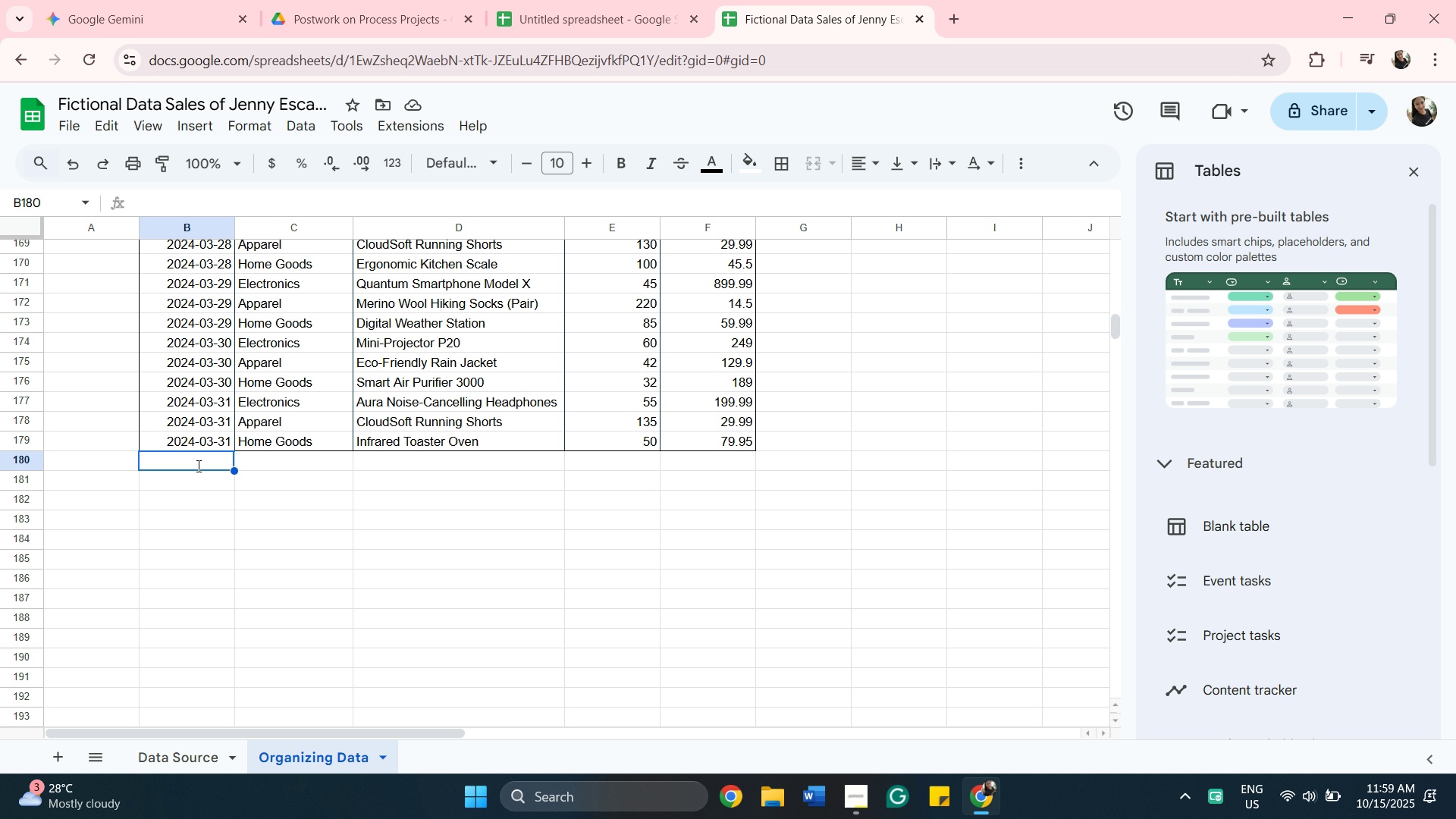 
type(Total)
 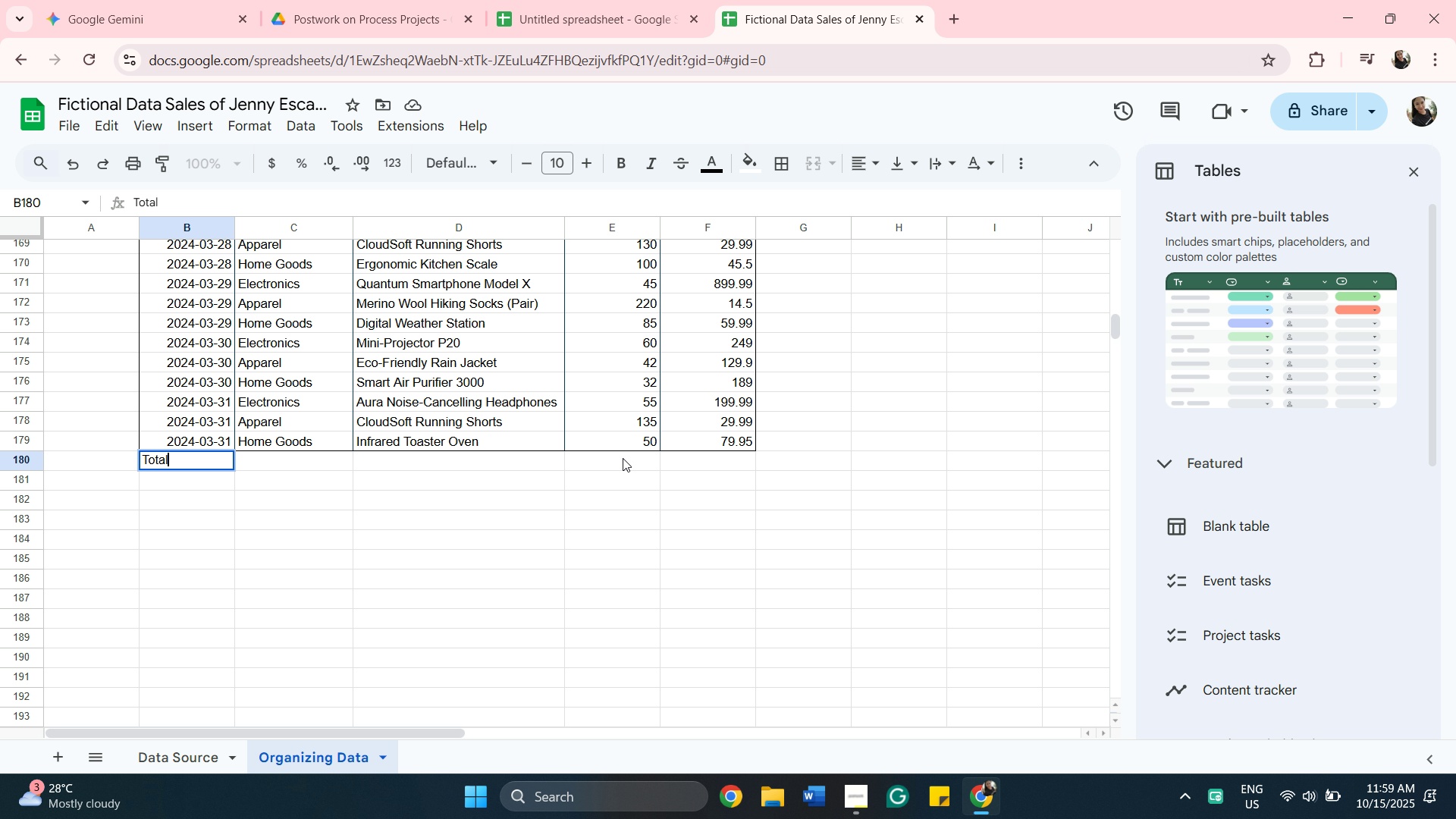 
left_click([626, 458])
 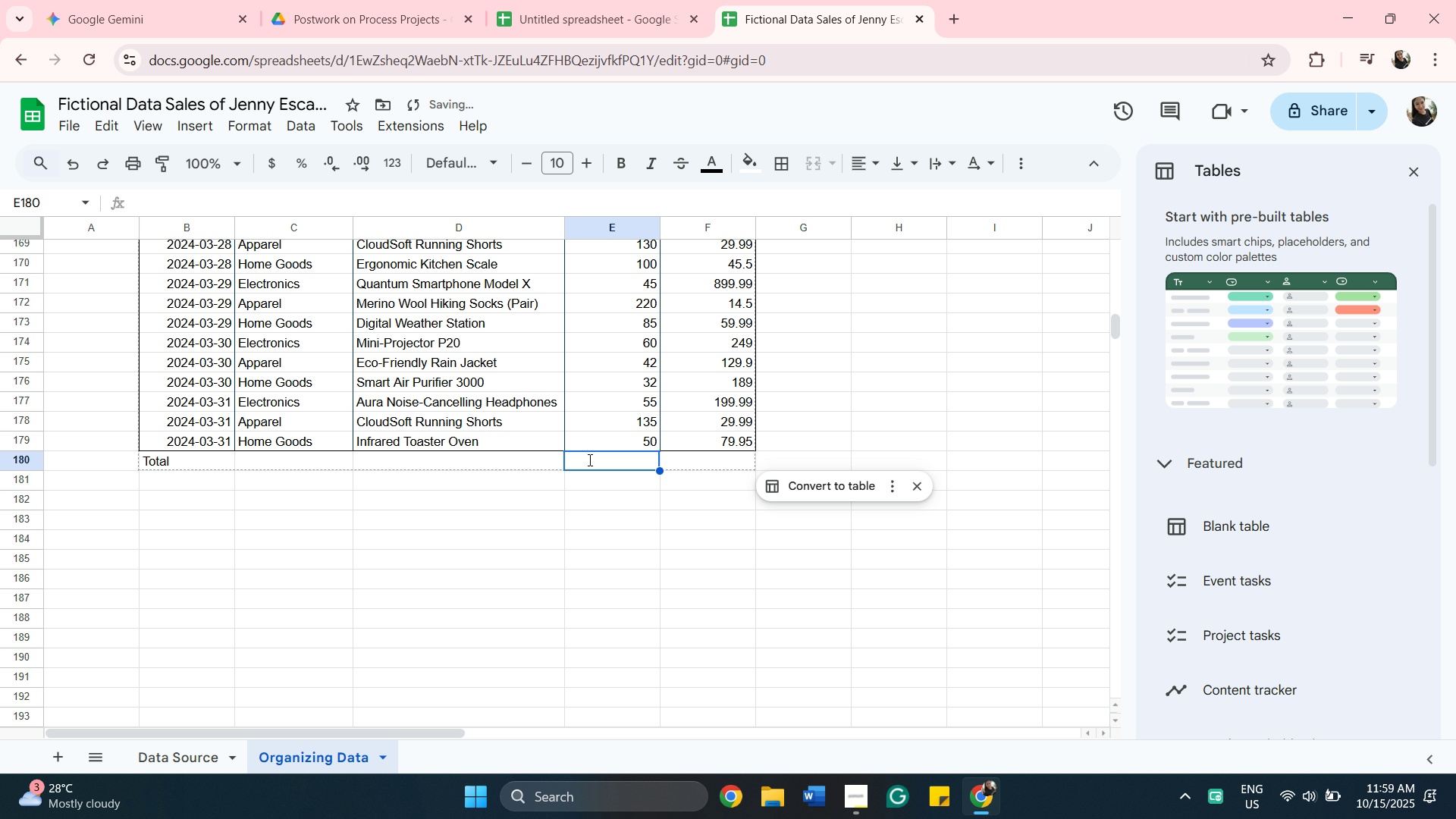 
key(Equal)
 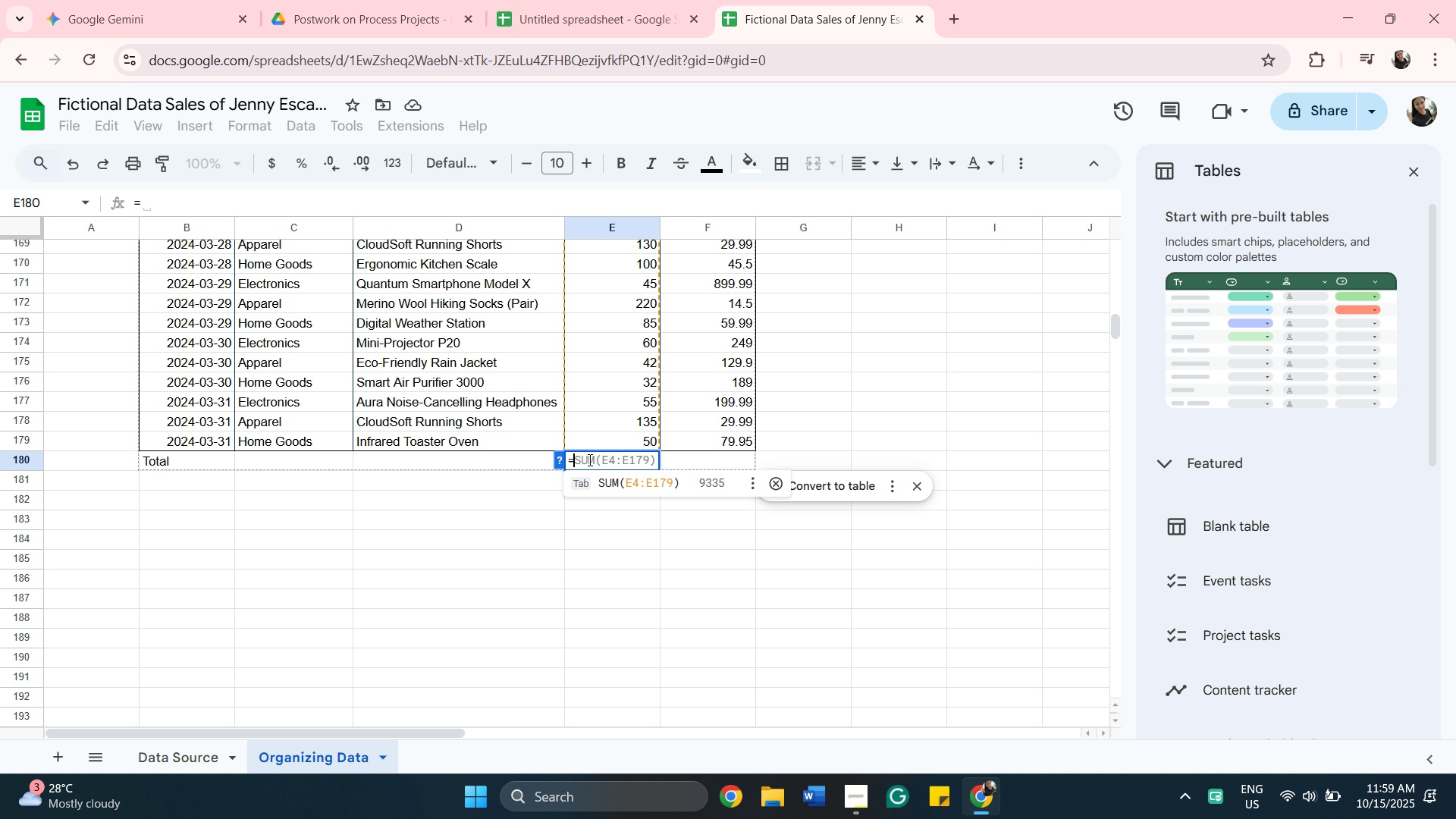 
wait(5.92)
 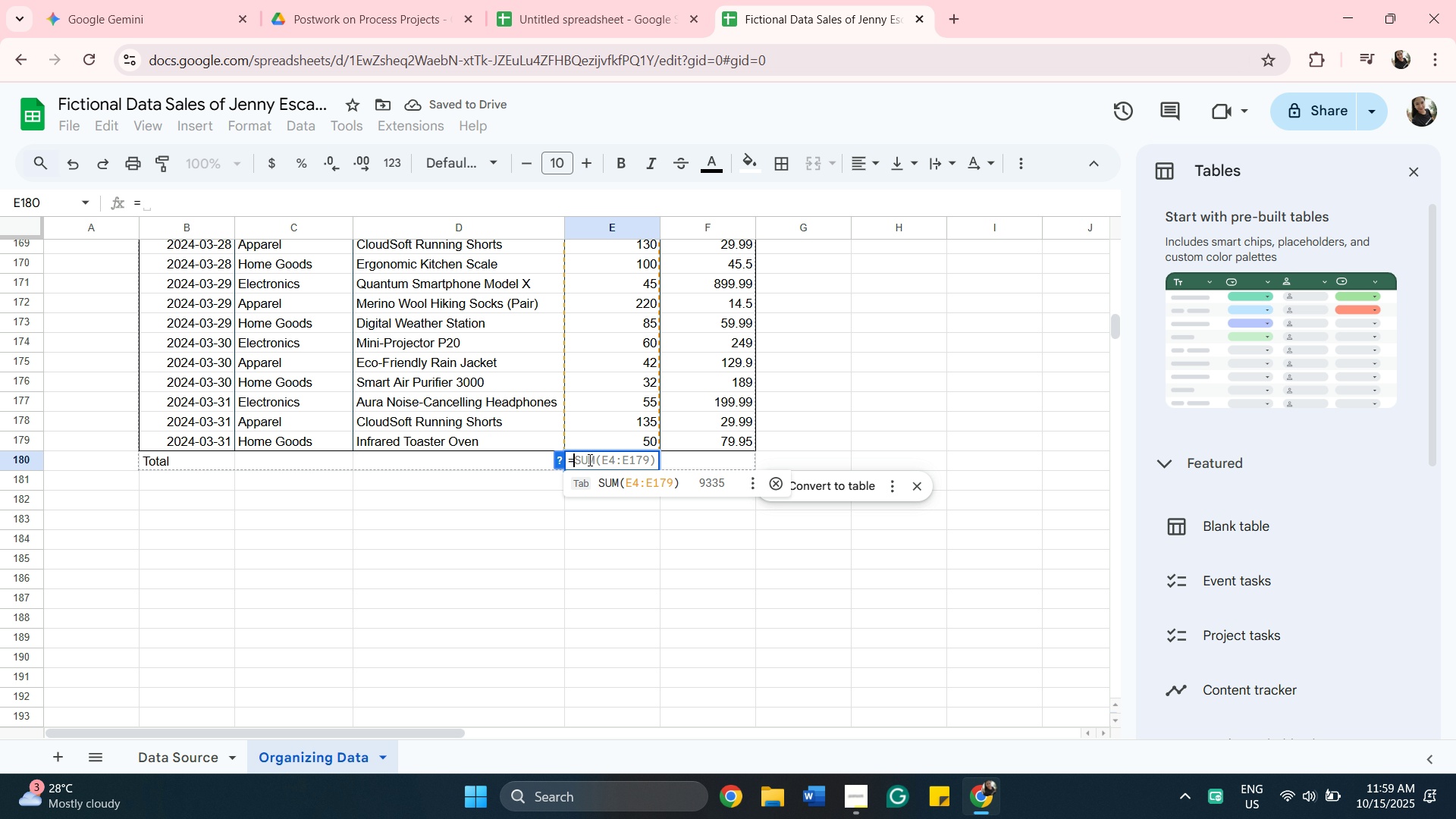 
key(Backspace)
 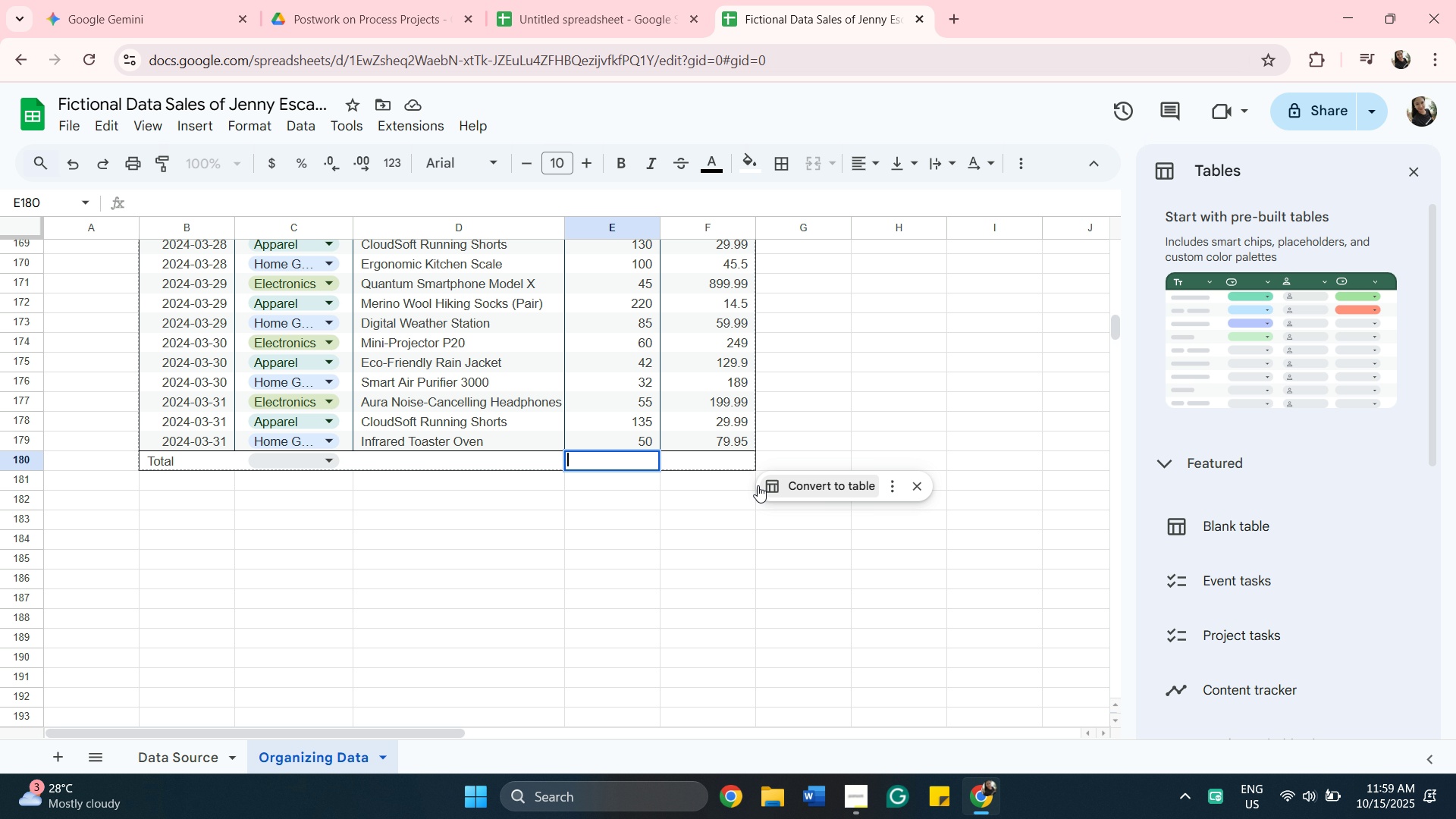 
left_click([693, 458])
 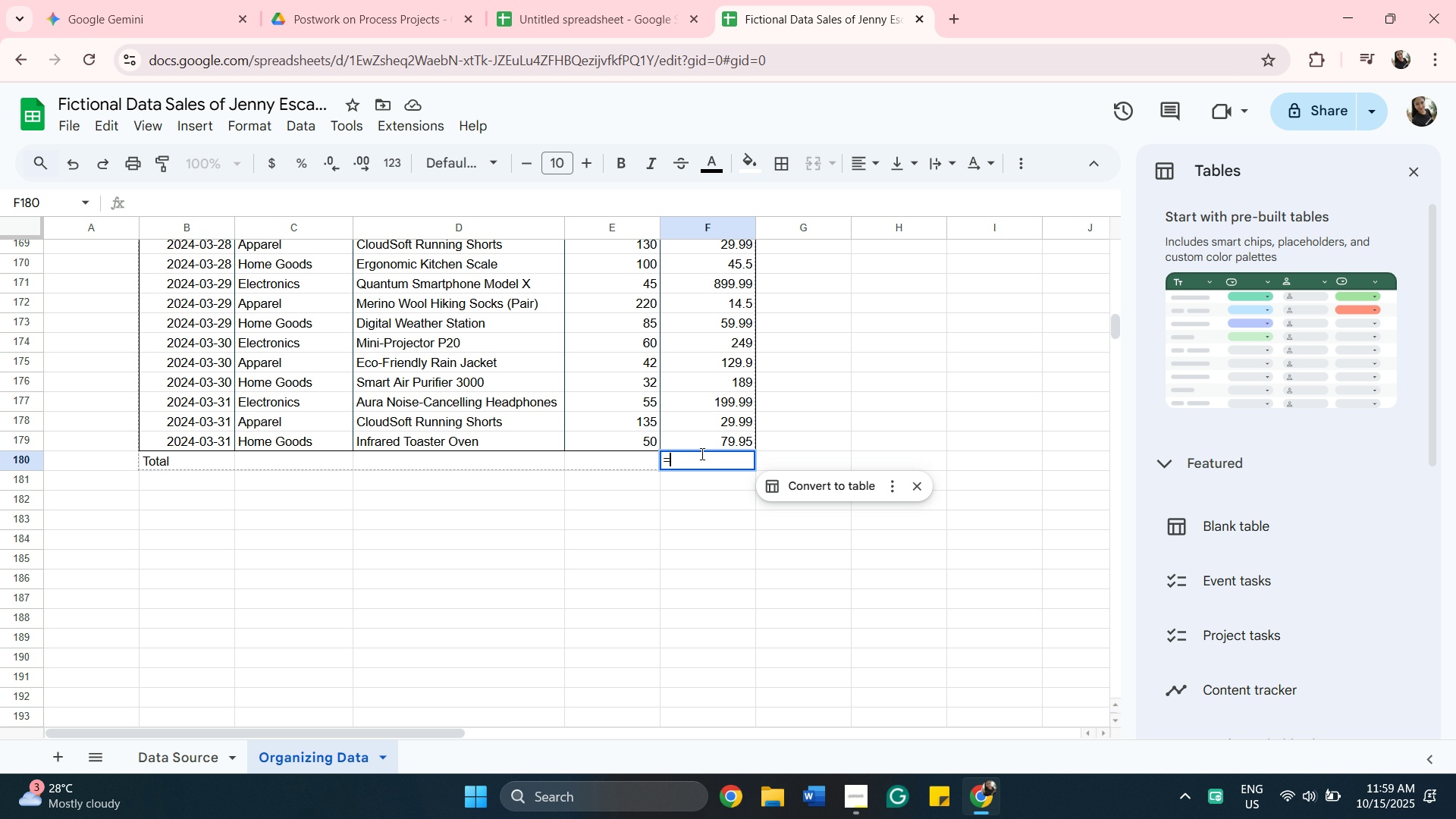 
type(=sum)
 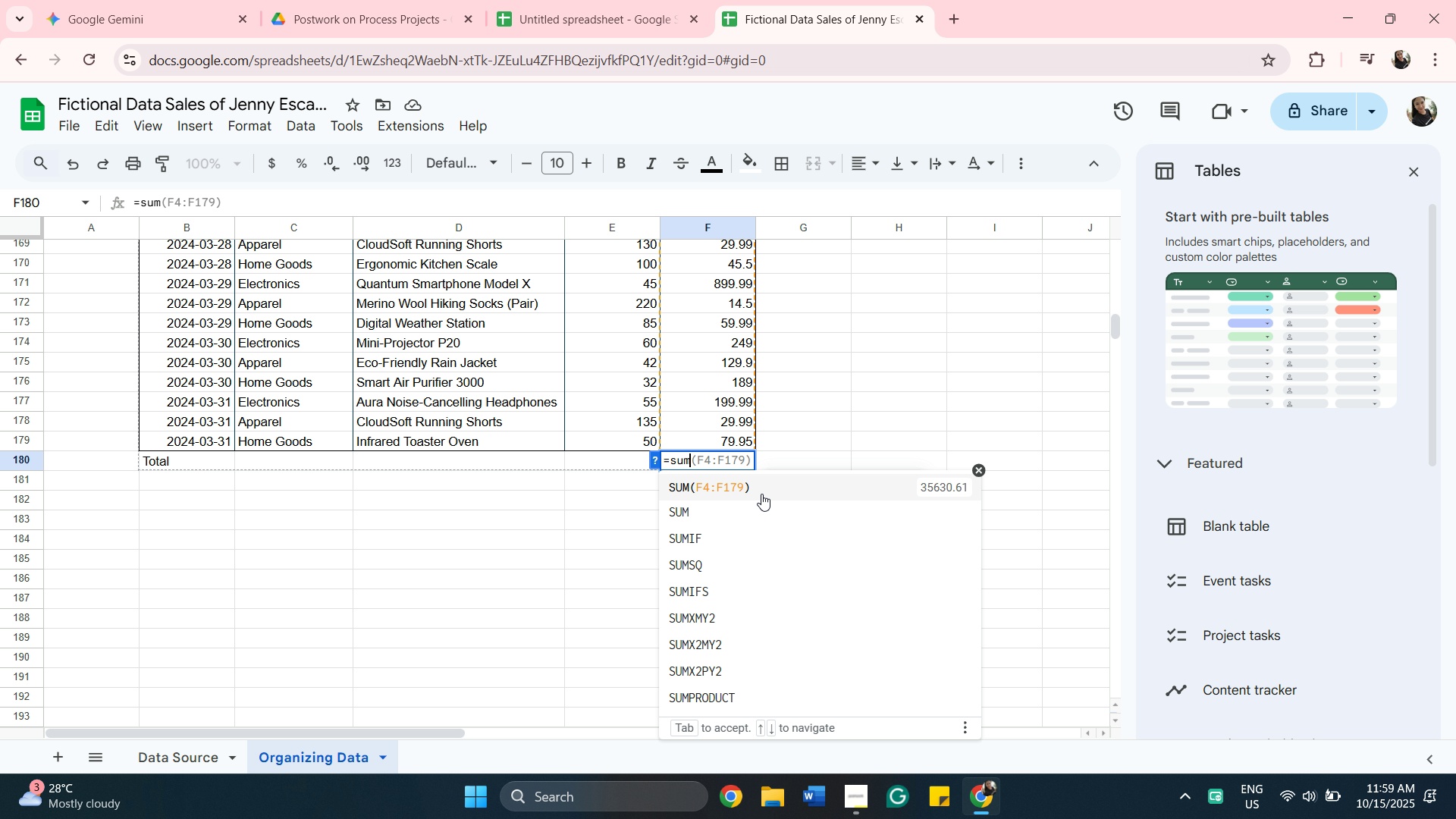 
scroll: coordinate [774, 357], scroll_direction: up, amount: 13.0
 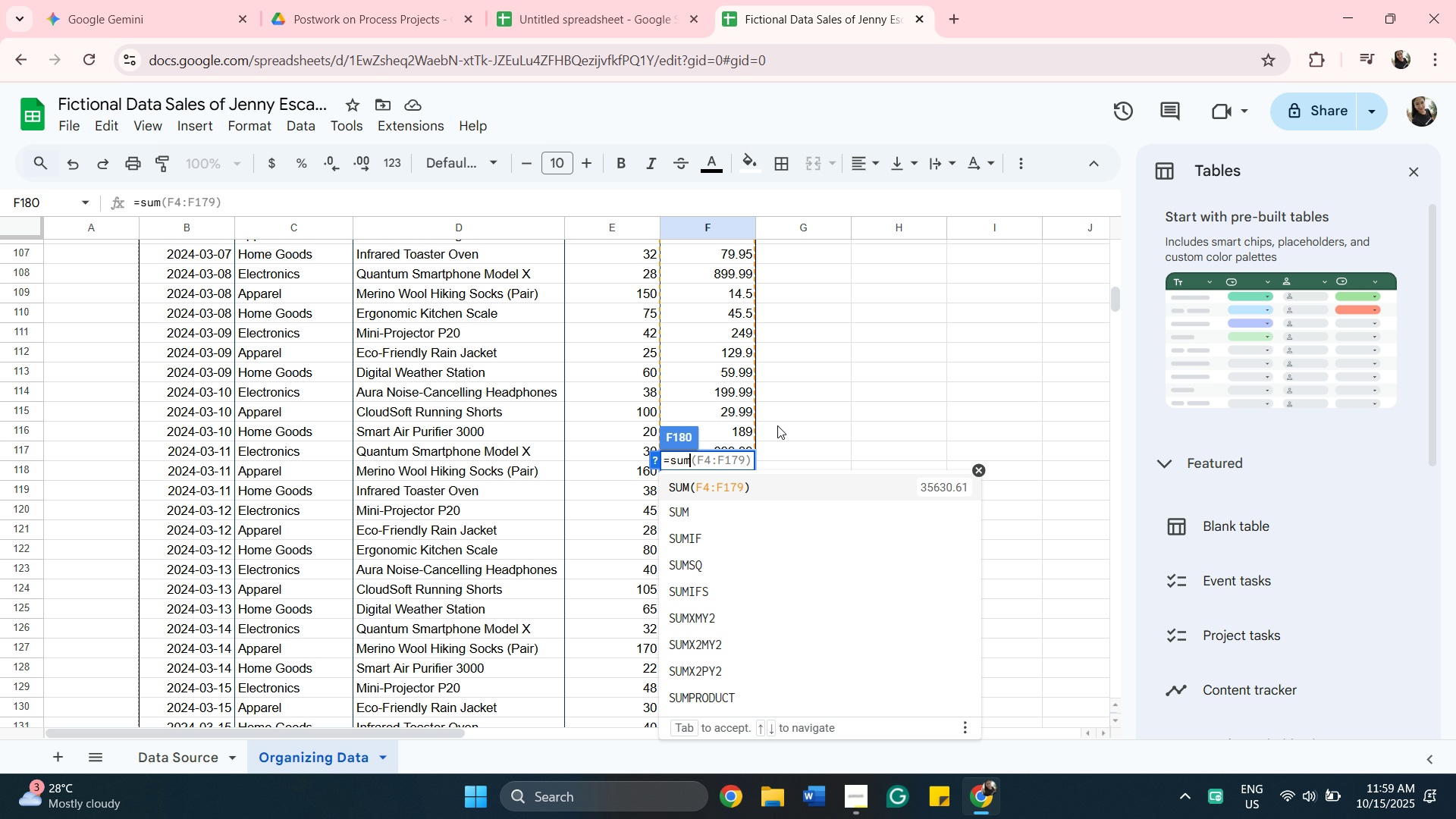 
scroll: coordinate [778, 425], scroll_direction: down, amount: 8.0
 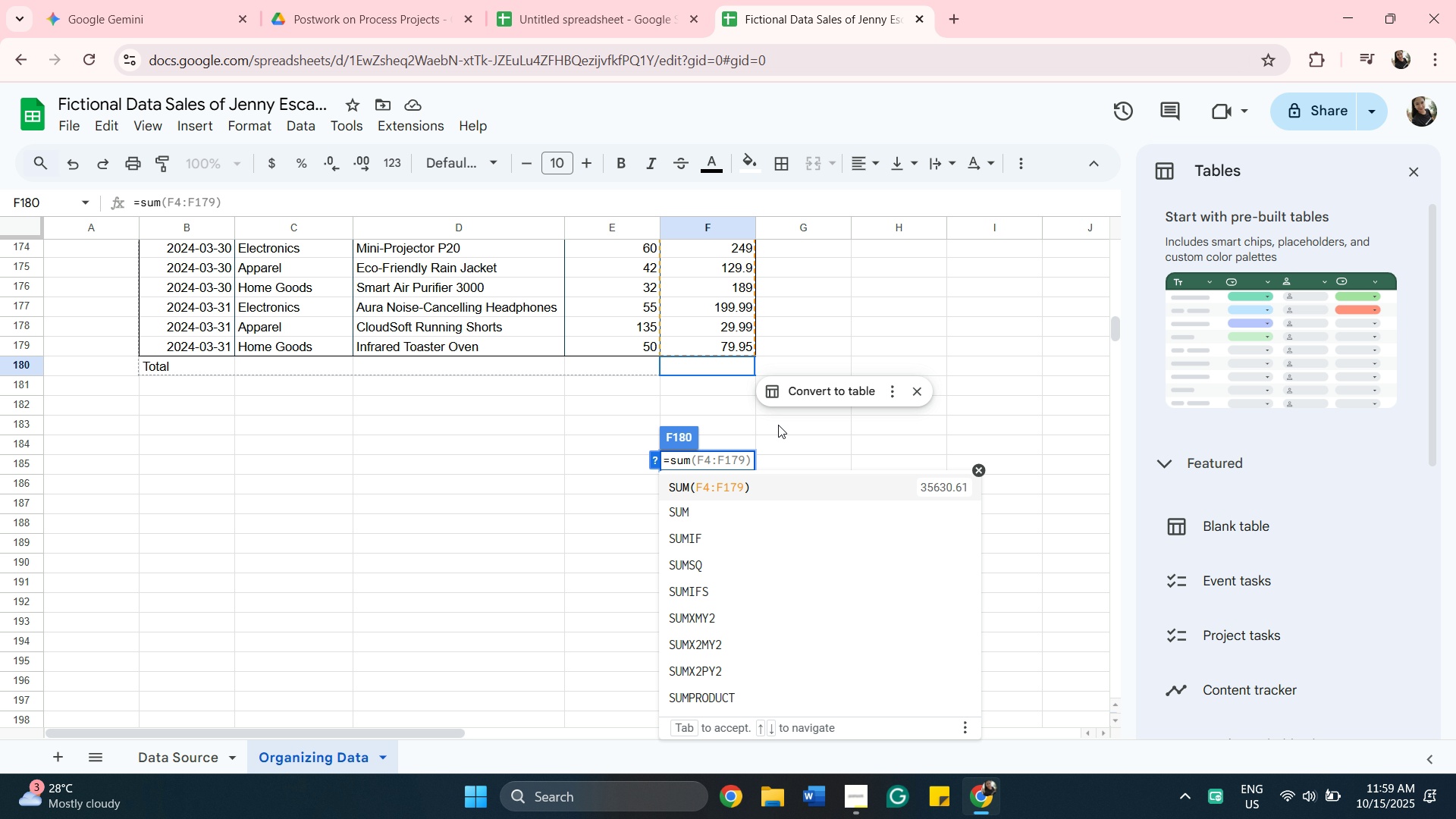 
mouse_move([731, 383])
 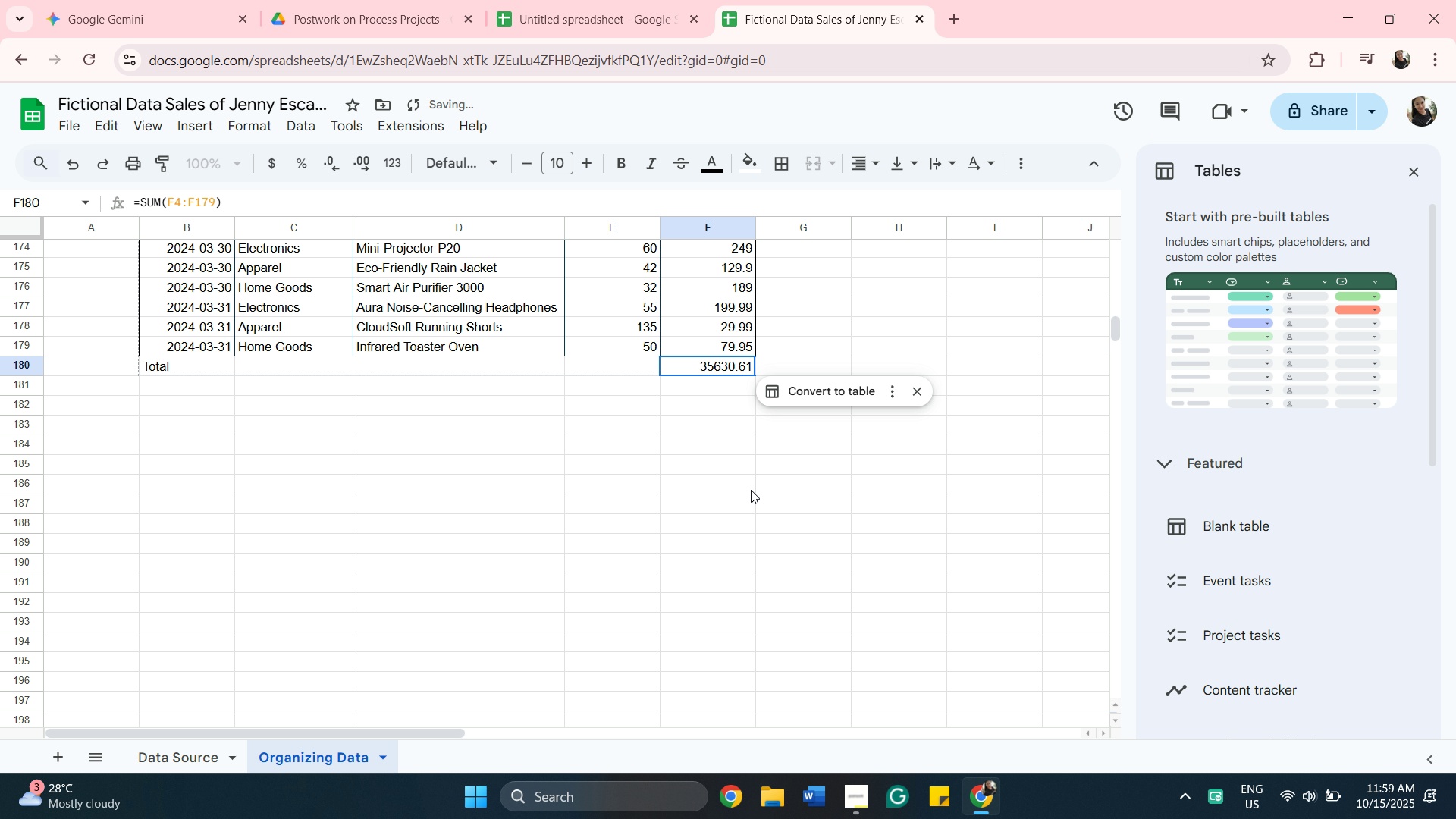 
scroll: coordinate [738, 314], scroll_direction: up, amount: 38.0
 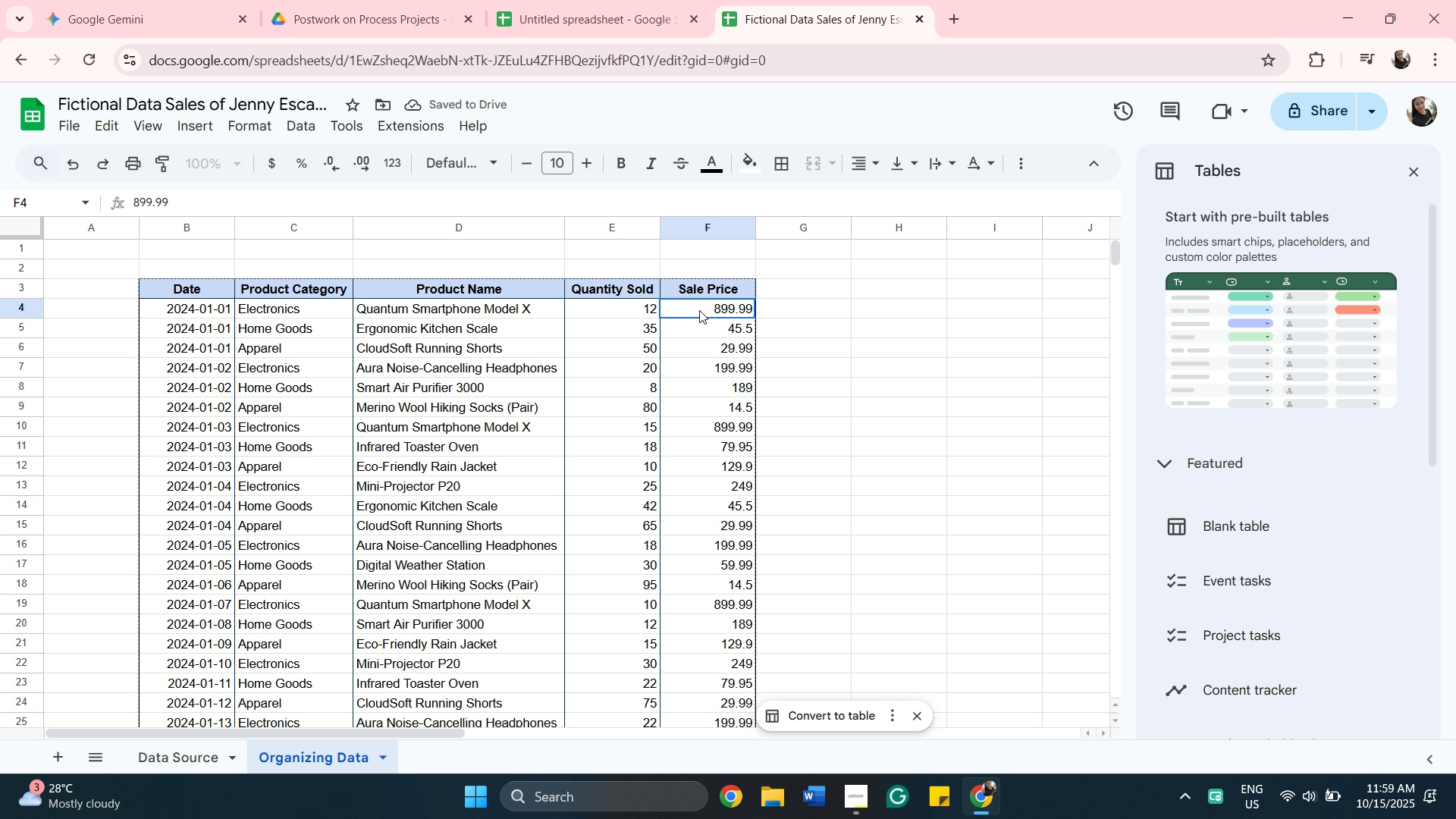 
left_click([699, 310])
 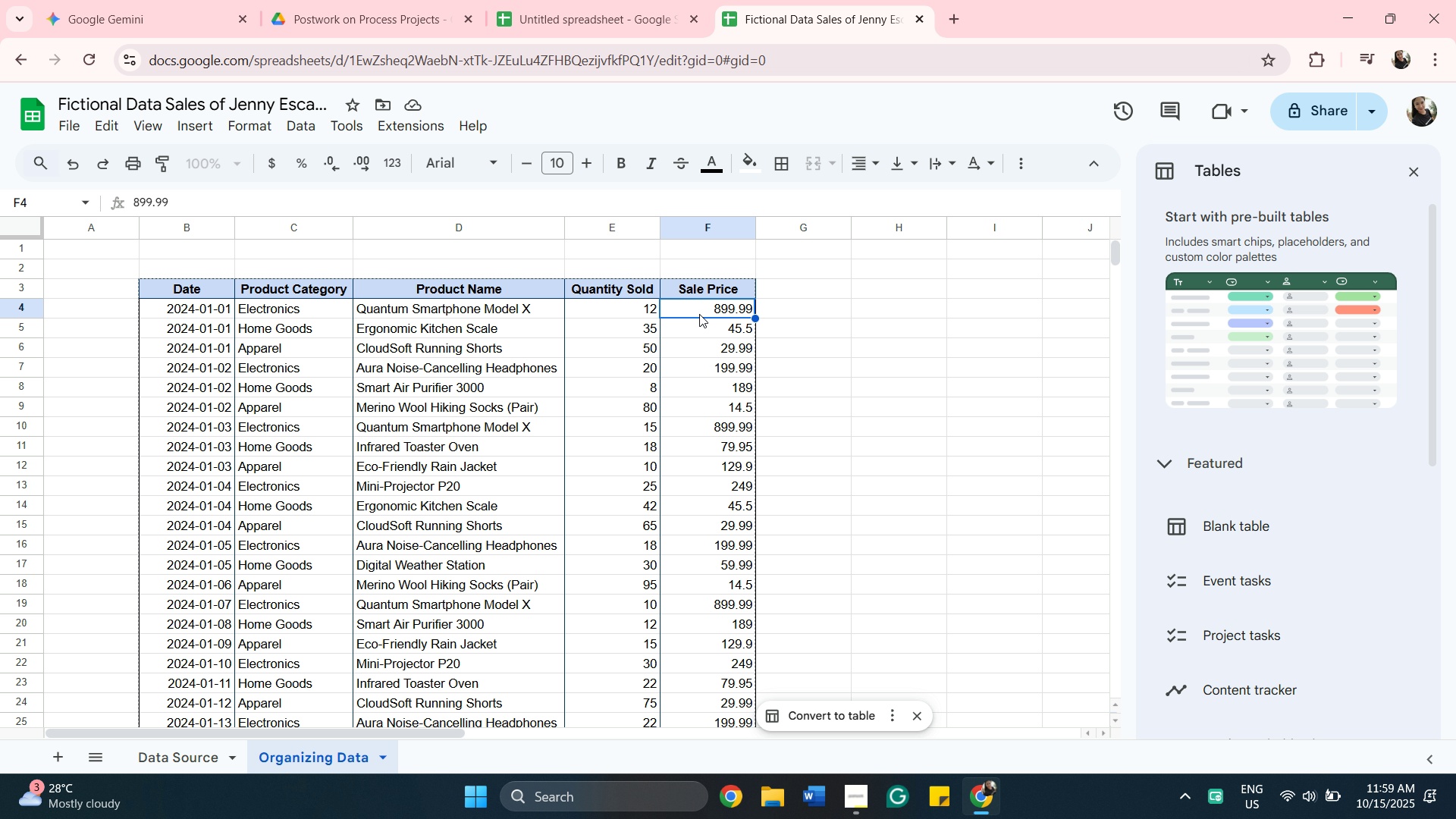 
scroll: coordinate [732, 585], scroll_direction: down, amount: 34.0
 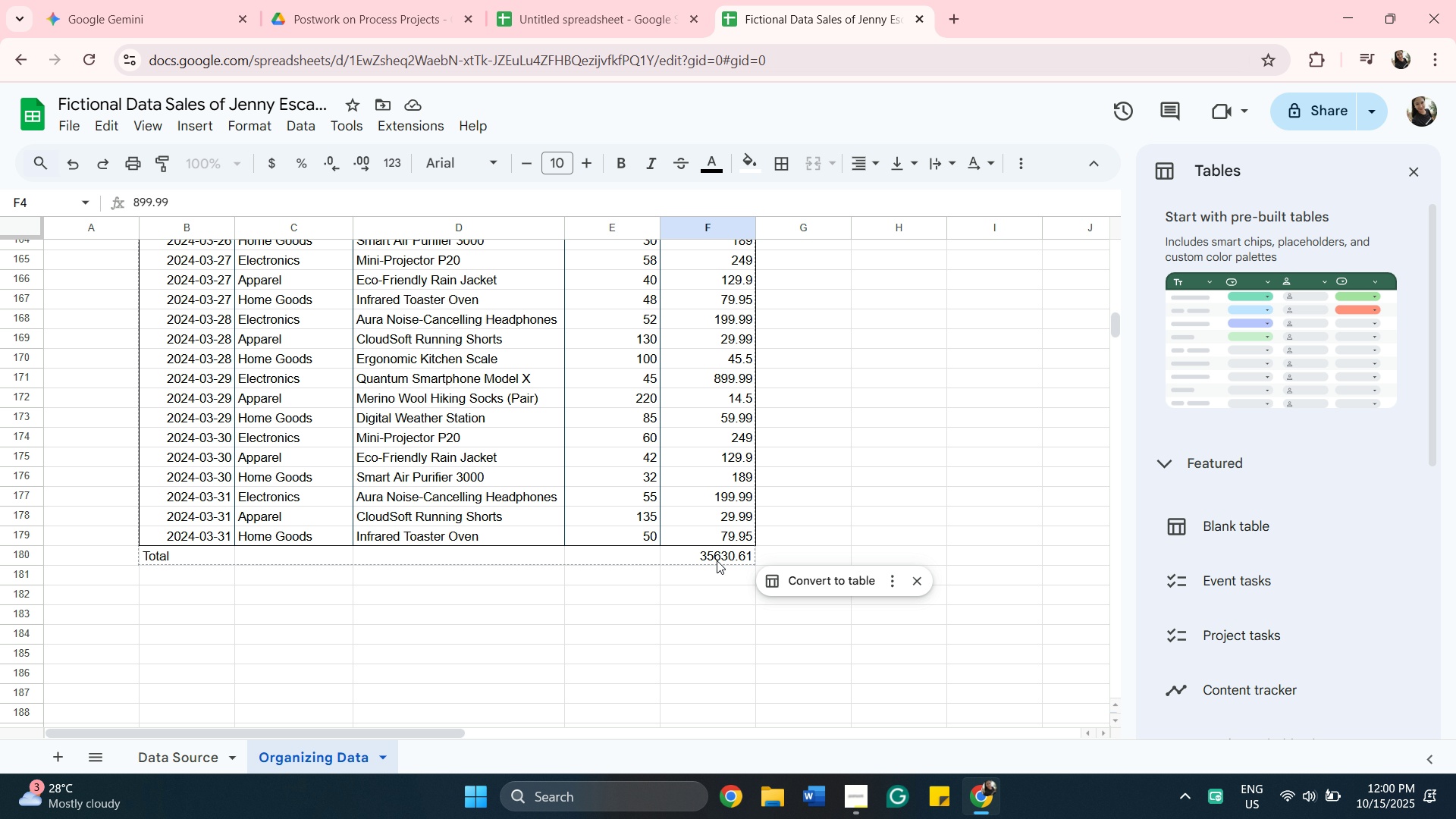 
wait(5.27)
 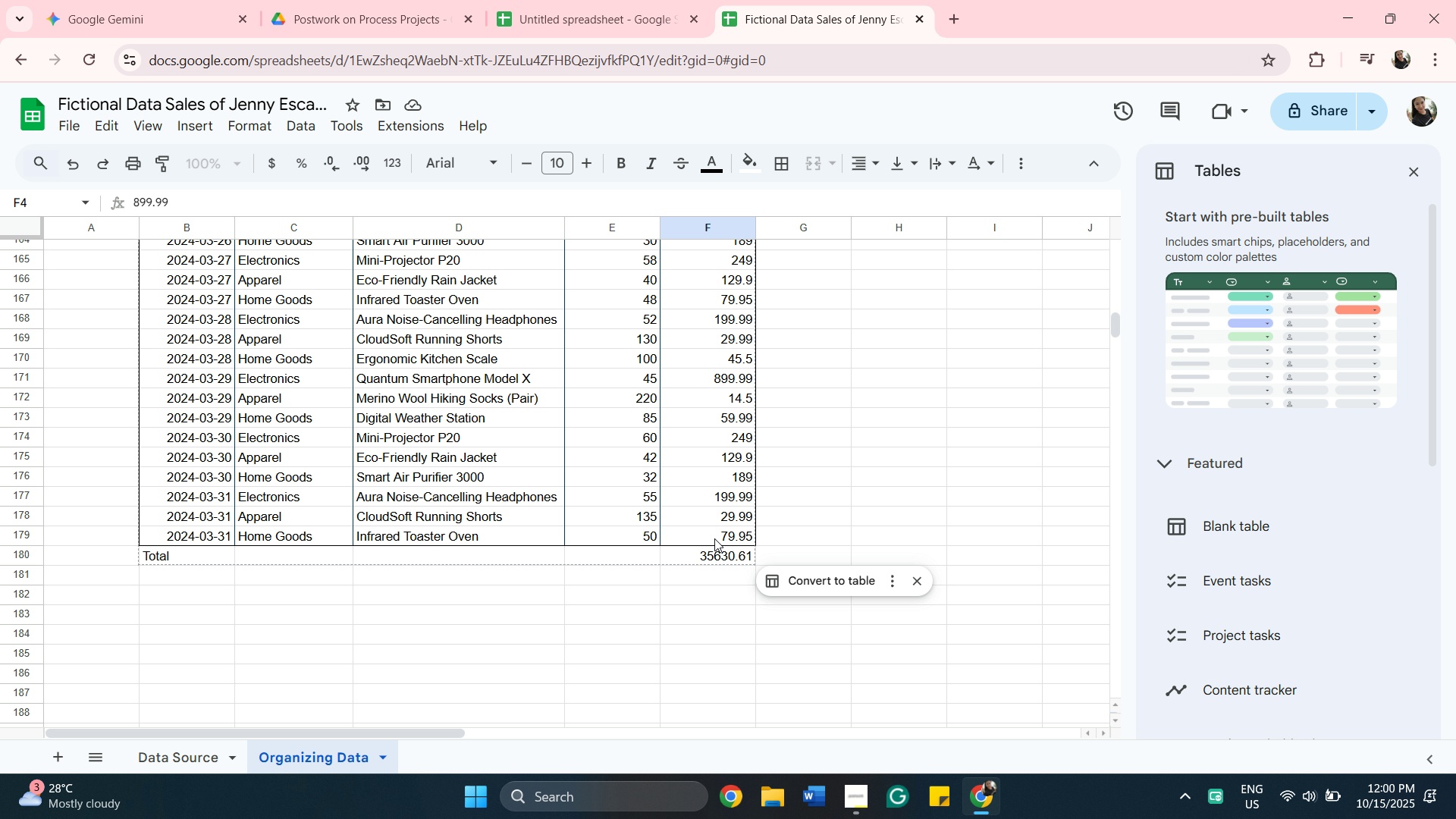 
hold_key(key=ShiftLeft, duration=0.31)
left_click([705, 541])
 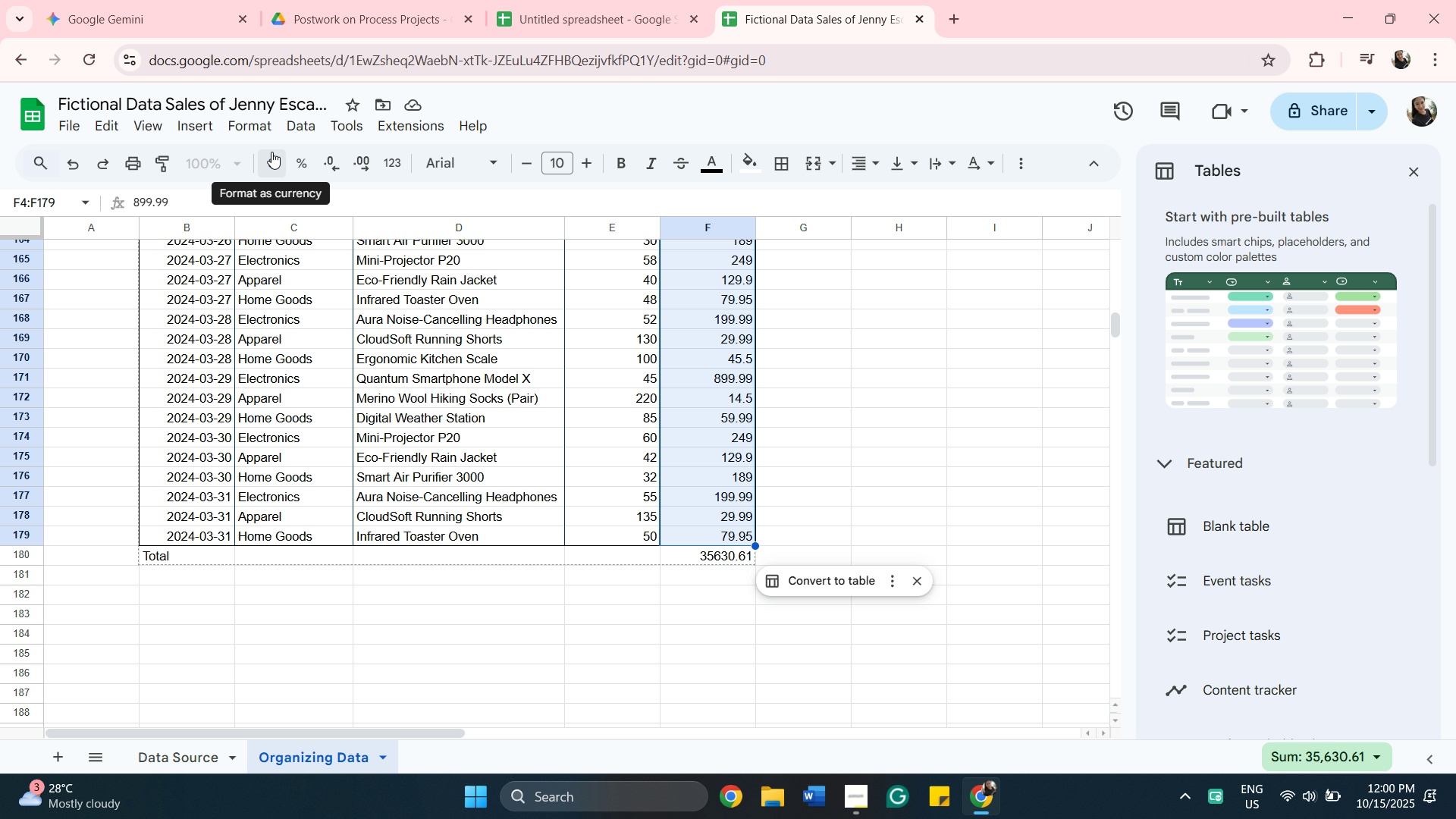 
left_click([271, 152])
 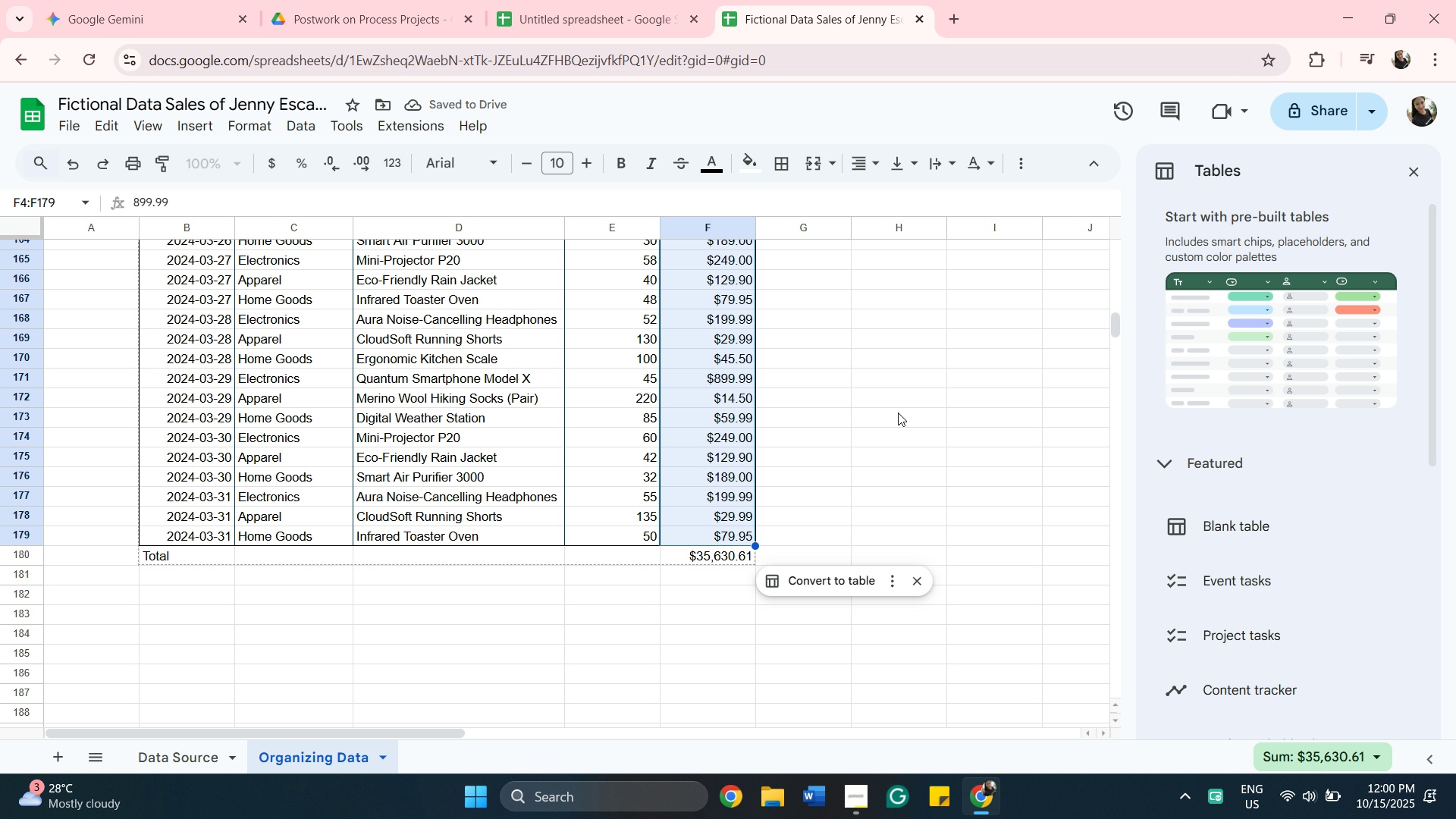 
wait(9.19)
 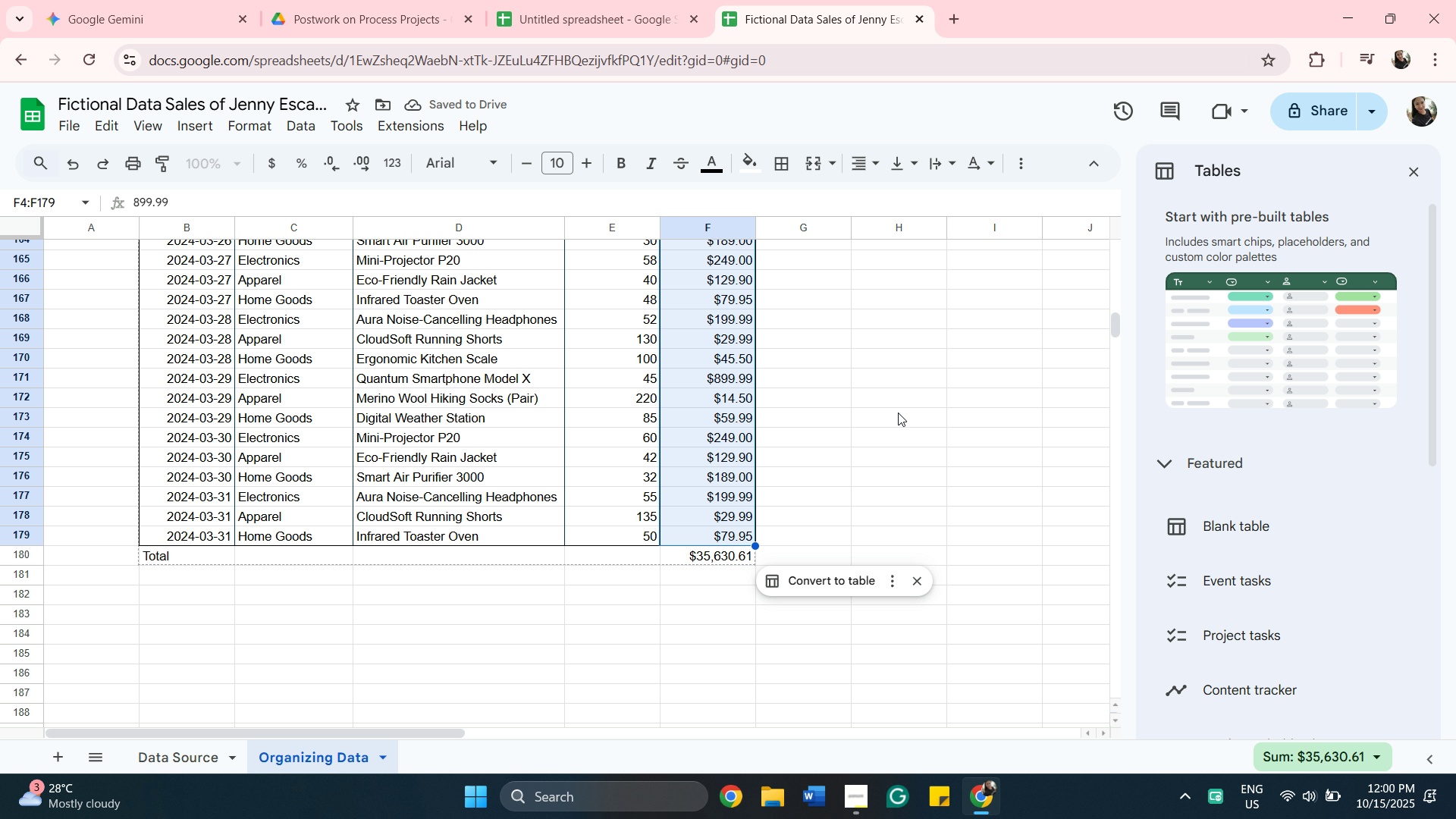 
left_click([168, 555])
 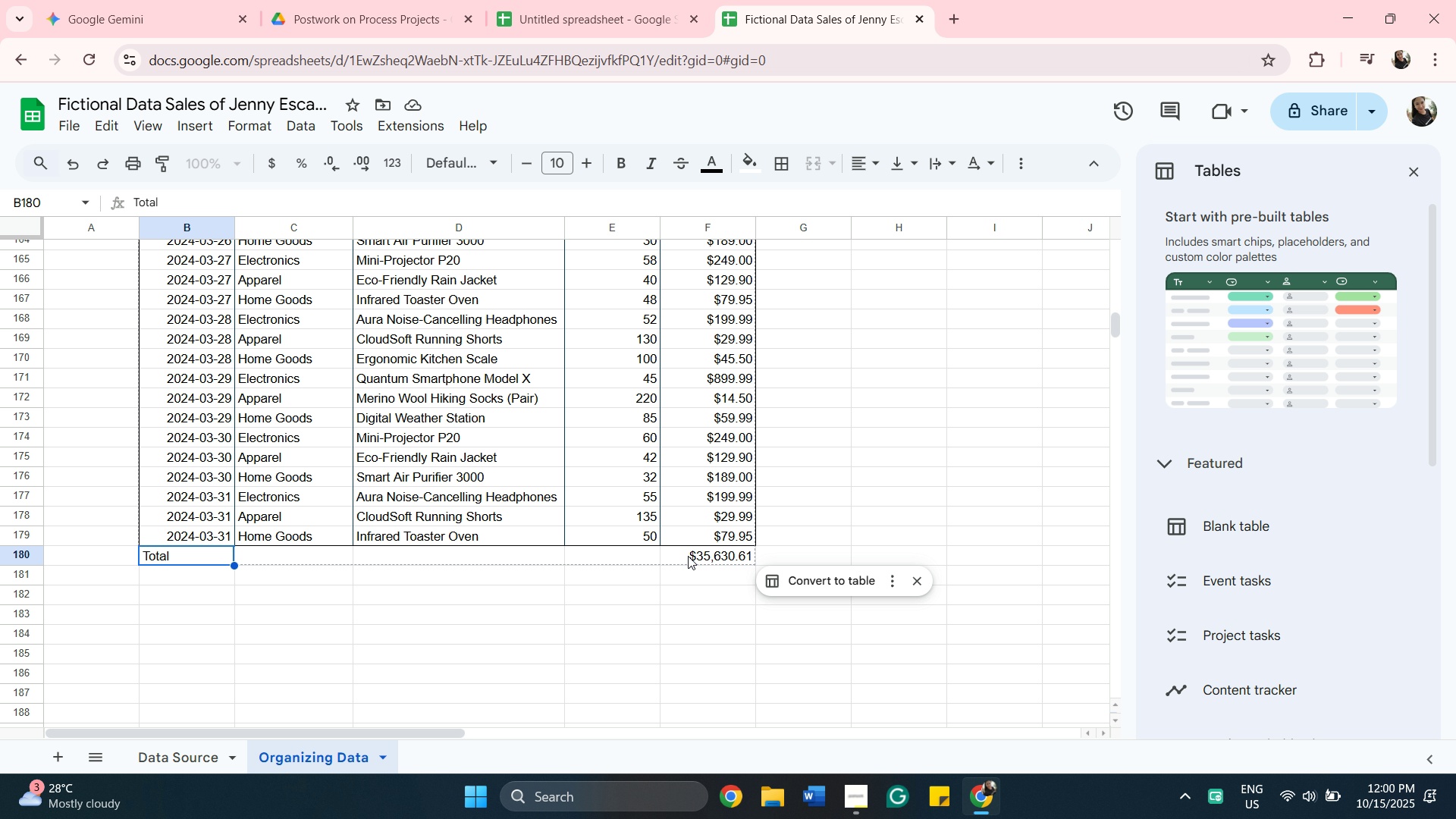 
wait(5.13)
 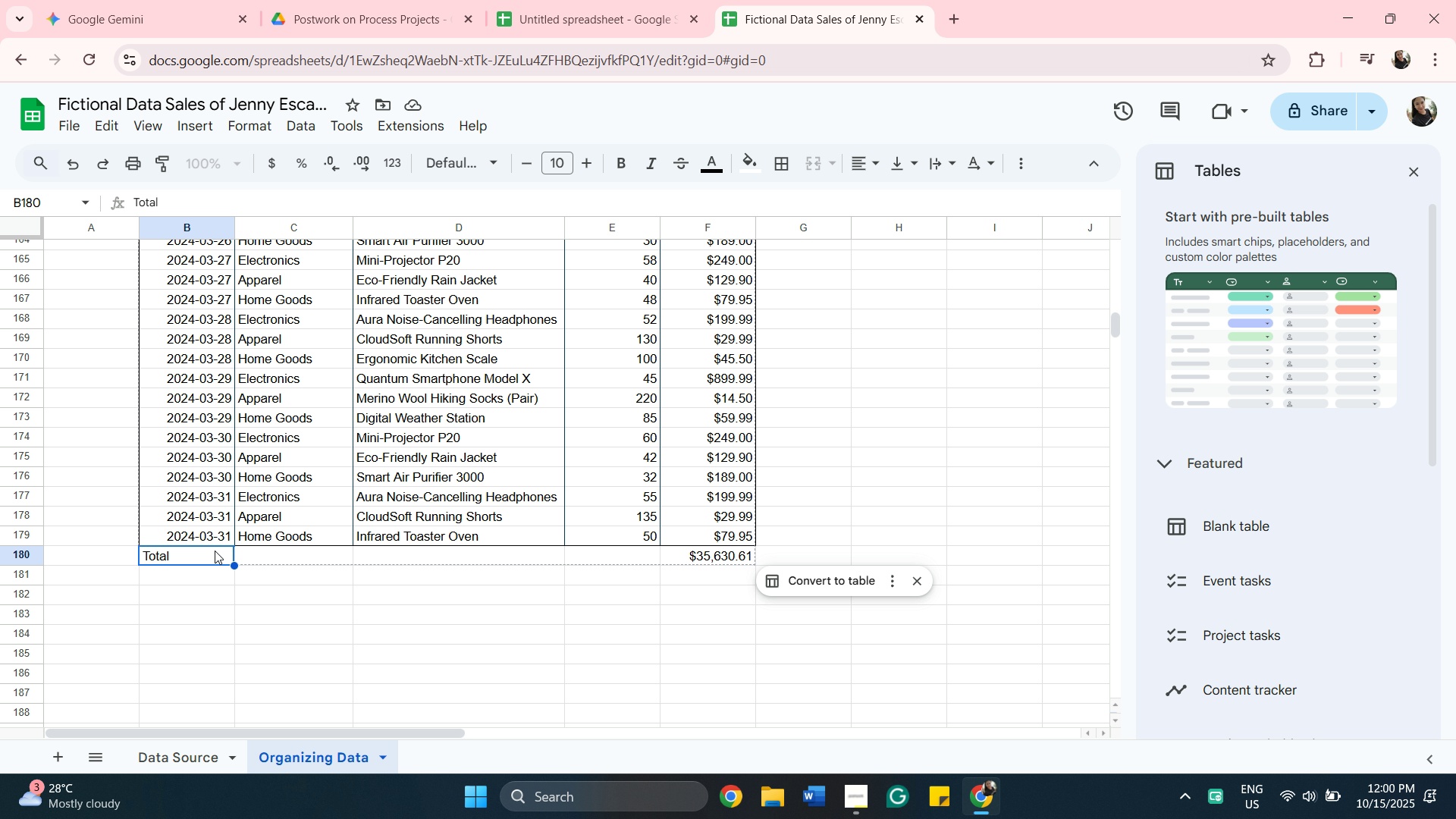 
hold_key(key=ShiftLeft, duration=0.34)
 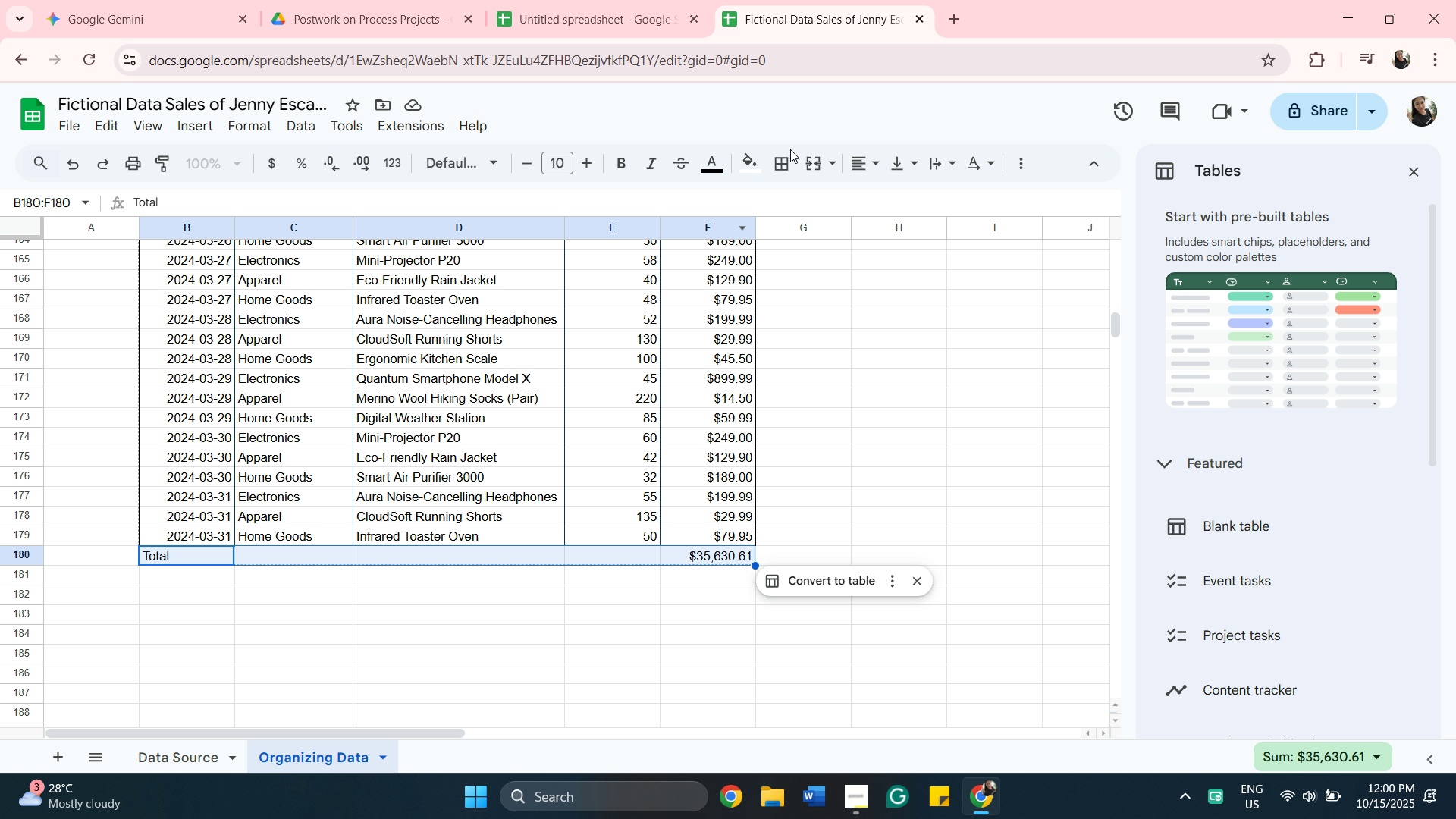 
left_click([786, 158])
 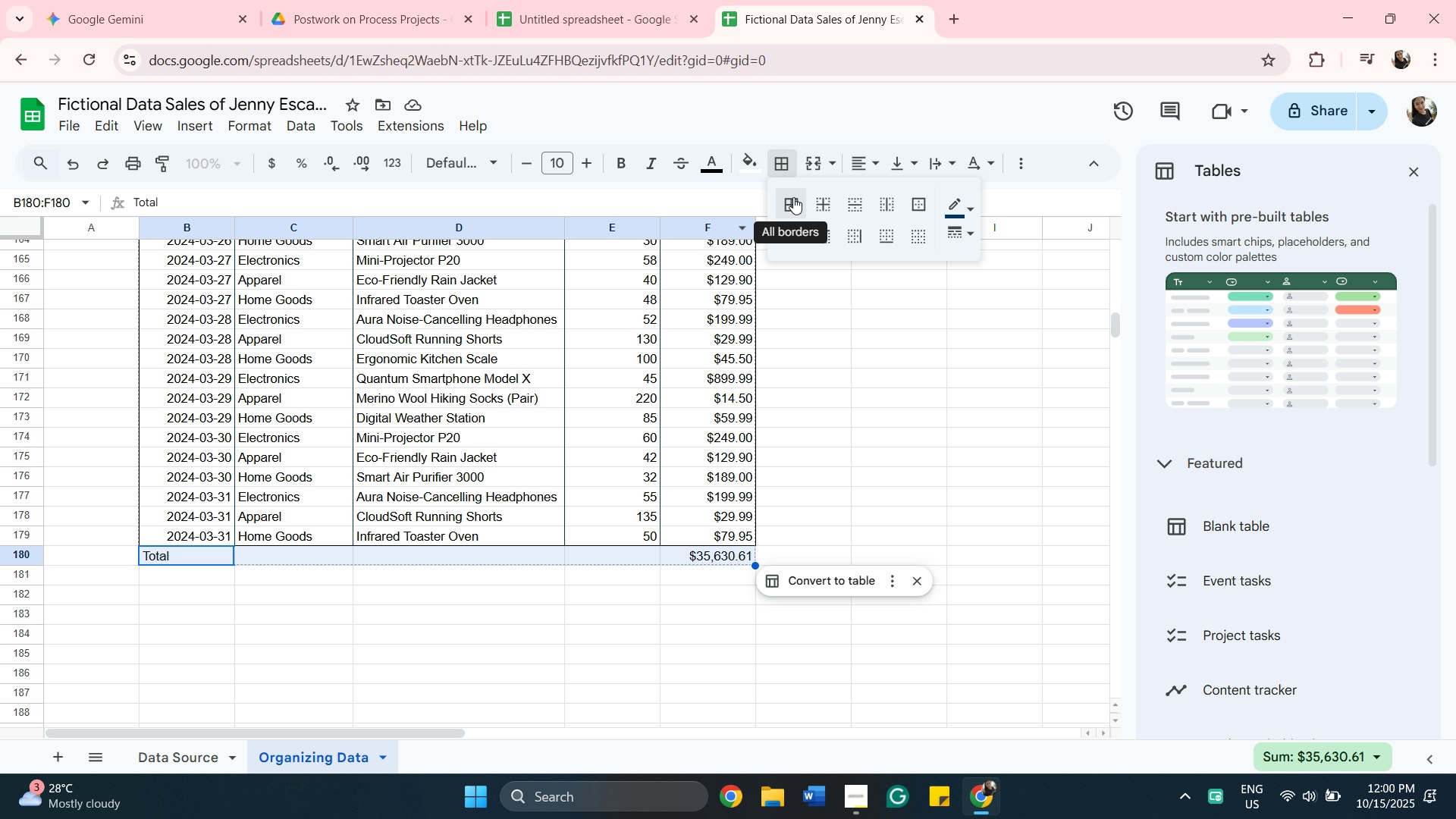 
left_click([793, 197])
 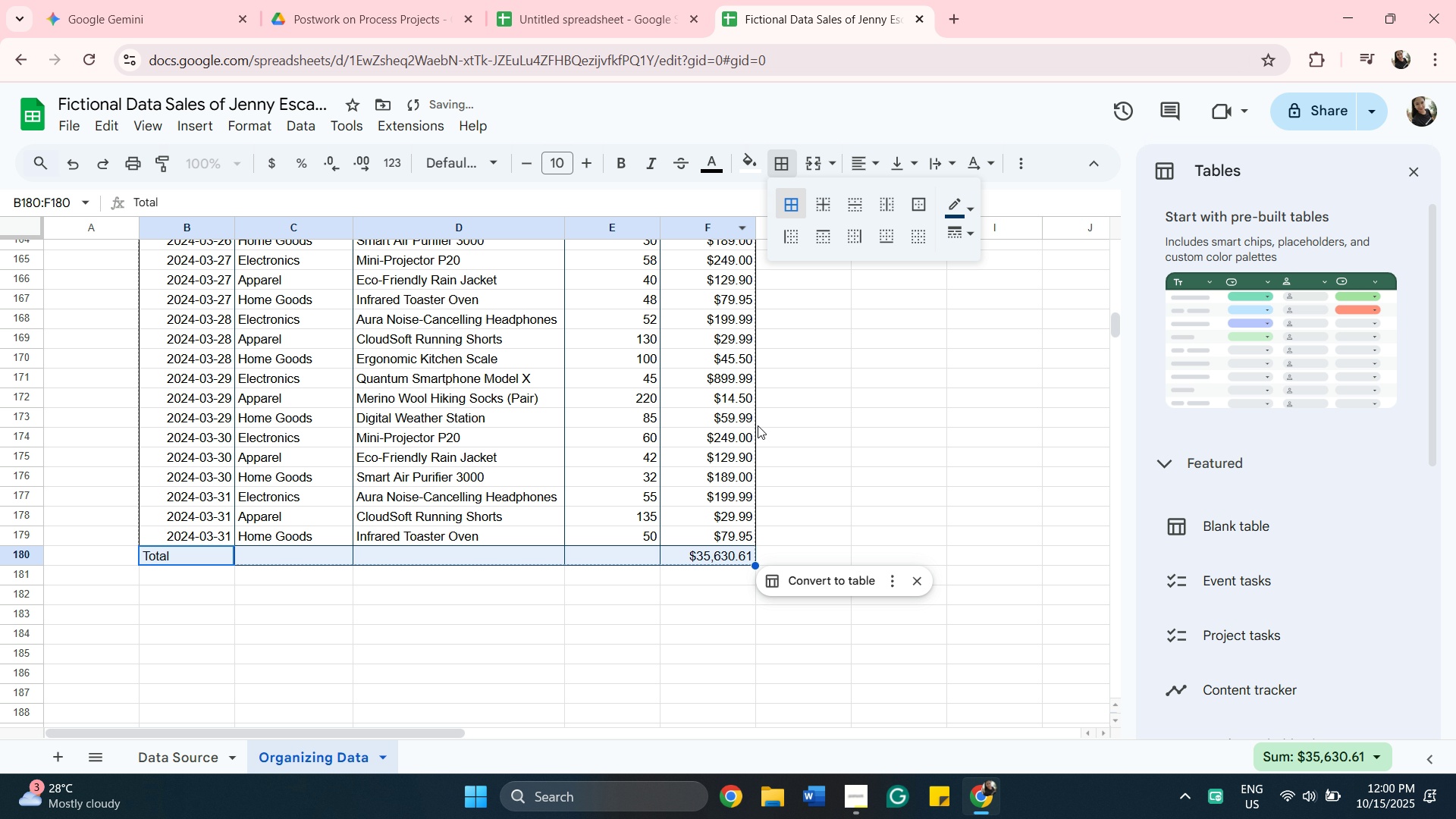 
scroll: coordinate [881, 485], scroll_direction: up, amount: 34.0
 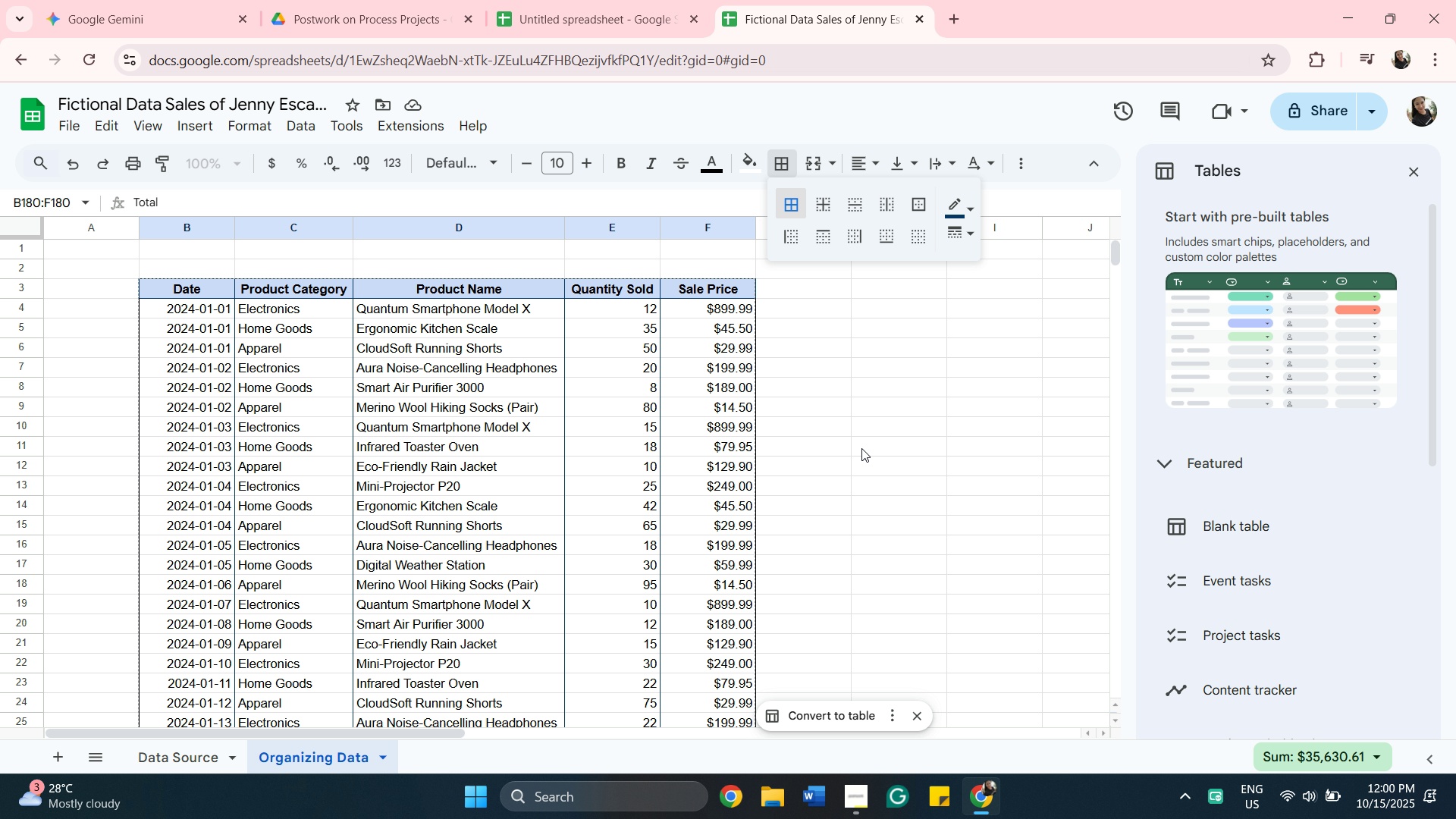 
left_click([861, 451])
 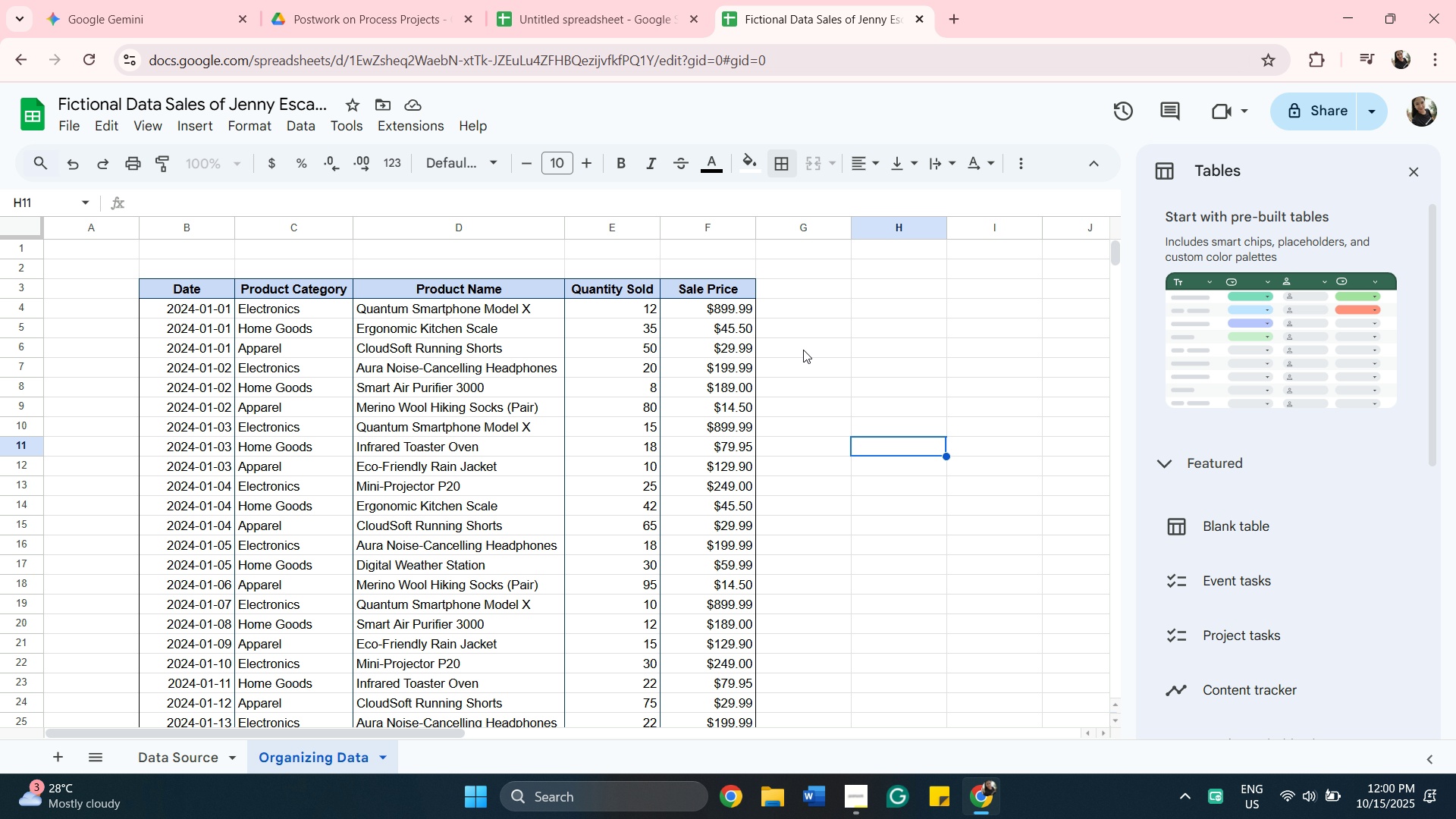 
scroll: coordinate [811, 344], scroll_direction: up, amount: 1.0